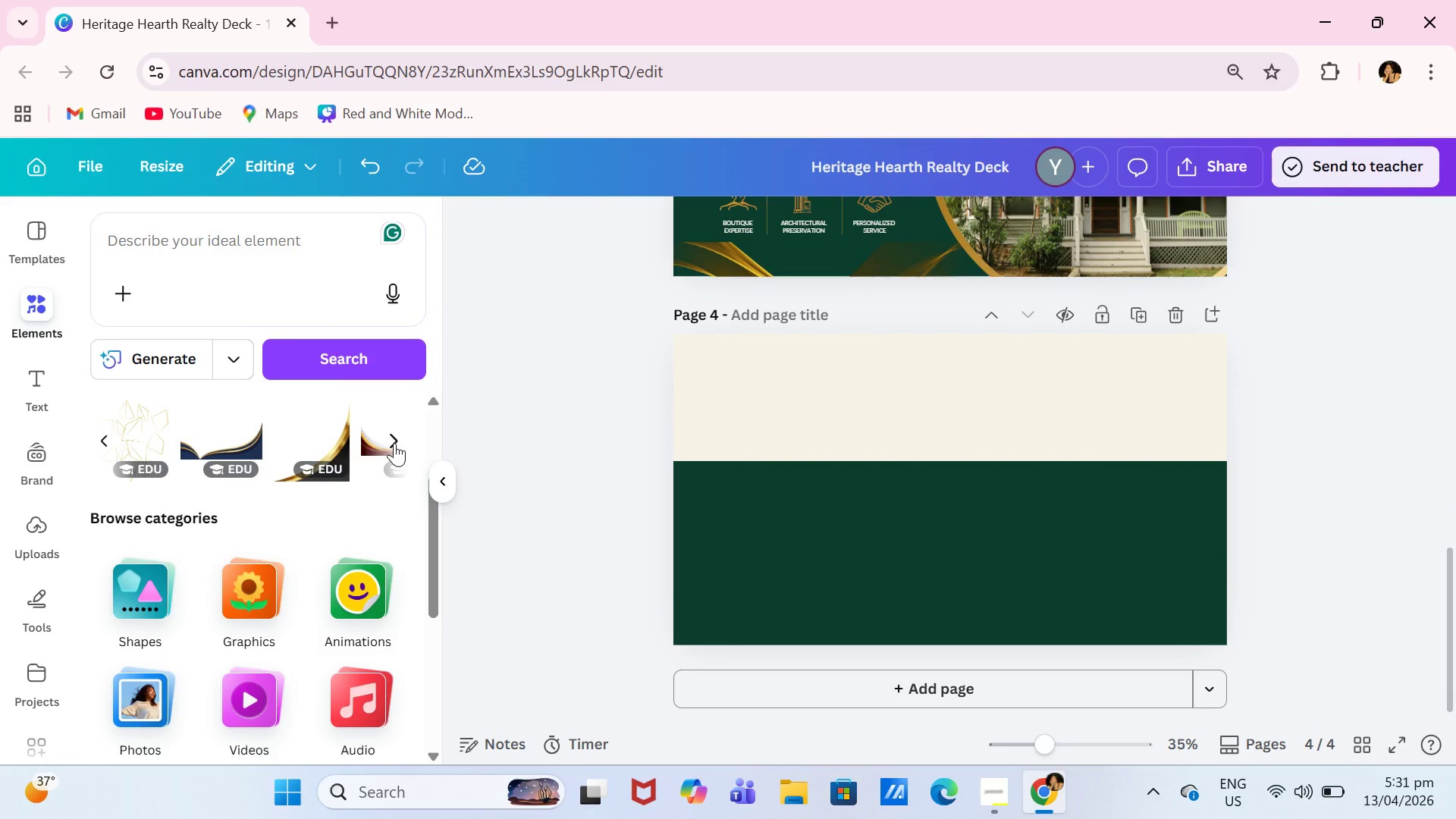 
left_click([394, 443])
 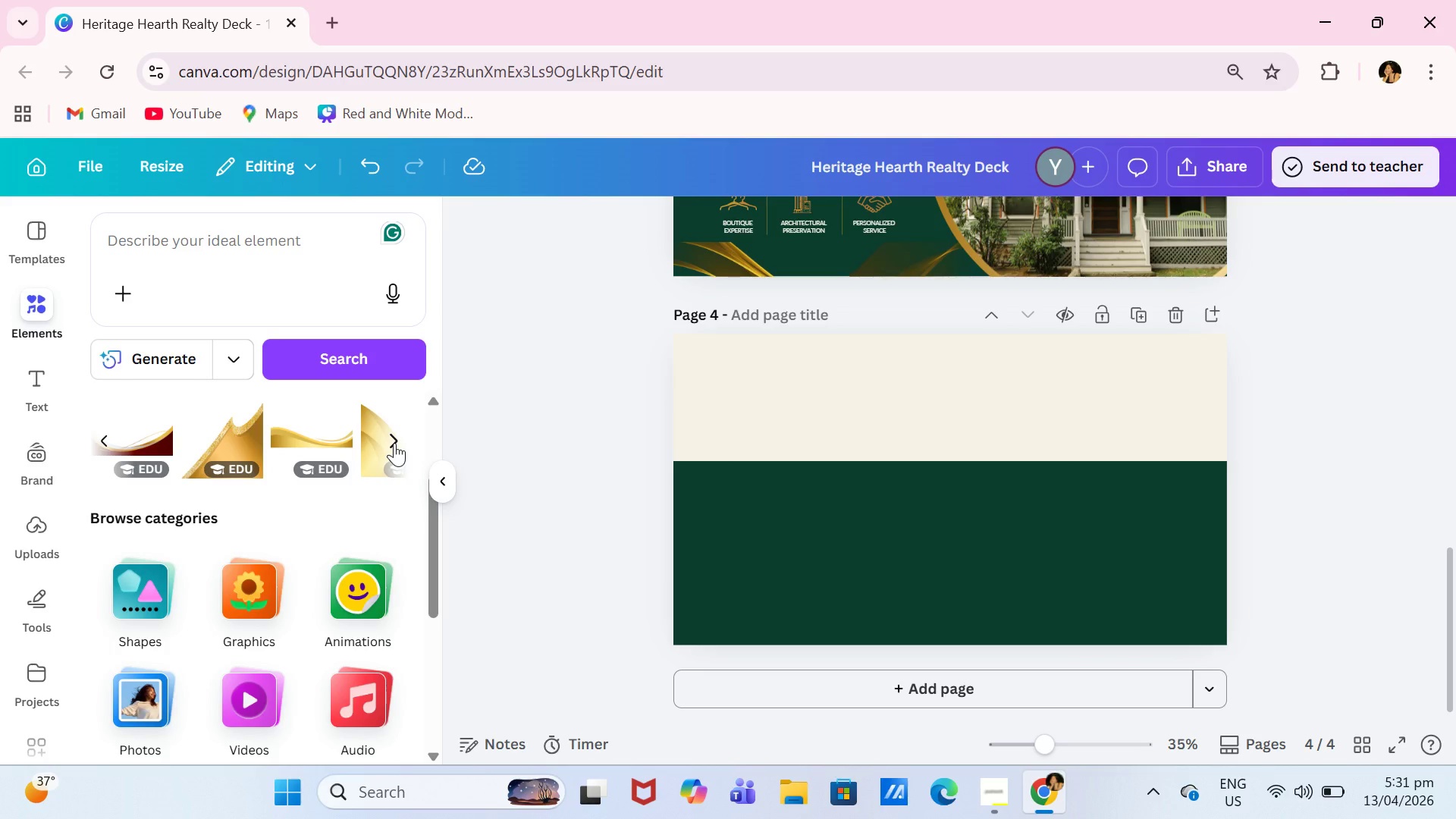 
left_click([394, 443])
 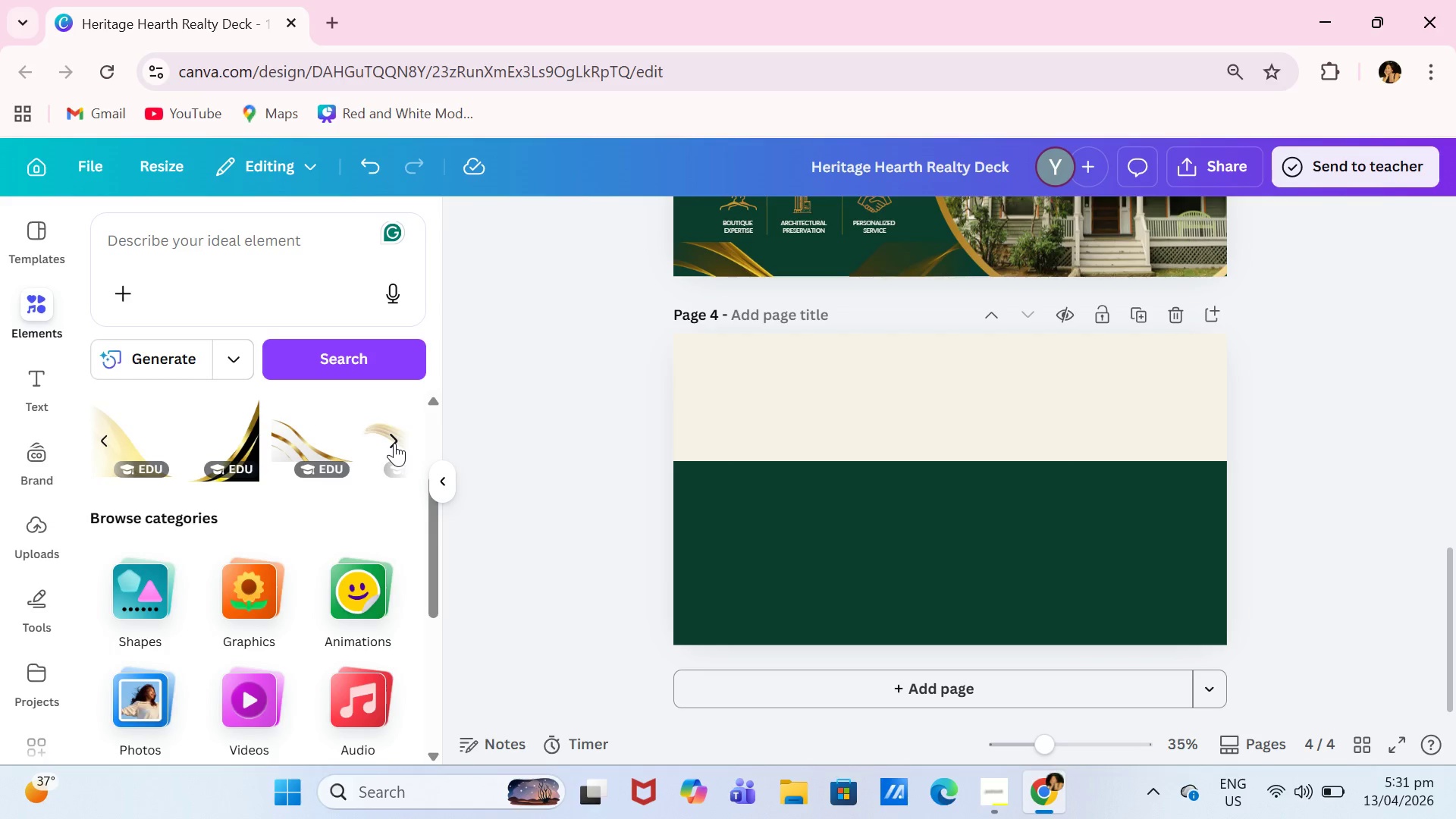 
left_click([394, 443])
 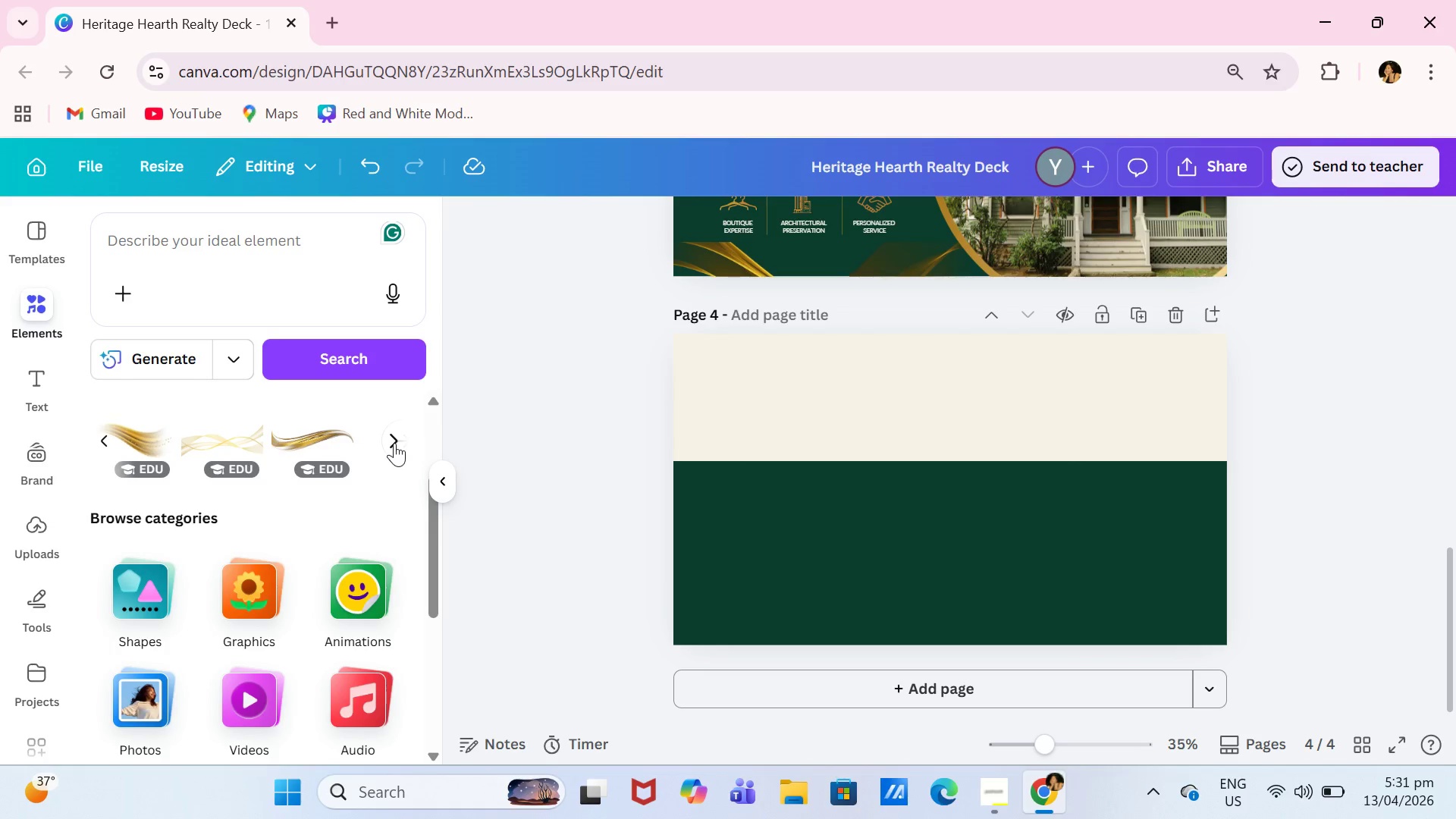 
left_click([394, 443])
 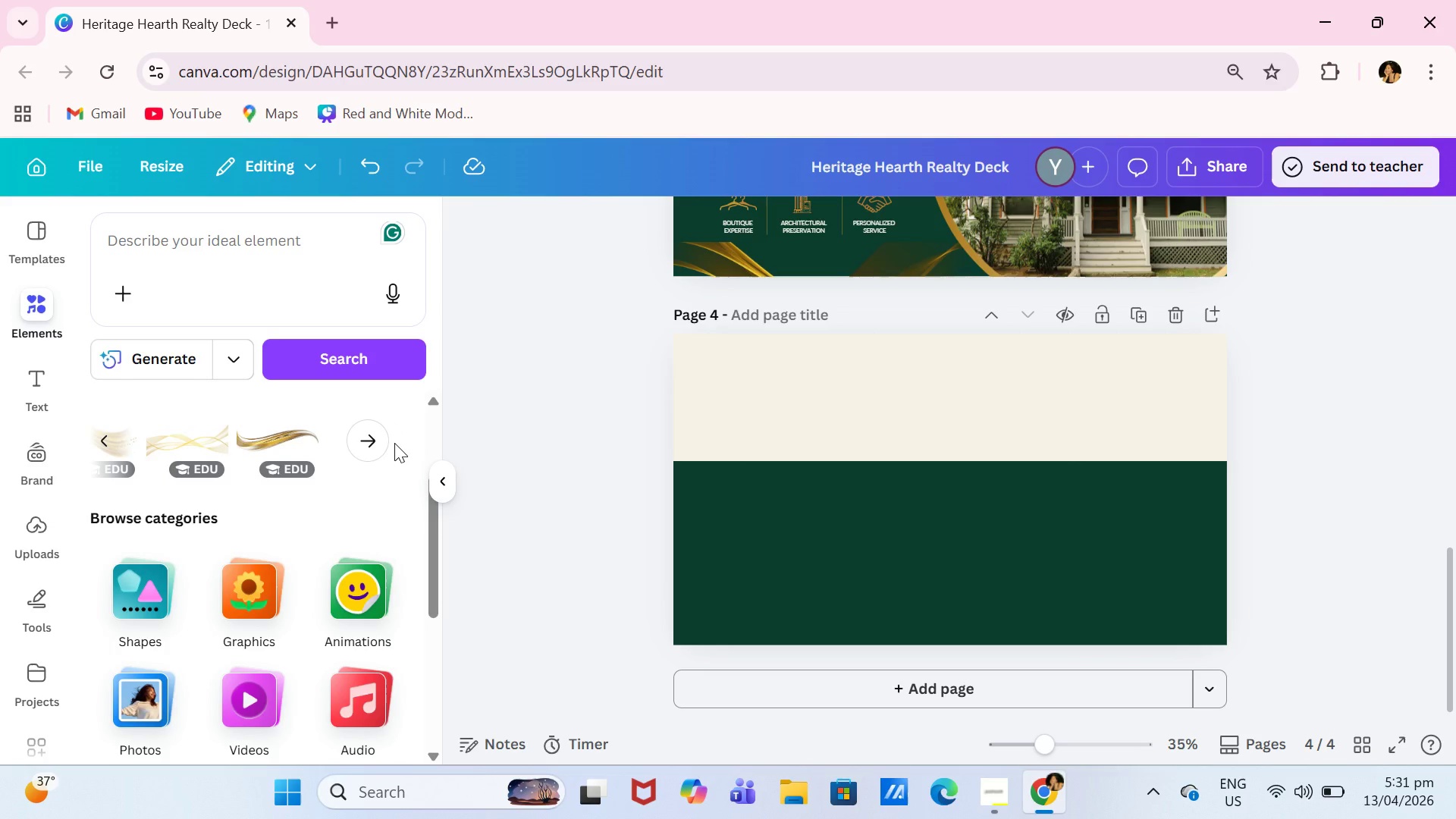 
left_click([394, 443])
 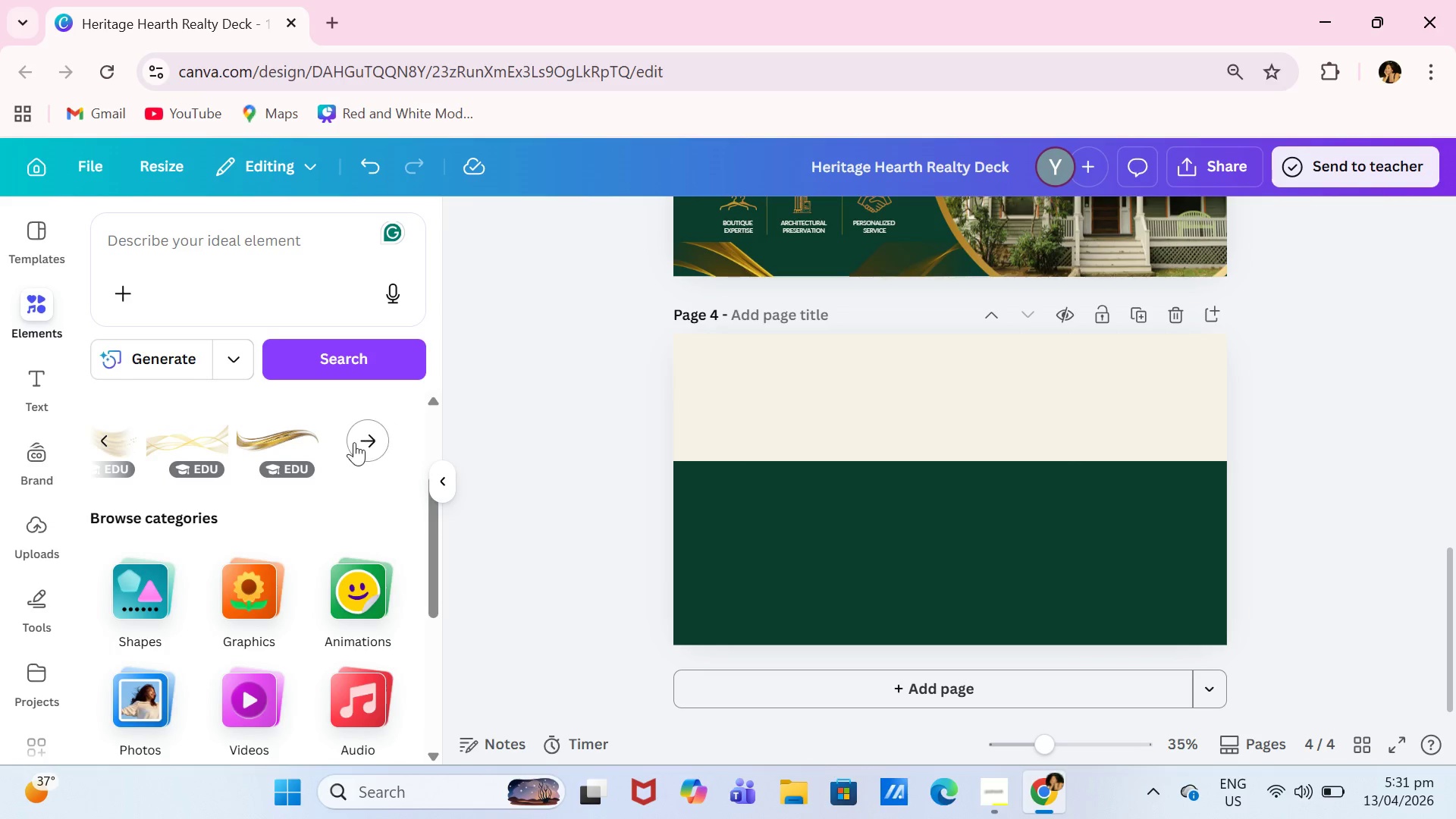 
double_click([354, 442])
 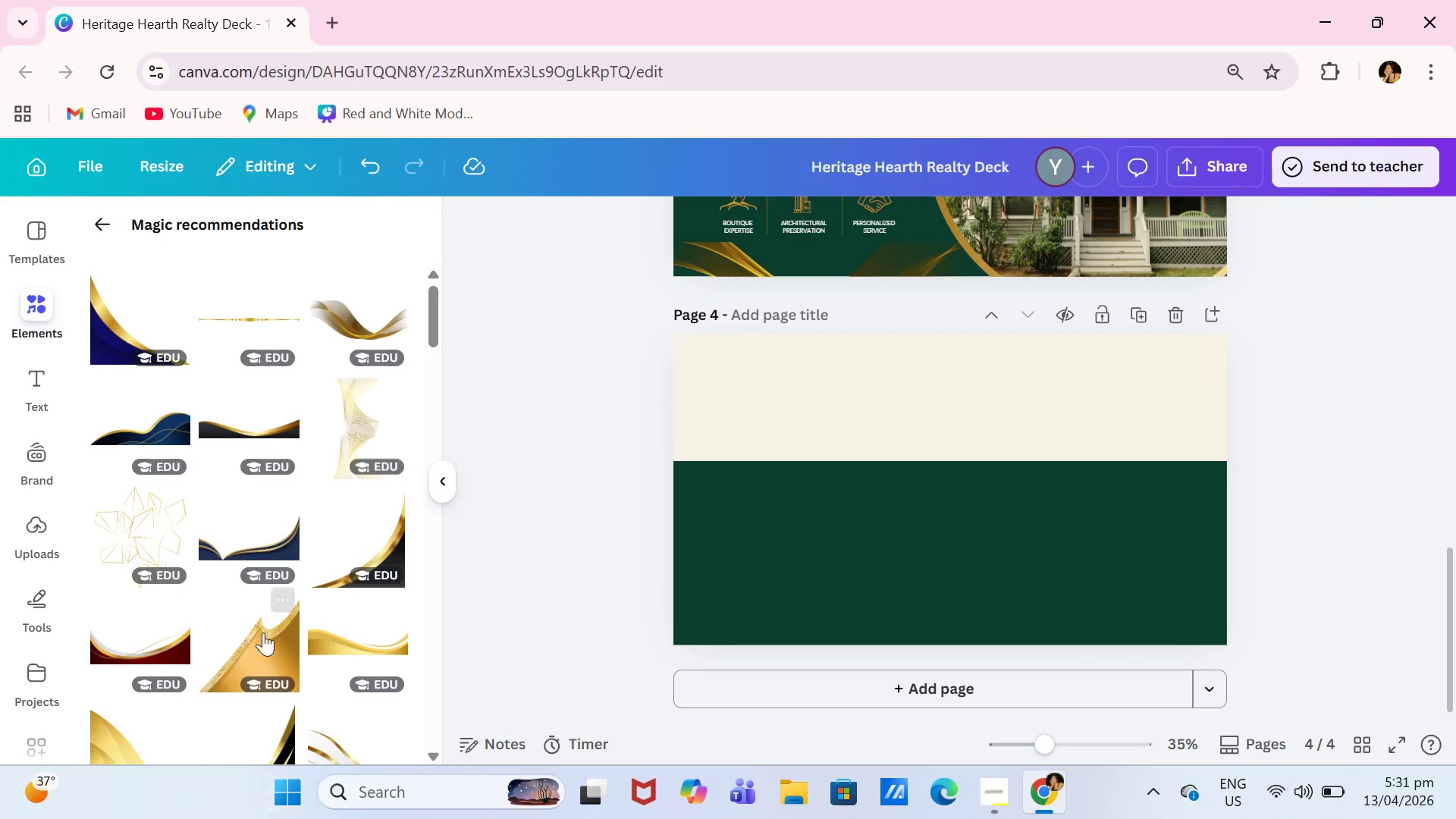 
scroll: coordinate [362, 645], scroll_direction: down, amount: 11.0
 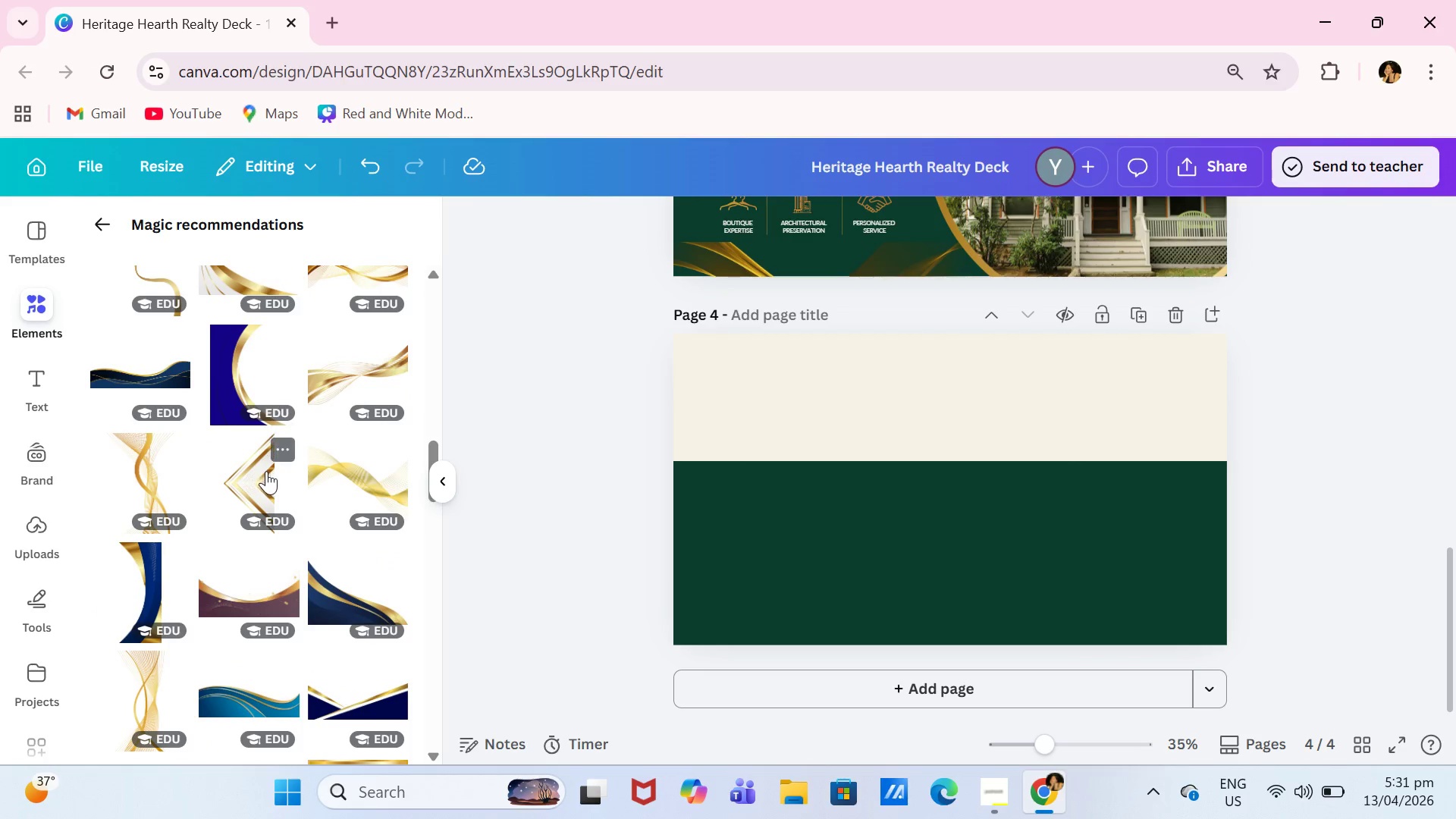 
scroll: coordinate [327, 511], scroll_direction: down, amount: 1.0
 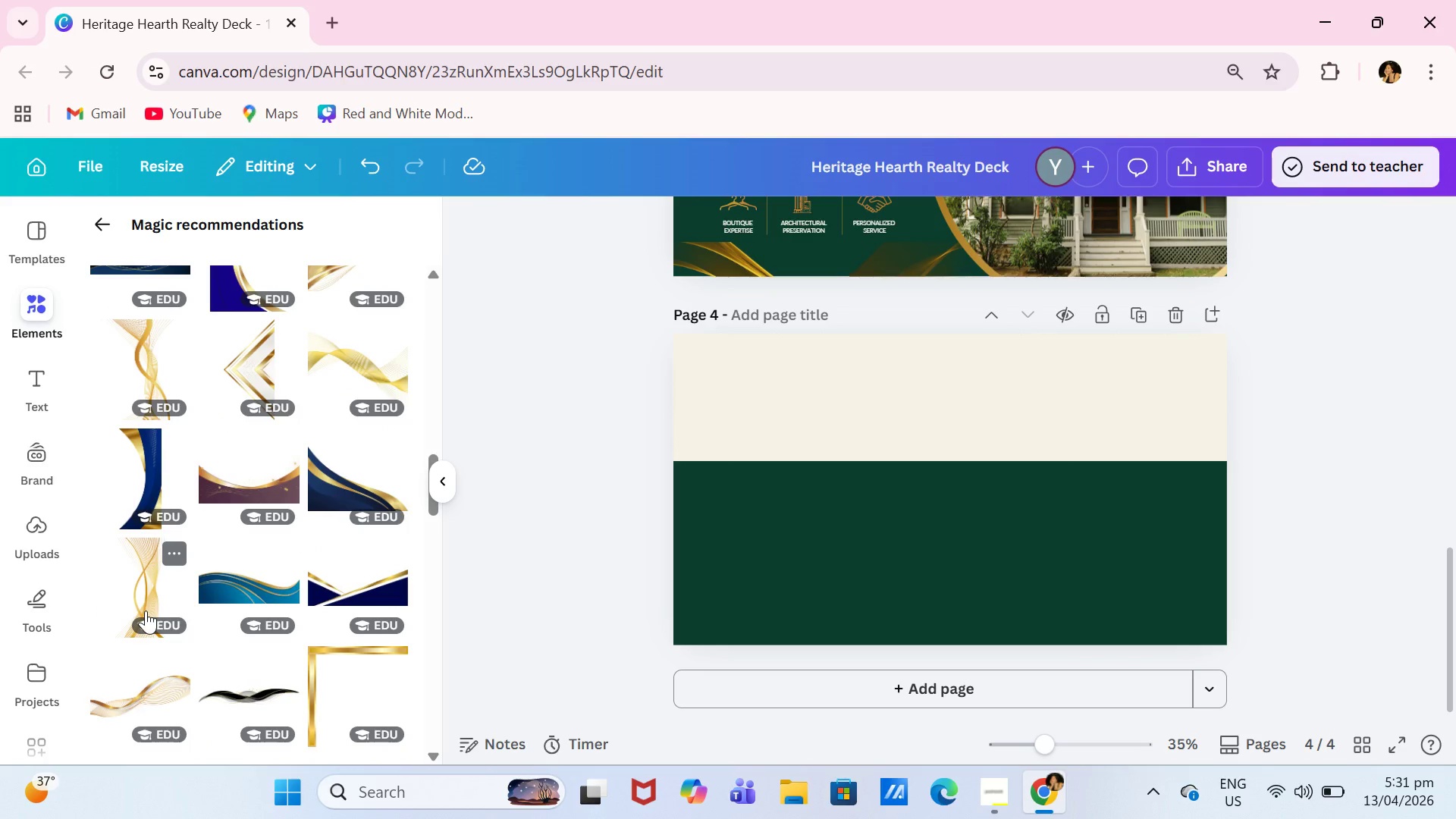 
left_click([152, 596])
 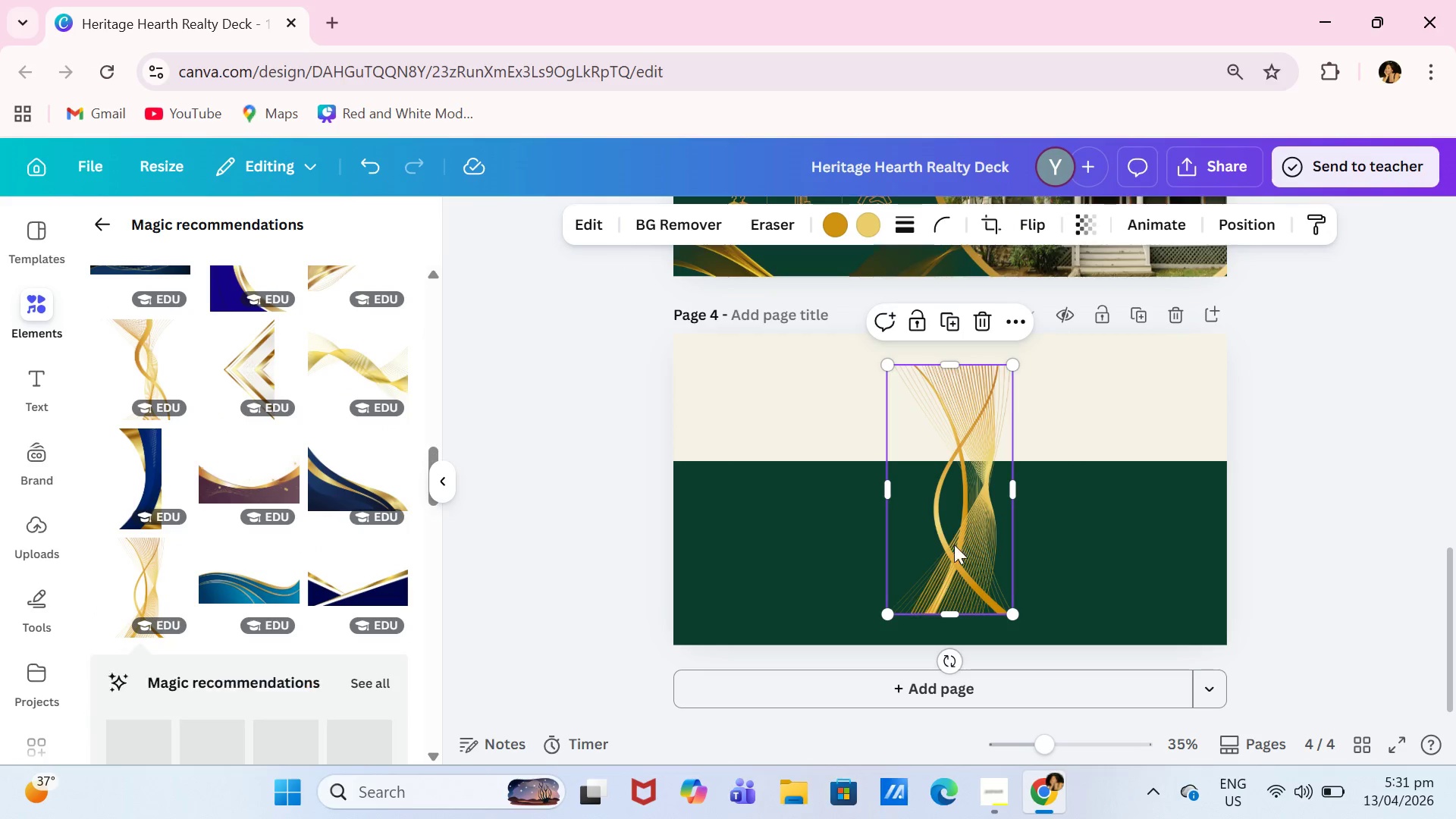 
left_click_drag(start_coordinate=[956, 537], to_coordinate=[1006, 520])
 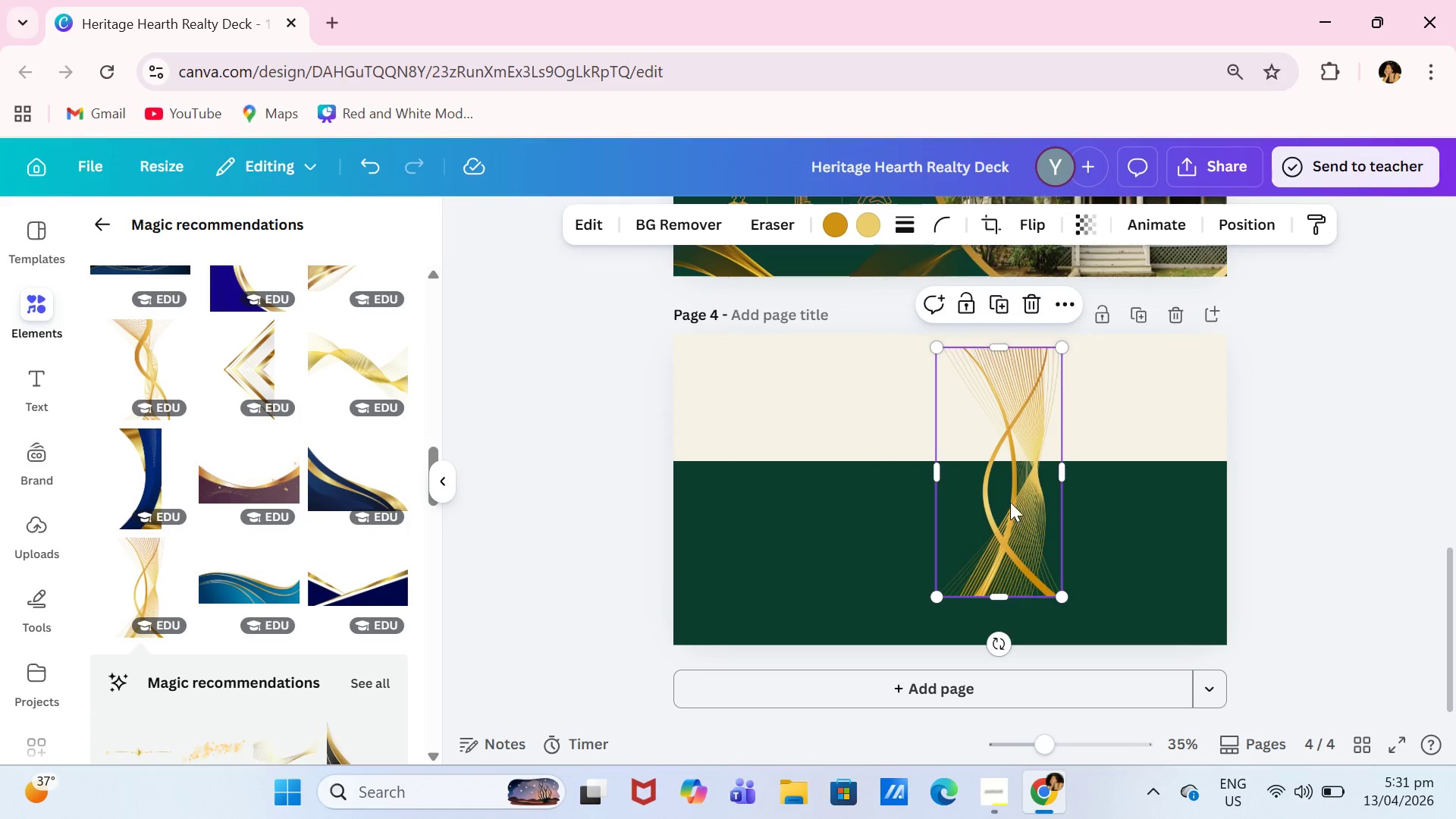 
triple_click([1016, 493])
 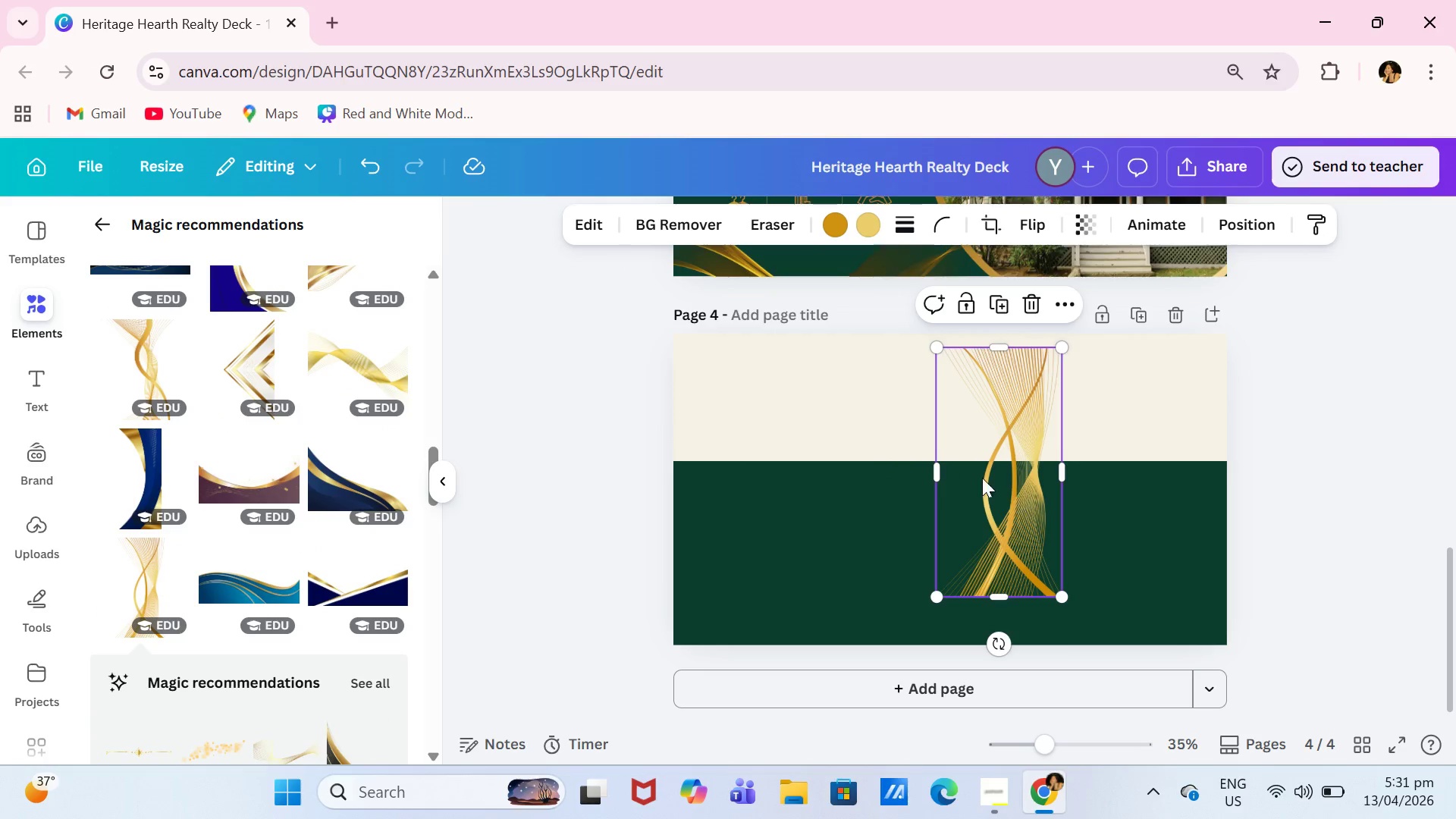 
triple_click([977, 475])
 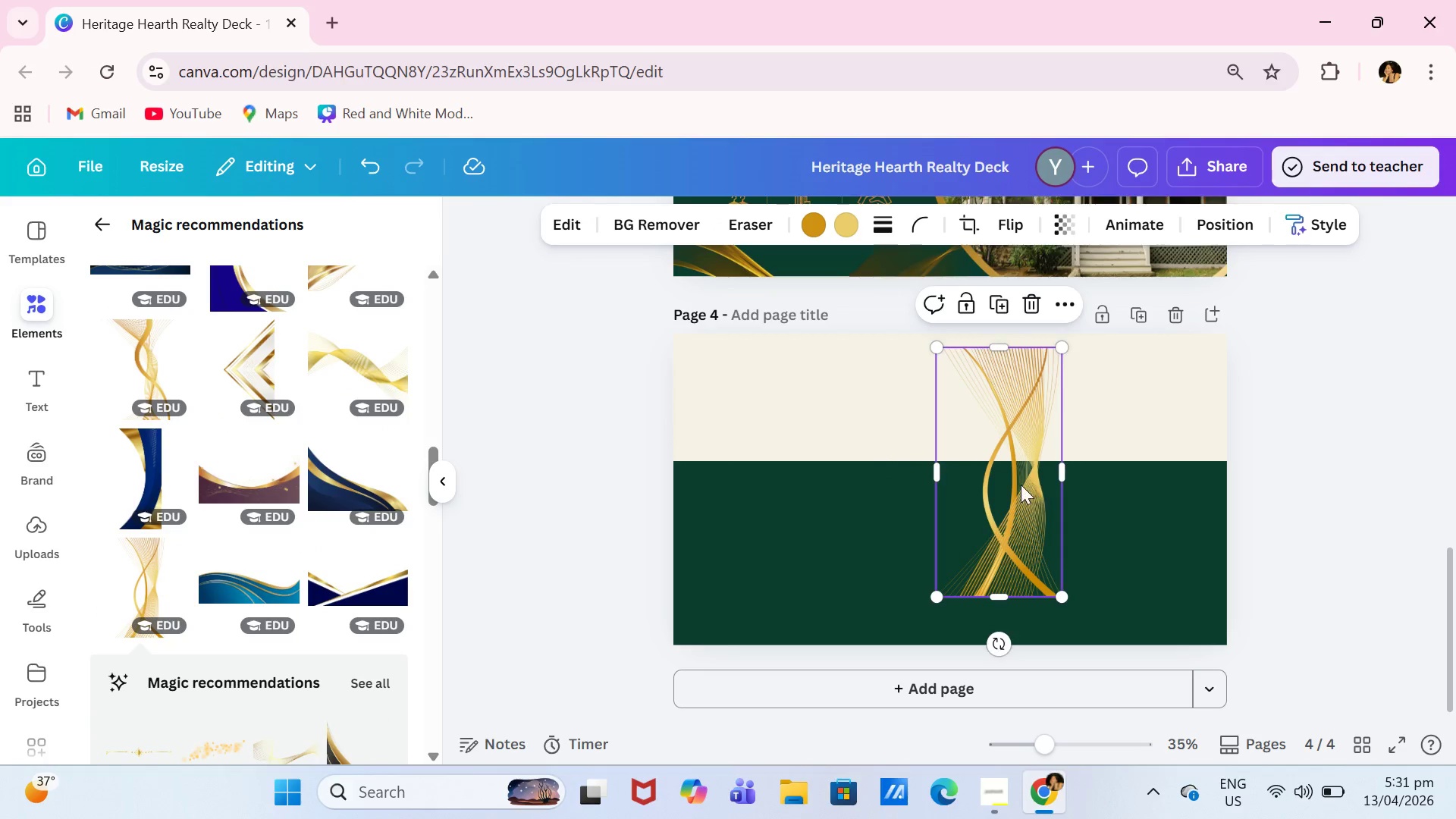 
left_click_drag(start_coordinate=[1029, 485], to_coordinate=[1009, 485])
 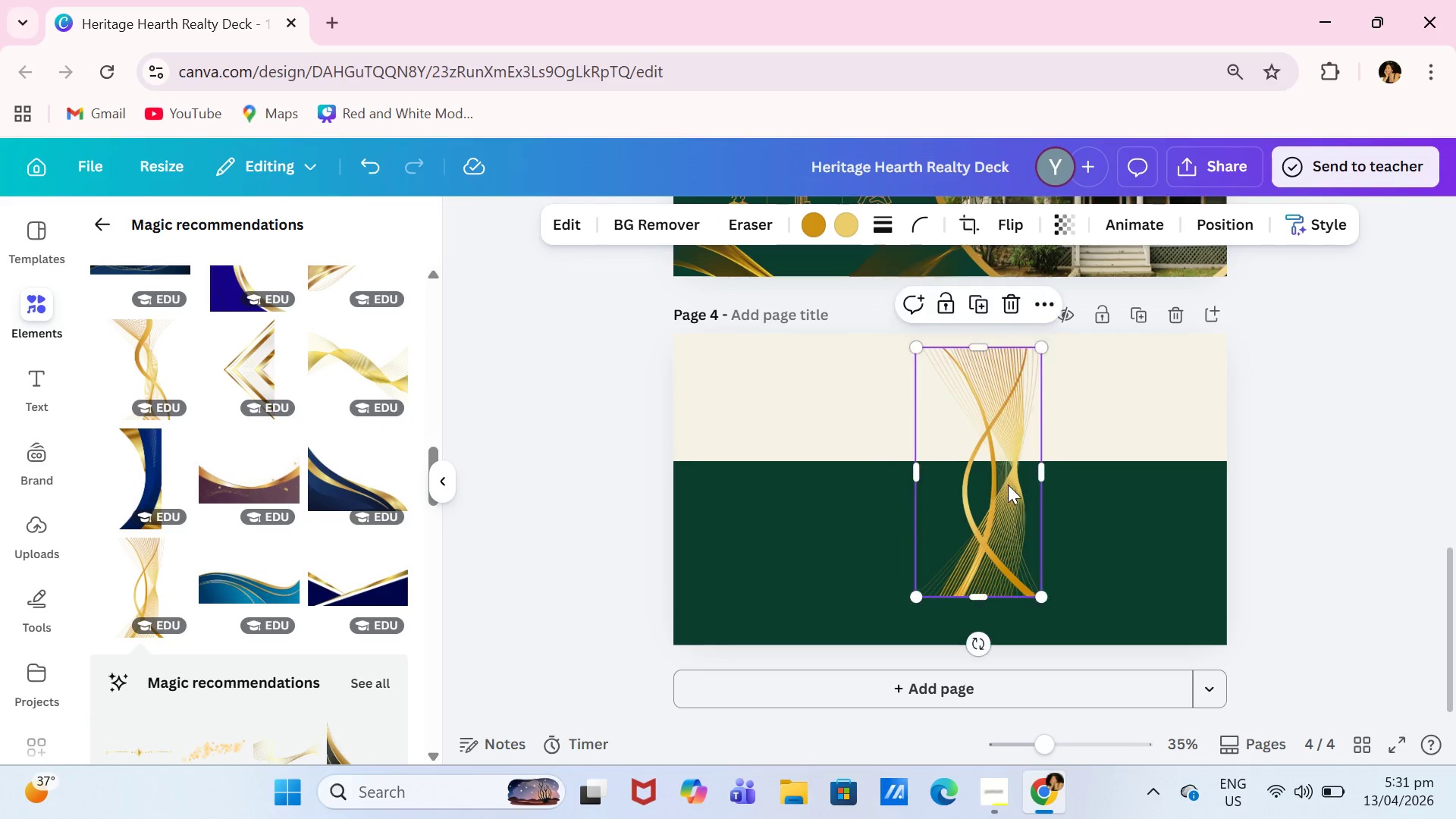 
left_click_drag(start_coordinate=[1008, 485], to_coordinate=[996, 466])
 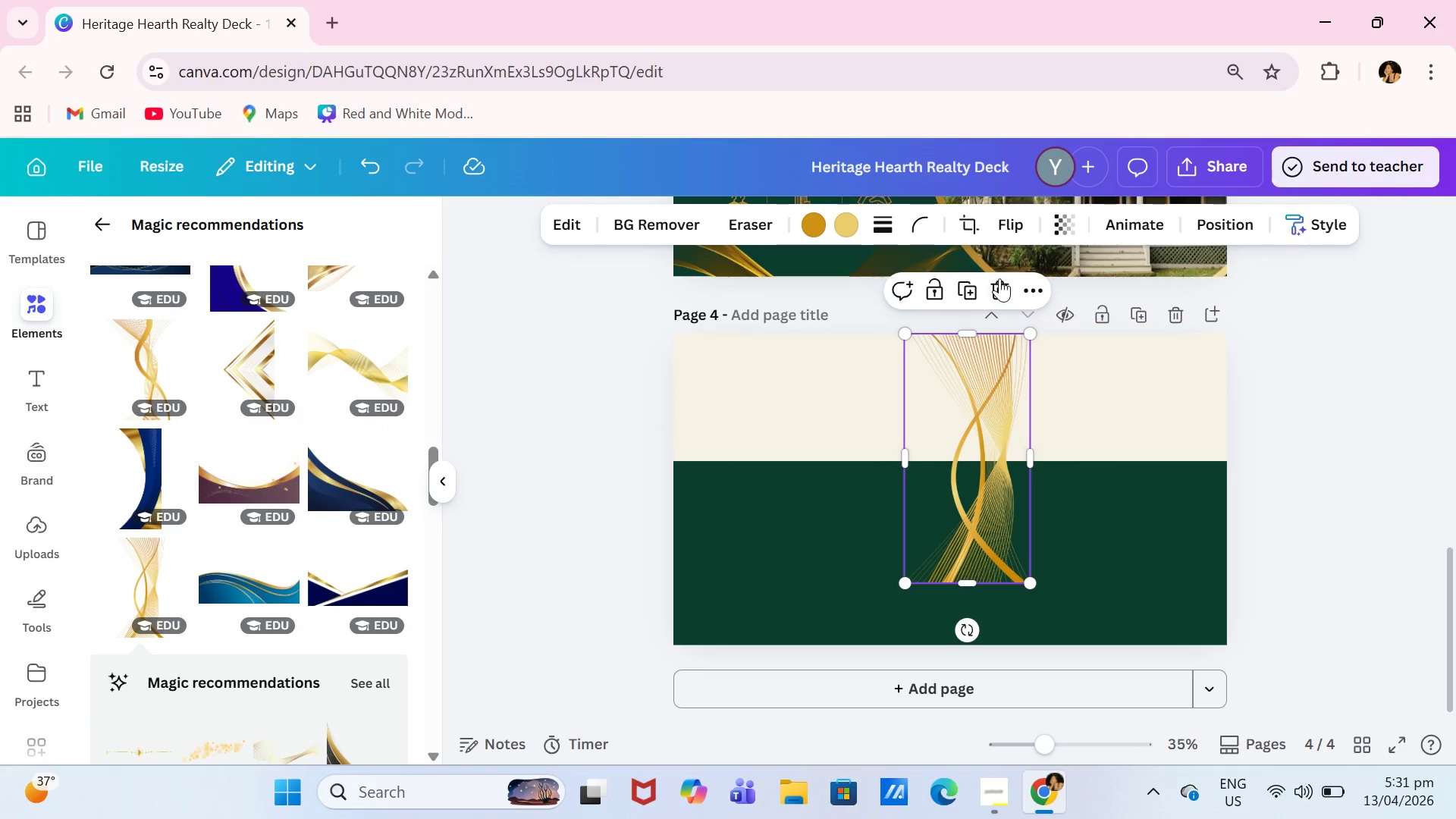 
left_click([1006, 283])
 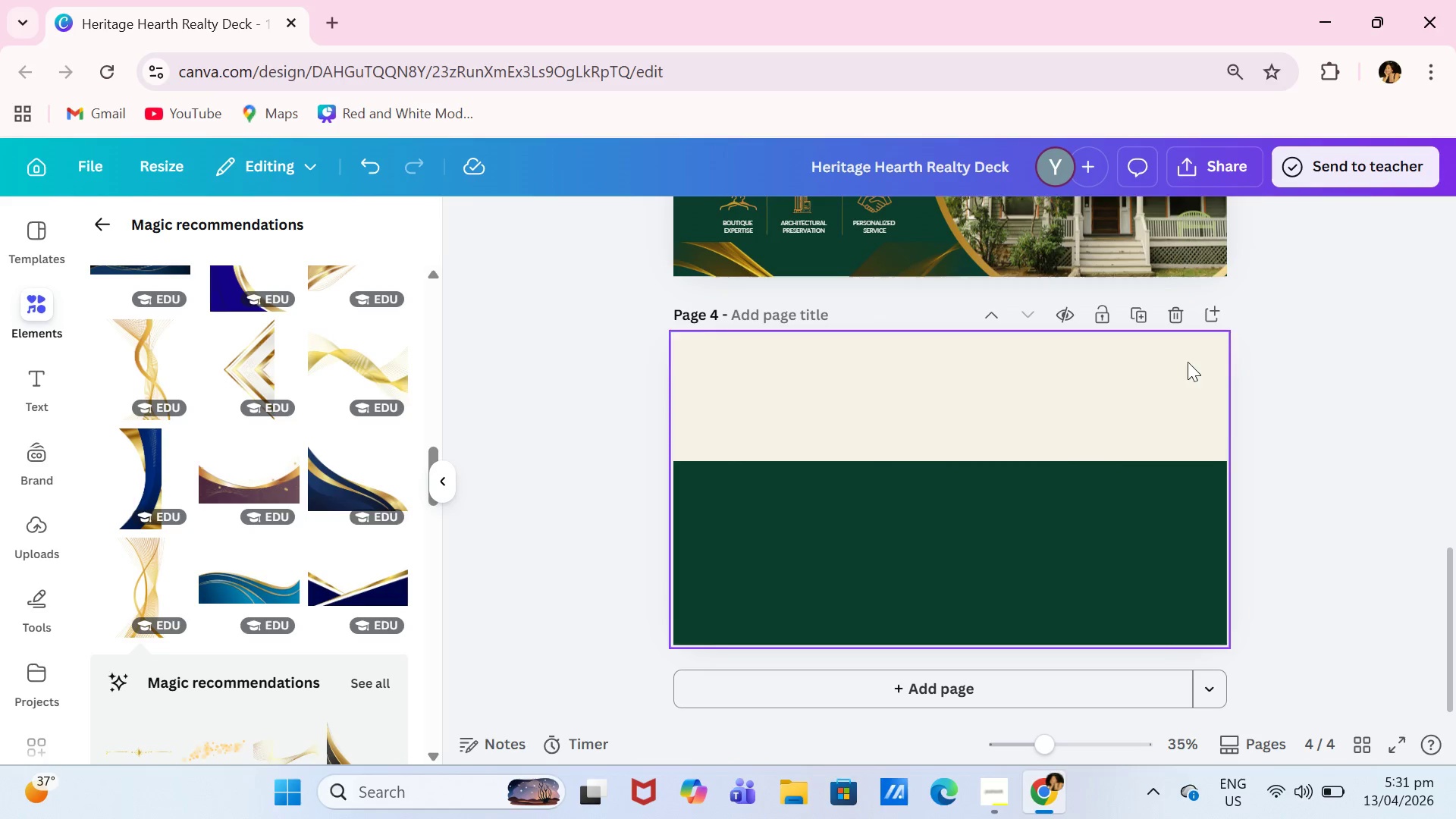 
scroll: coordinate [1308, 432], scroll_direction: up, amount: 3.0
 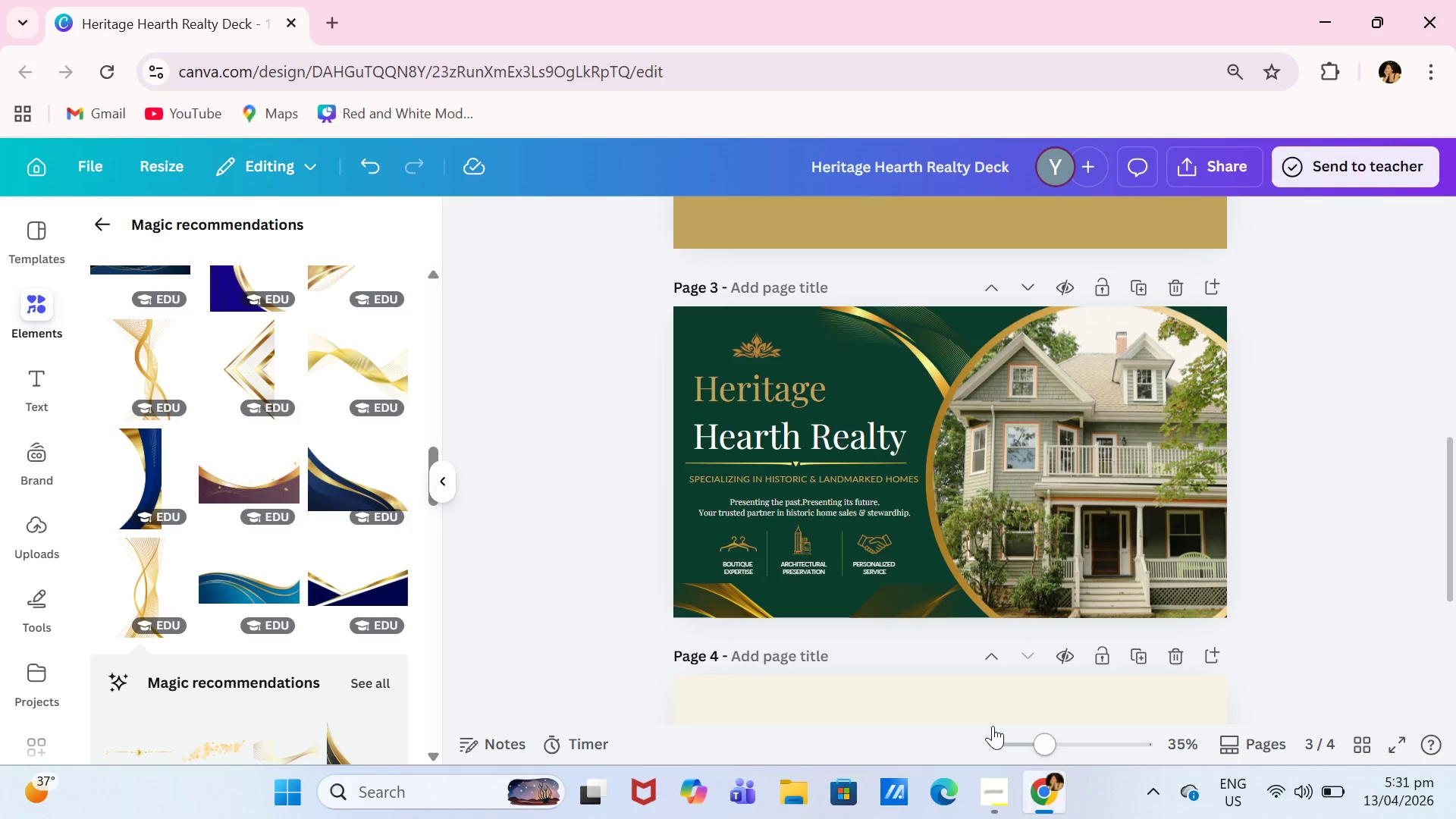 
scroll: coordinate [339, 590], scroll_direction: down, amount: 10.0
 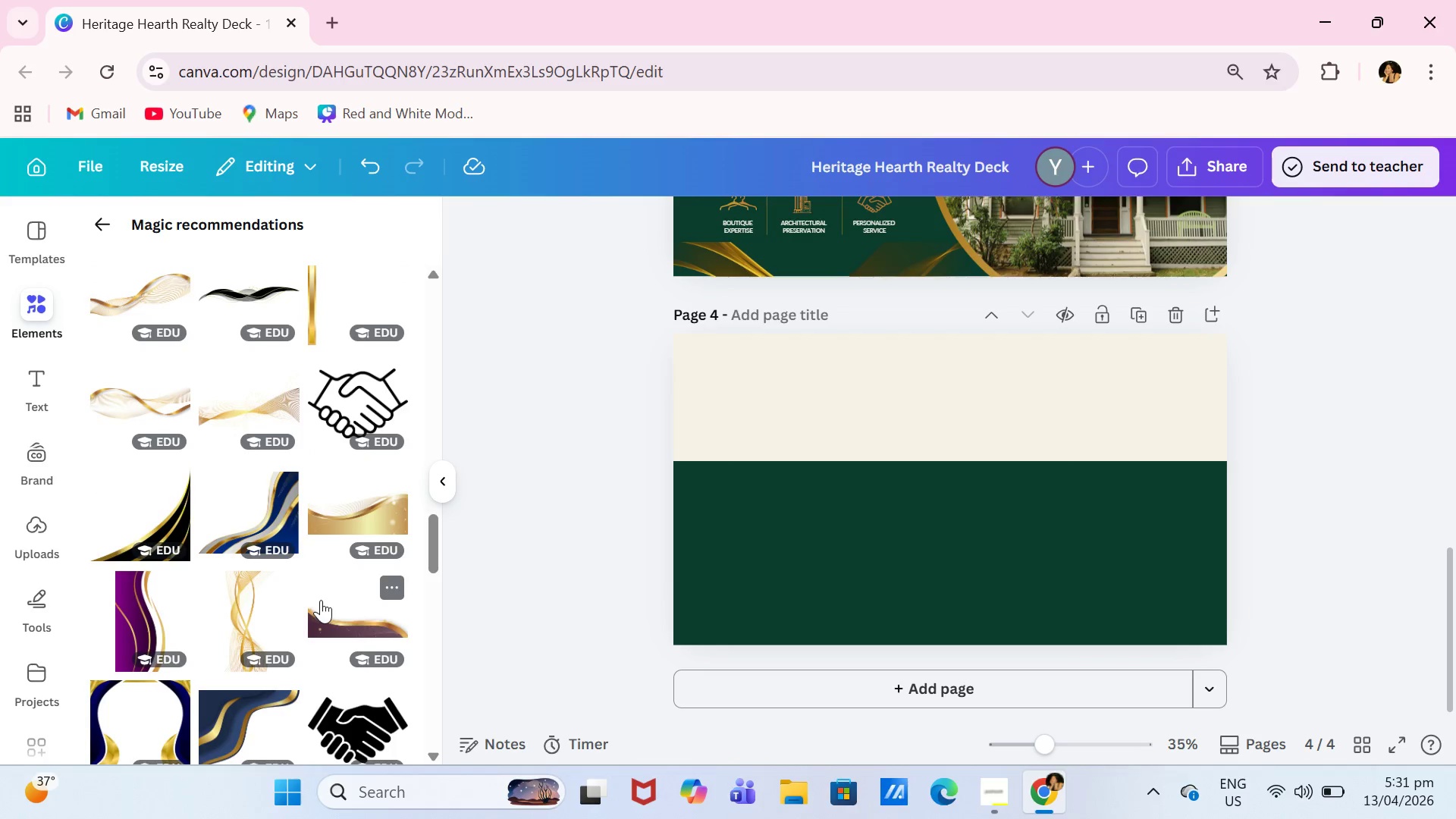 
scroll: coordinate [321, 600], scroll_direction: up, amount: 4.0
 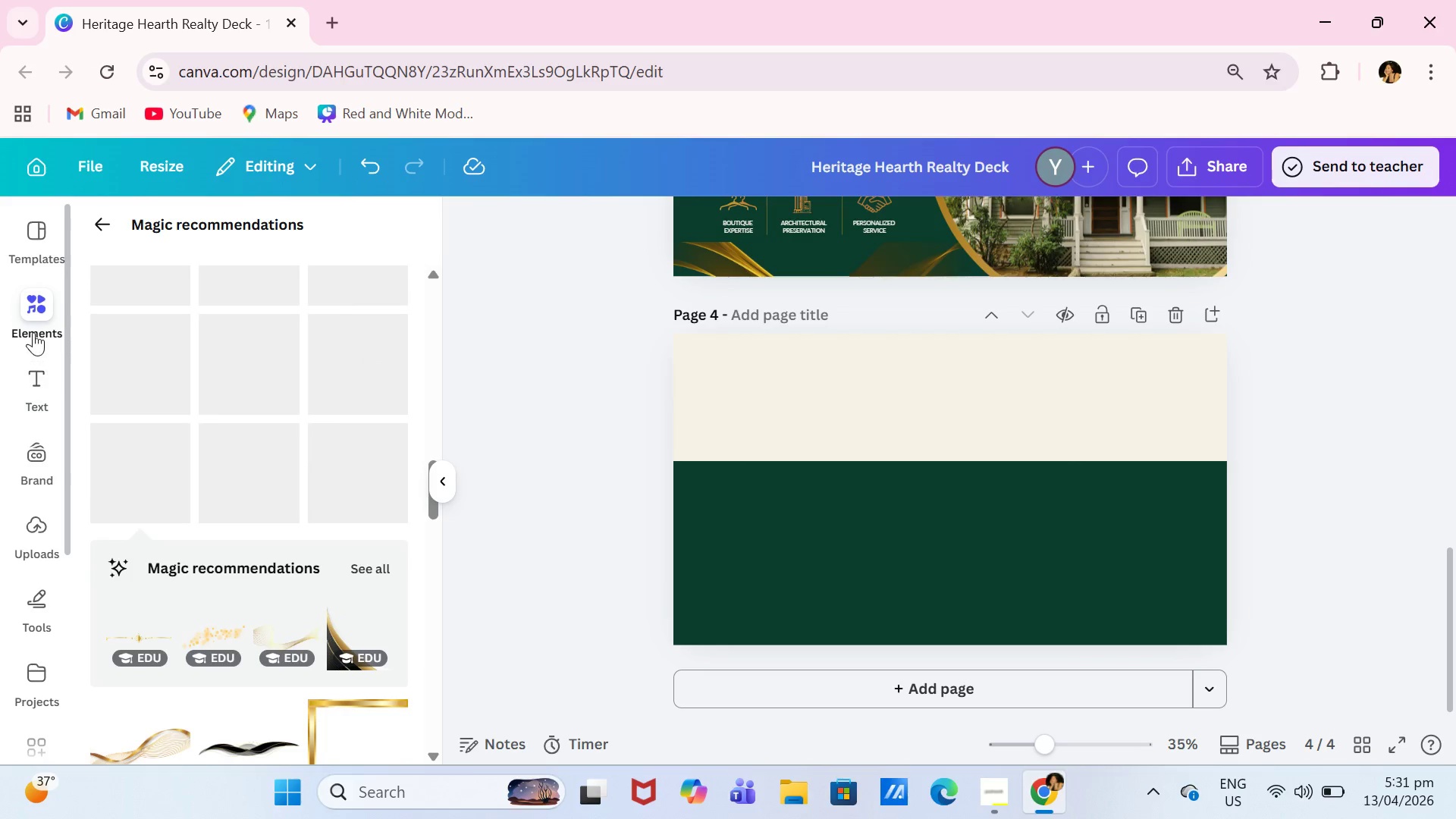 
left_click([33, 332])
 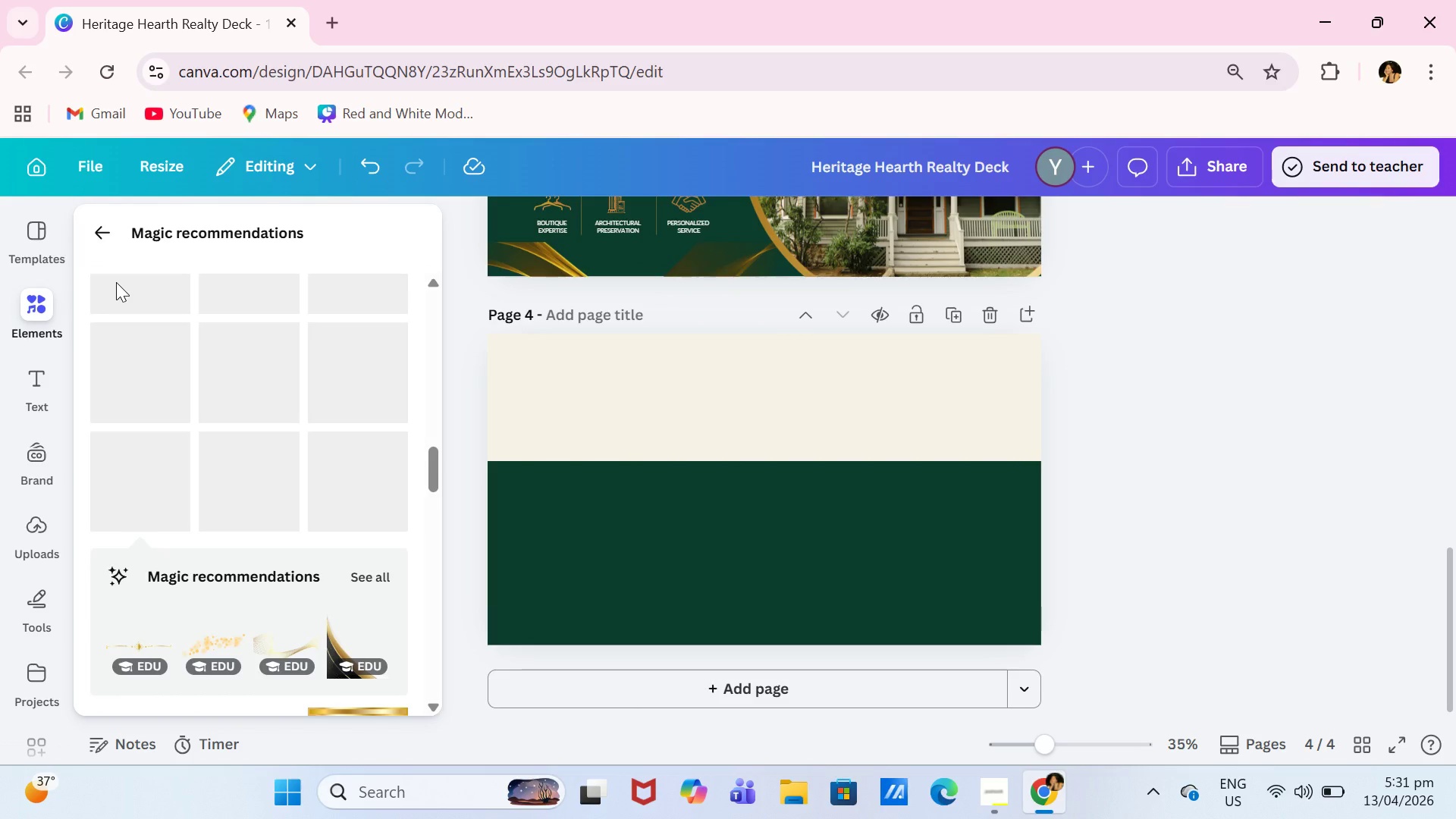 
mouse_move([120, 278])
 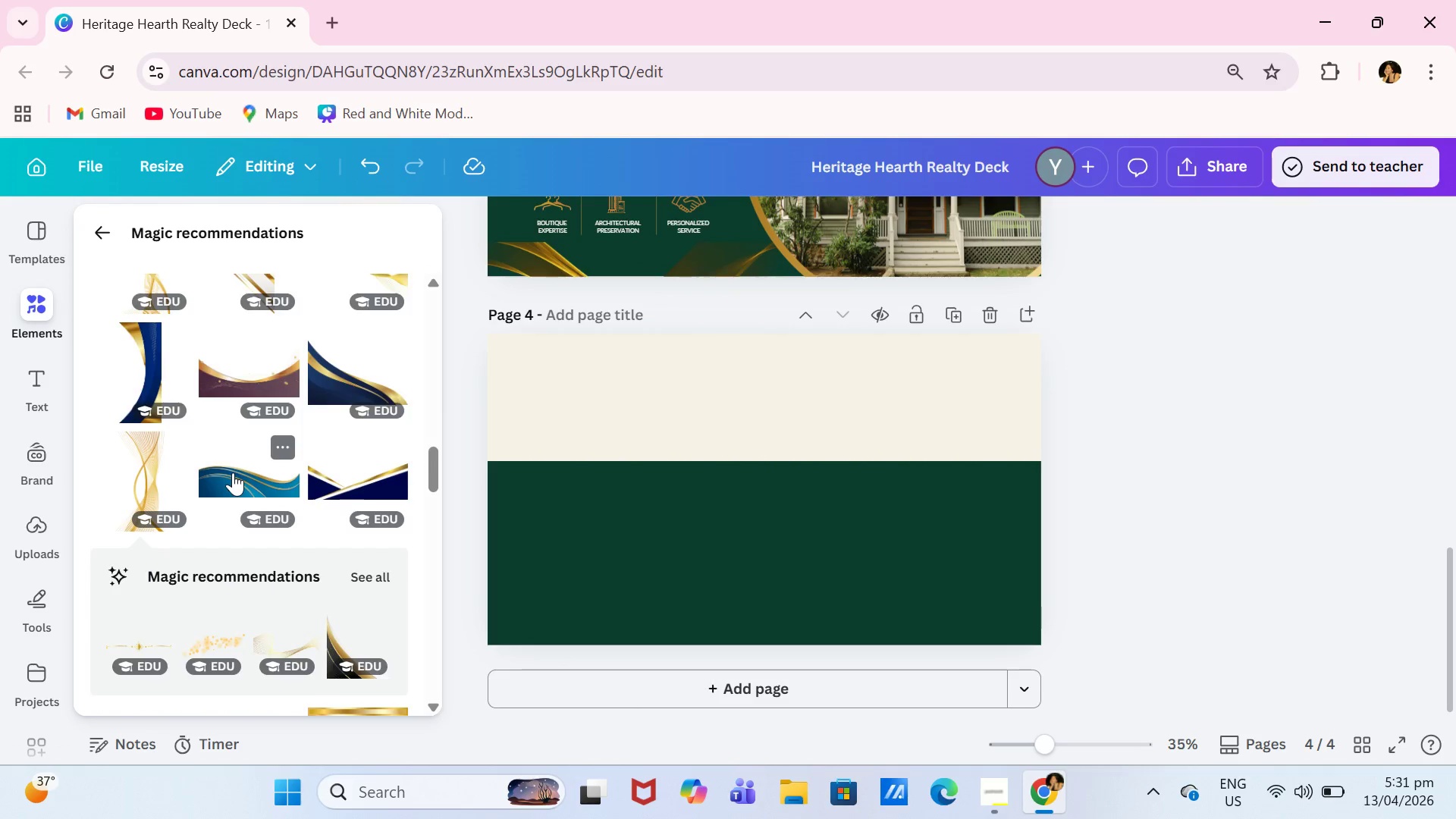 
scroll: coordinate [237, 469], scroll_direction: down, amount: 10.0
 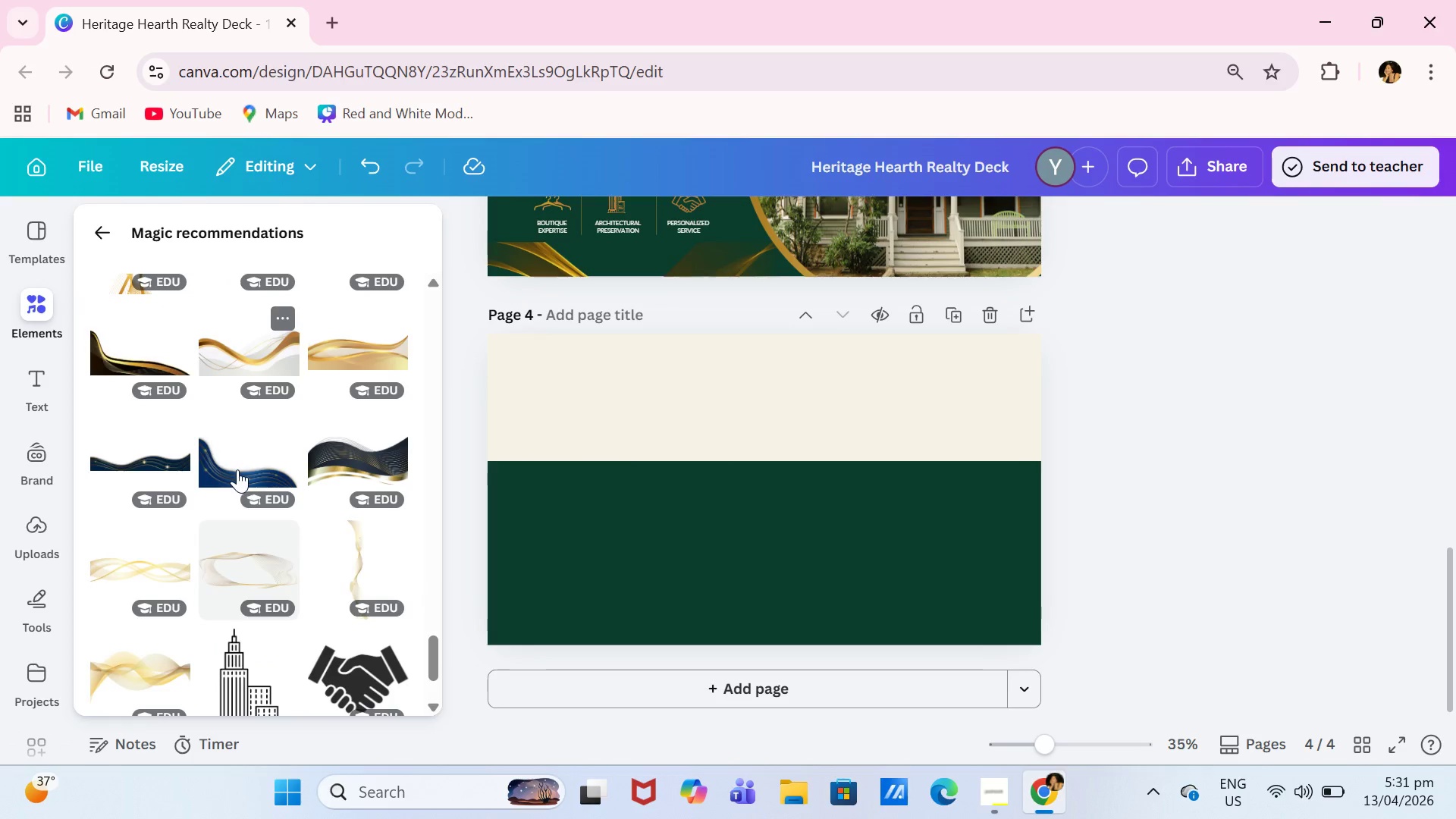 
left_click([355, 561])
 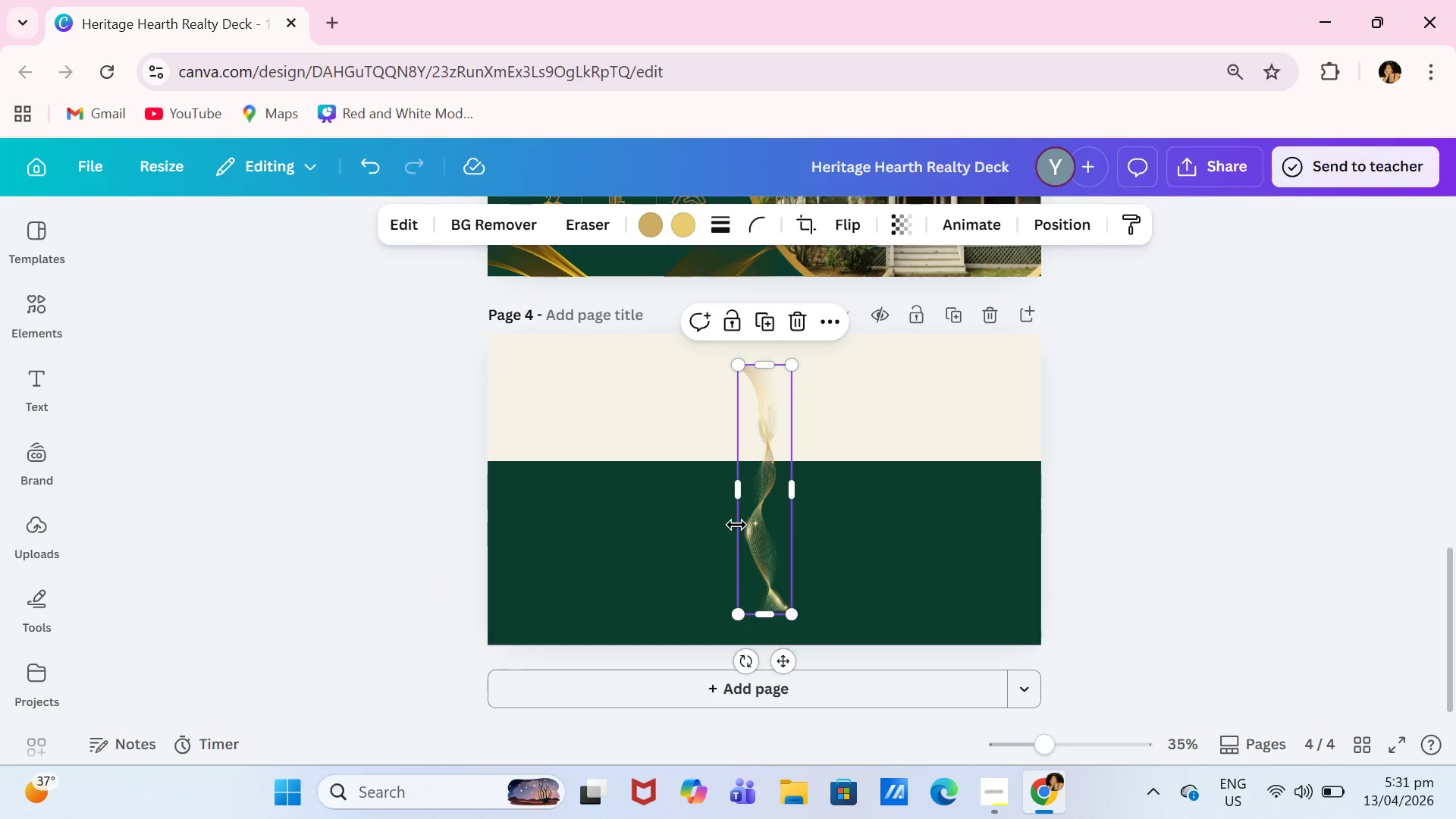 
left_click_drag(start_coordinate=[745, 521], to_coordinate=[769, 461])
 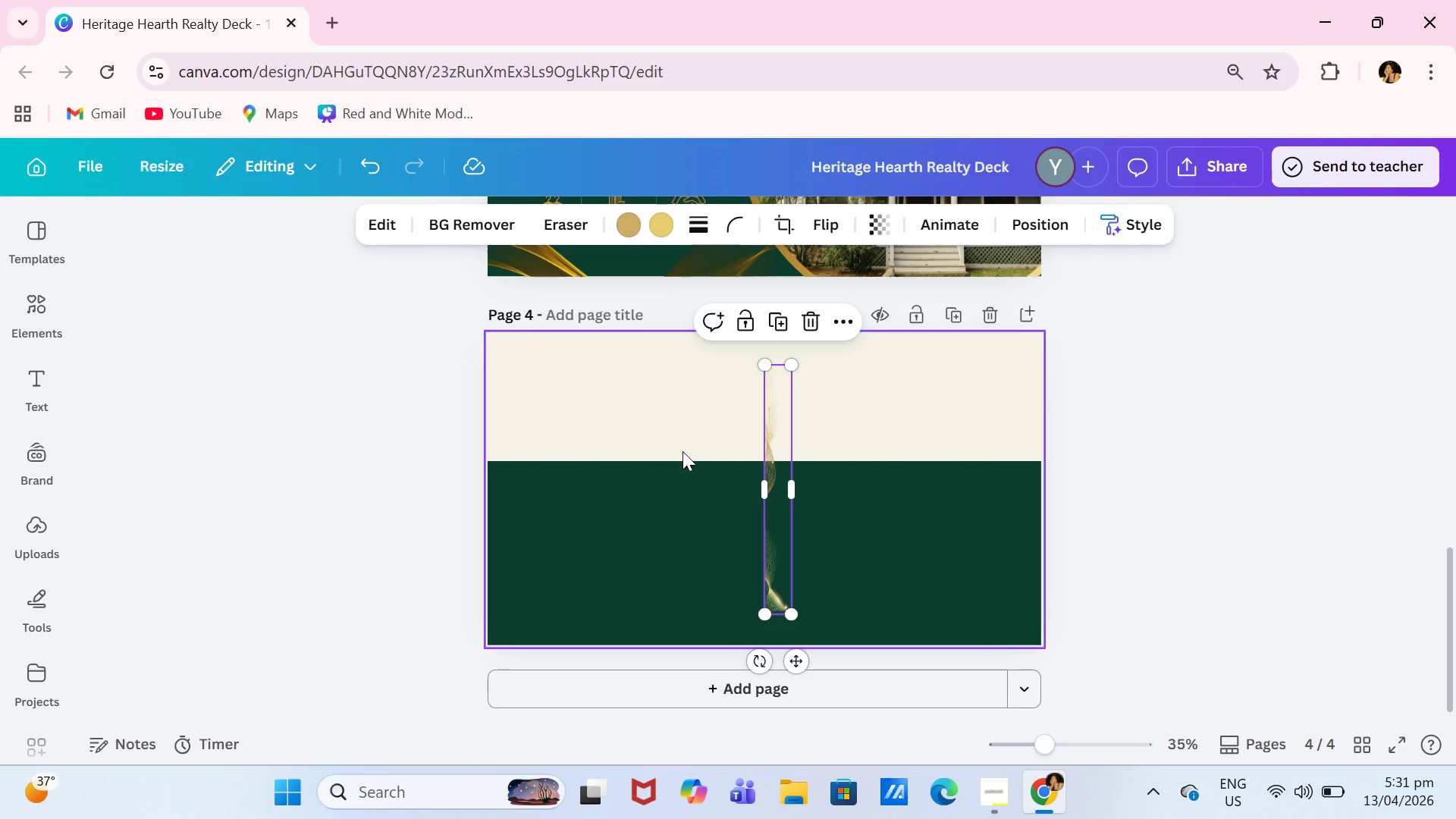 
key(Control+ControlLeft)
 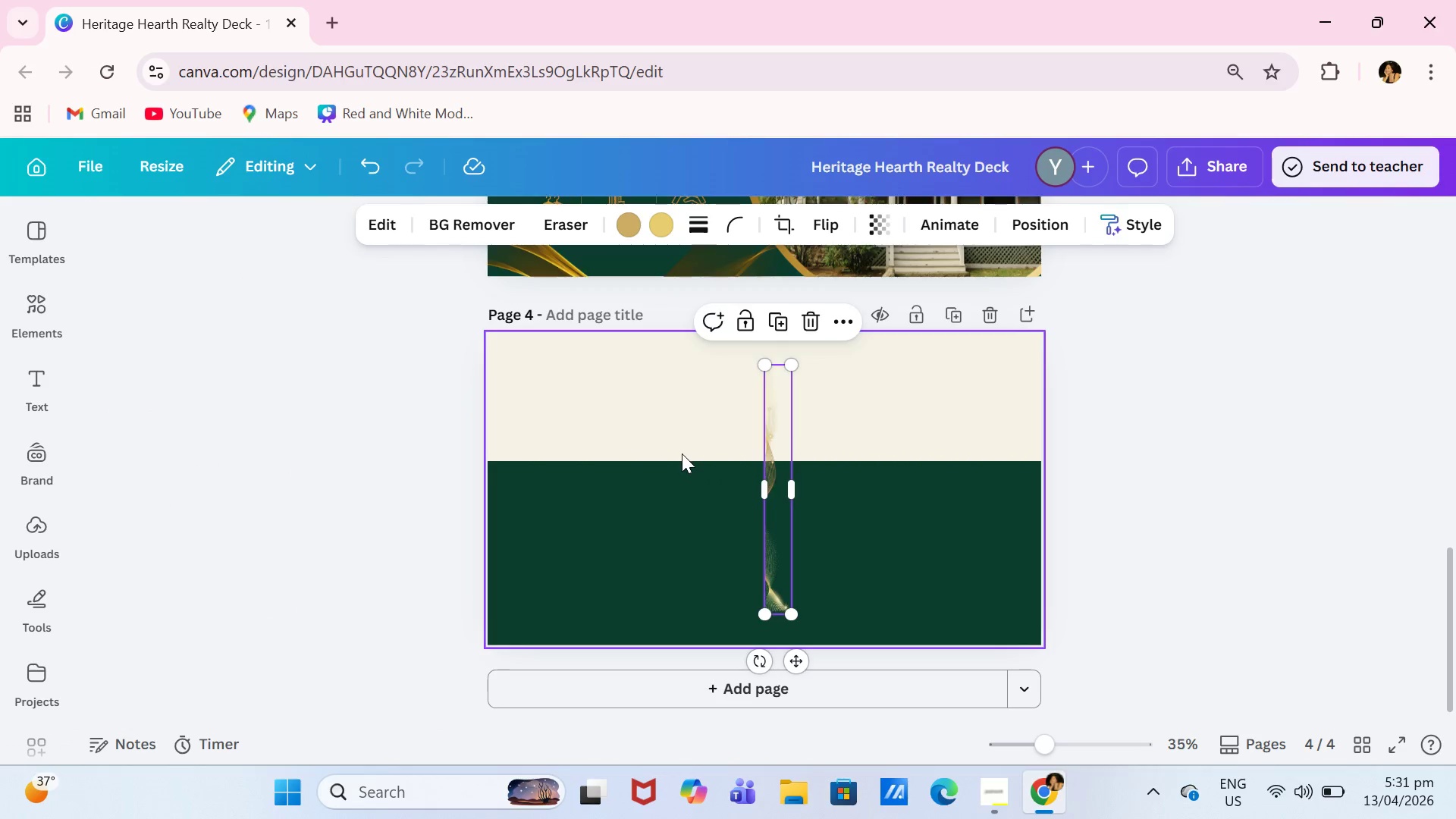 
key(Control+Z)
 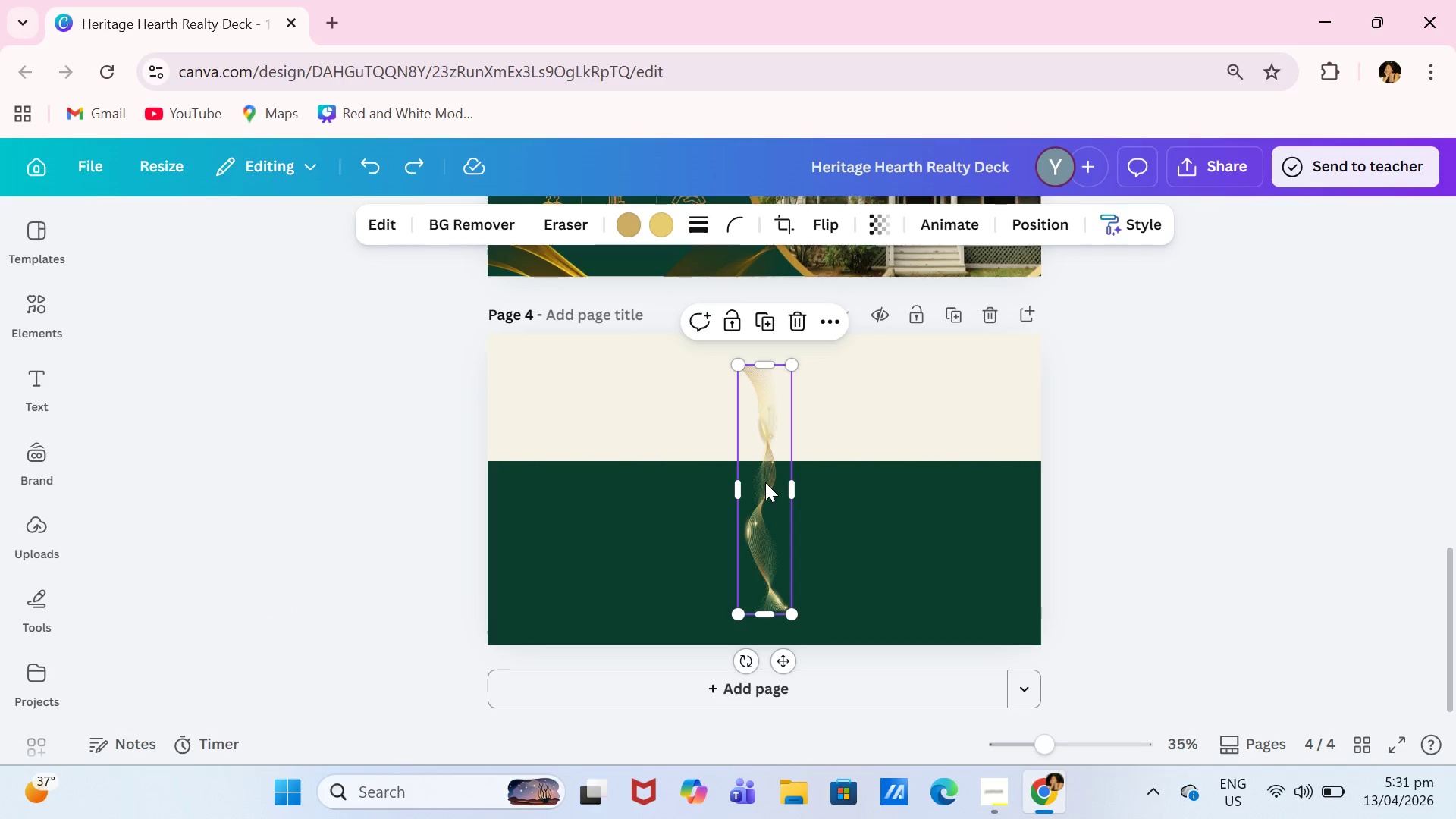 
left_click_drag(start_coordinate=[765, 482], to_coordinate=[766, 447])
 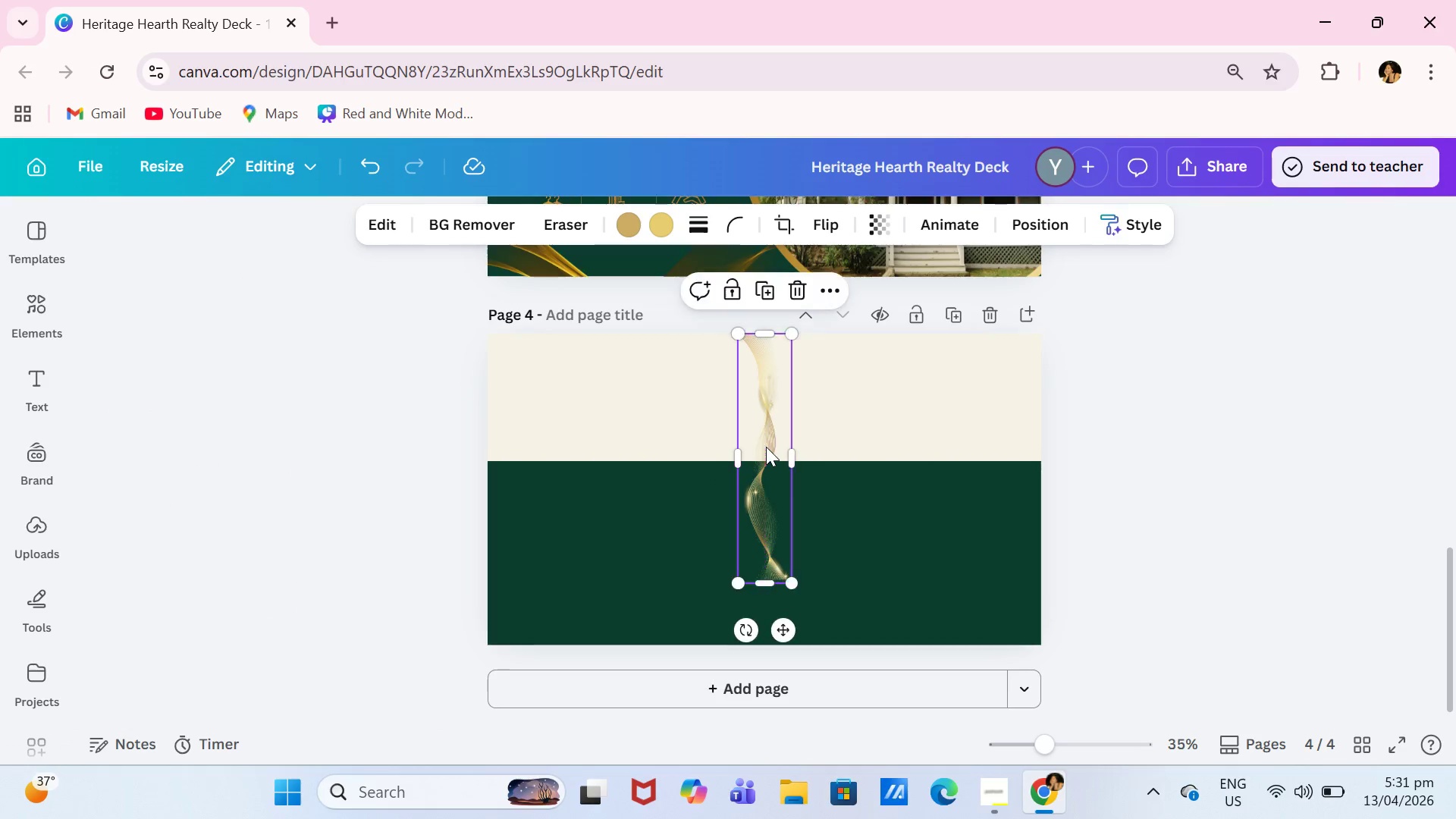 
left_click_drag(start_coordinate=[766, 447], to_coordinate=[777, 445])
 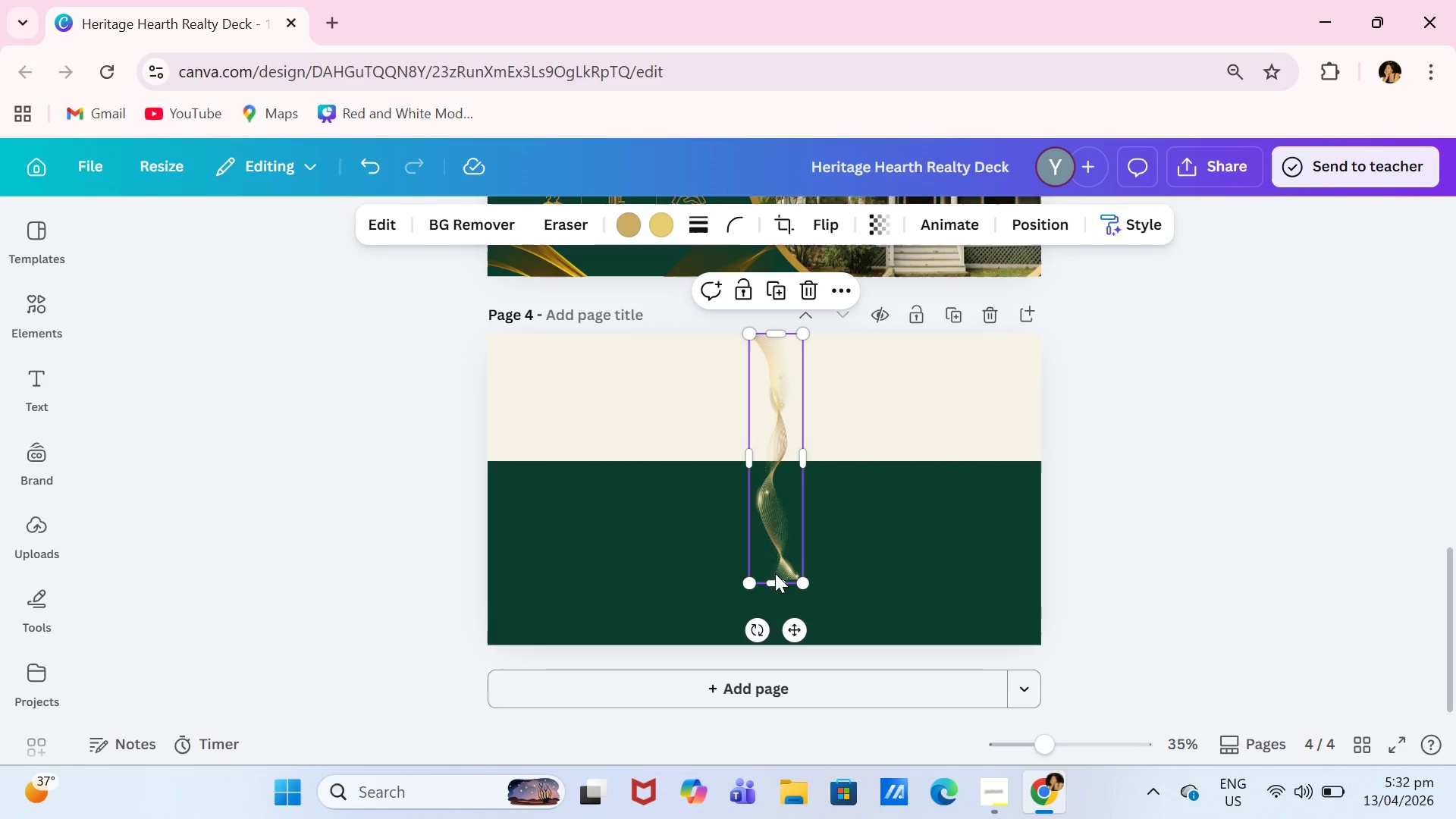 
left_click_drag(start_coordinate=[775, 581], to_coordinate=[770, 637])
 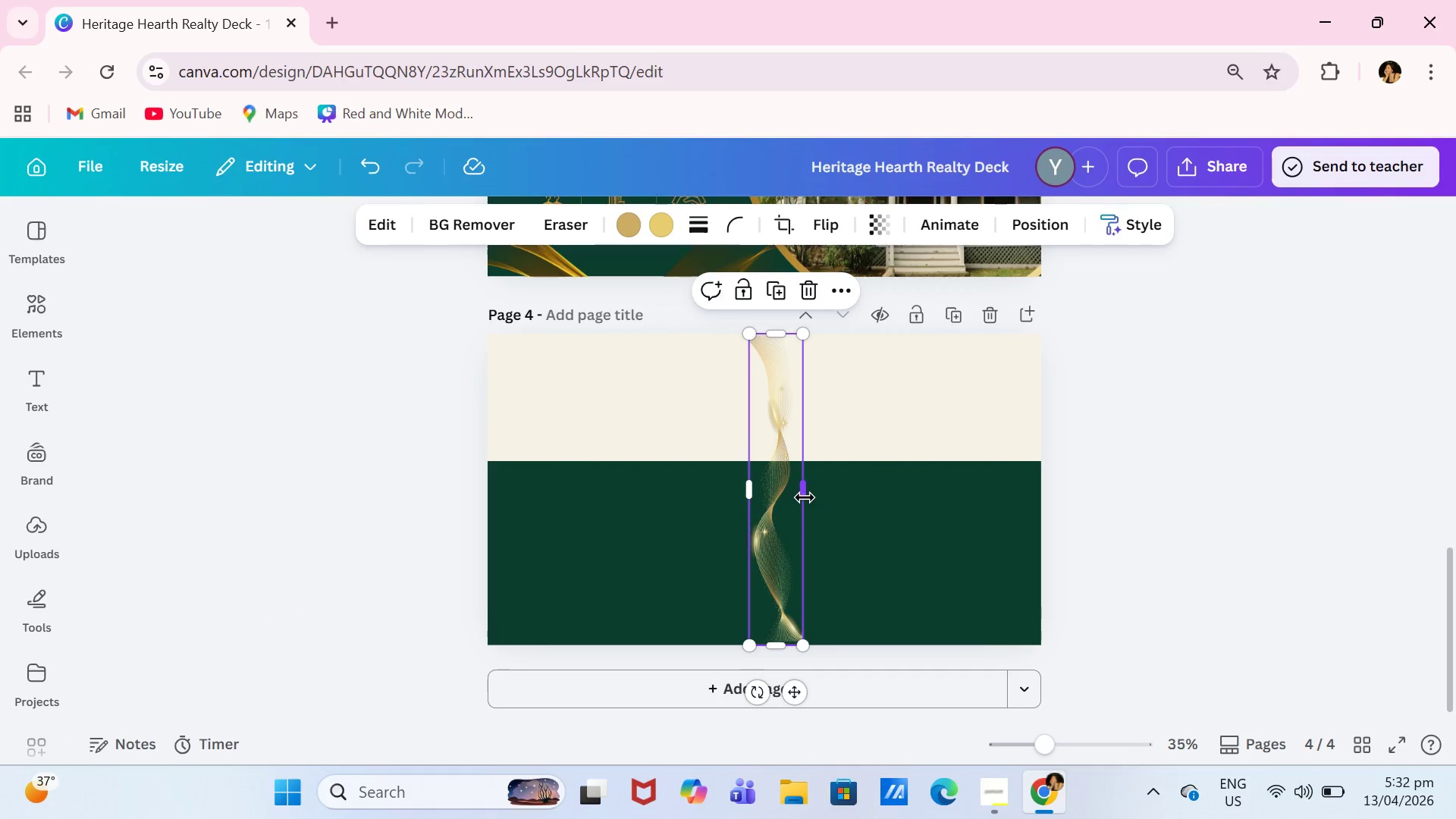 
left_click_drag(start_coordinate=[804, 497], to_coordinate=[808, 497])
 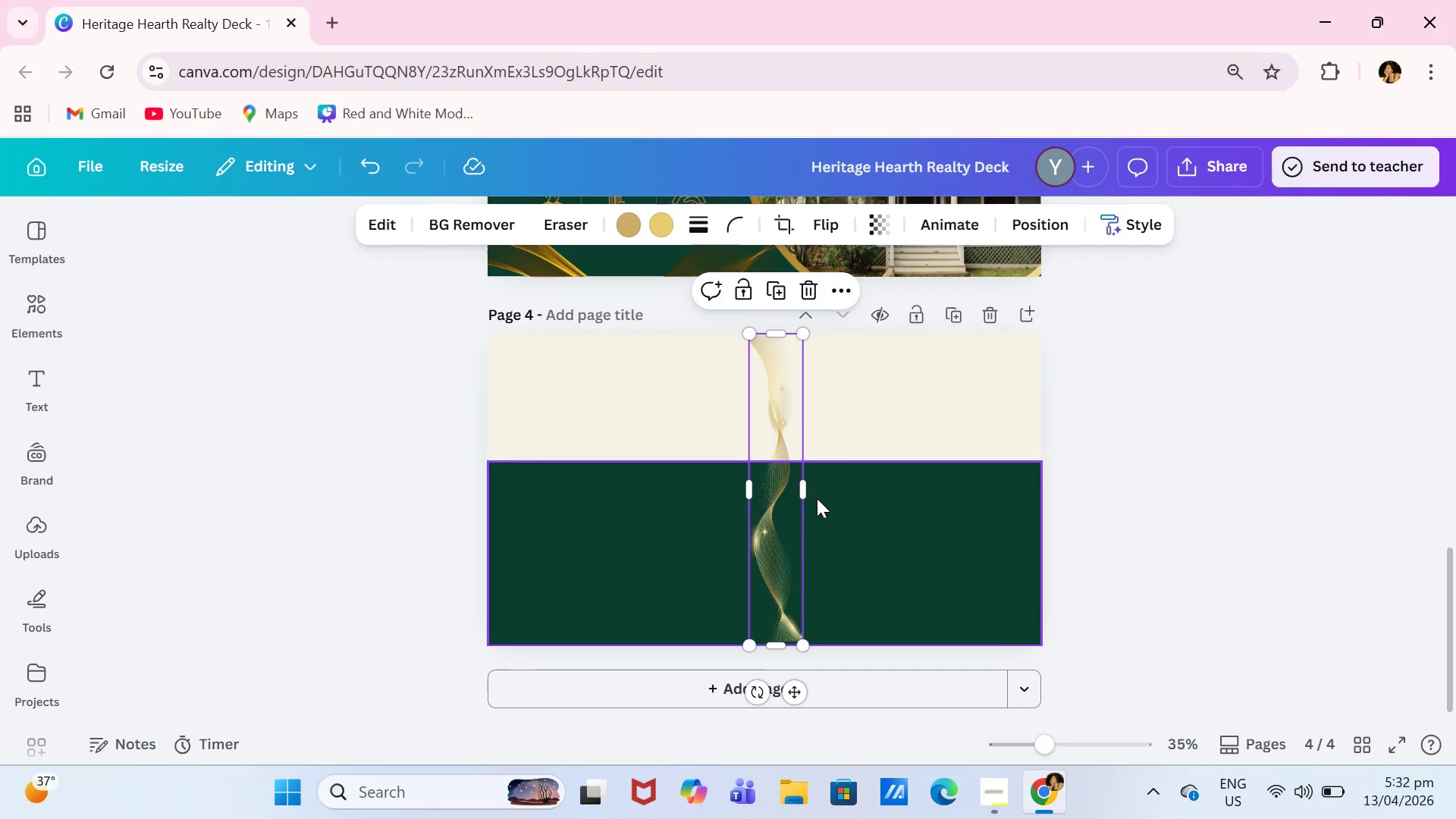 
left_click([817, 498])
 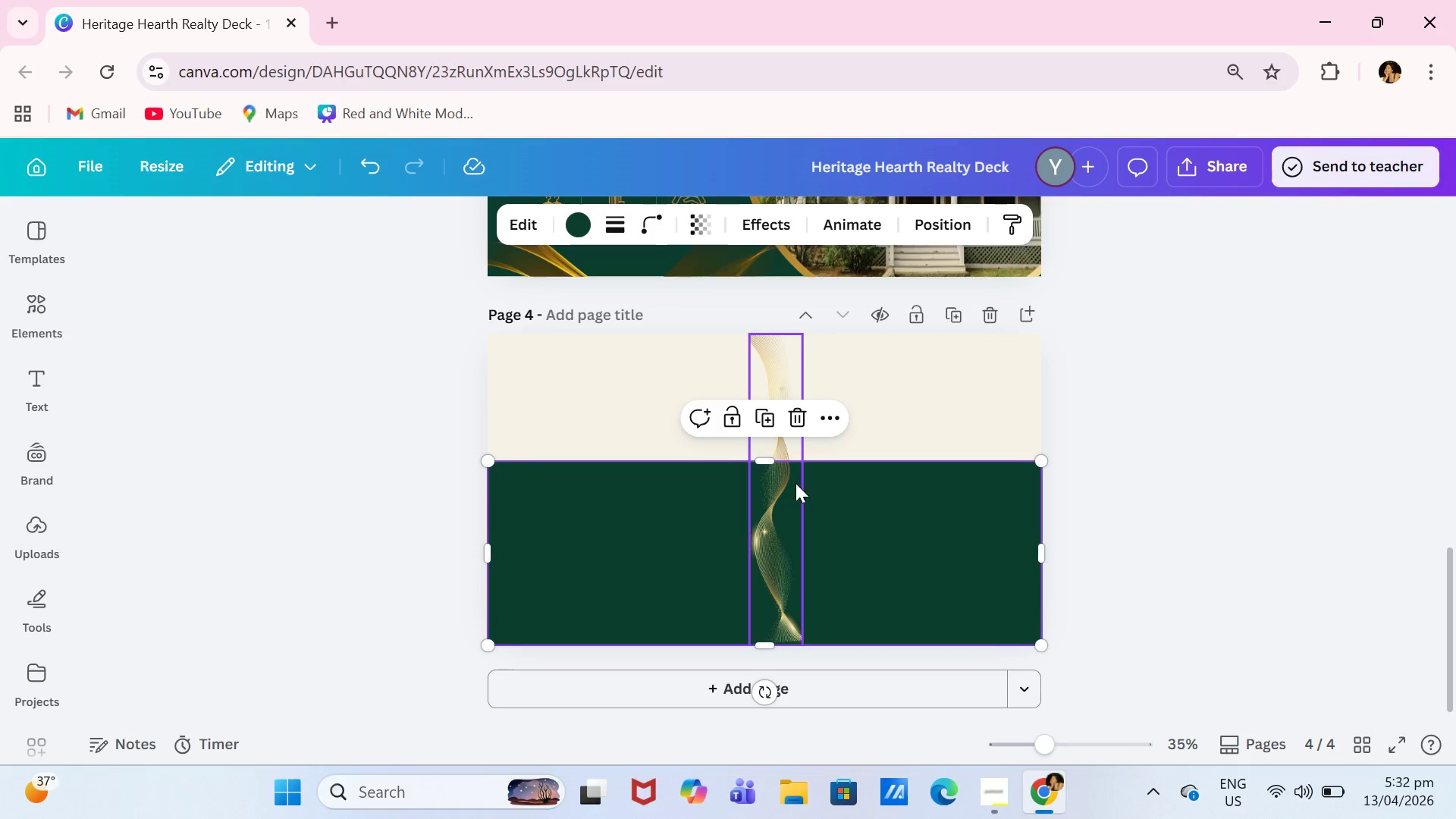 
left_click([777, 478])
 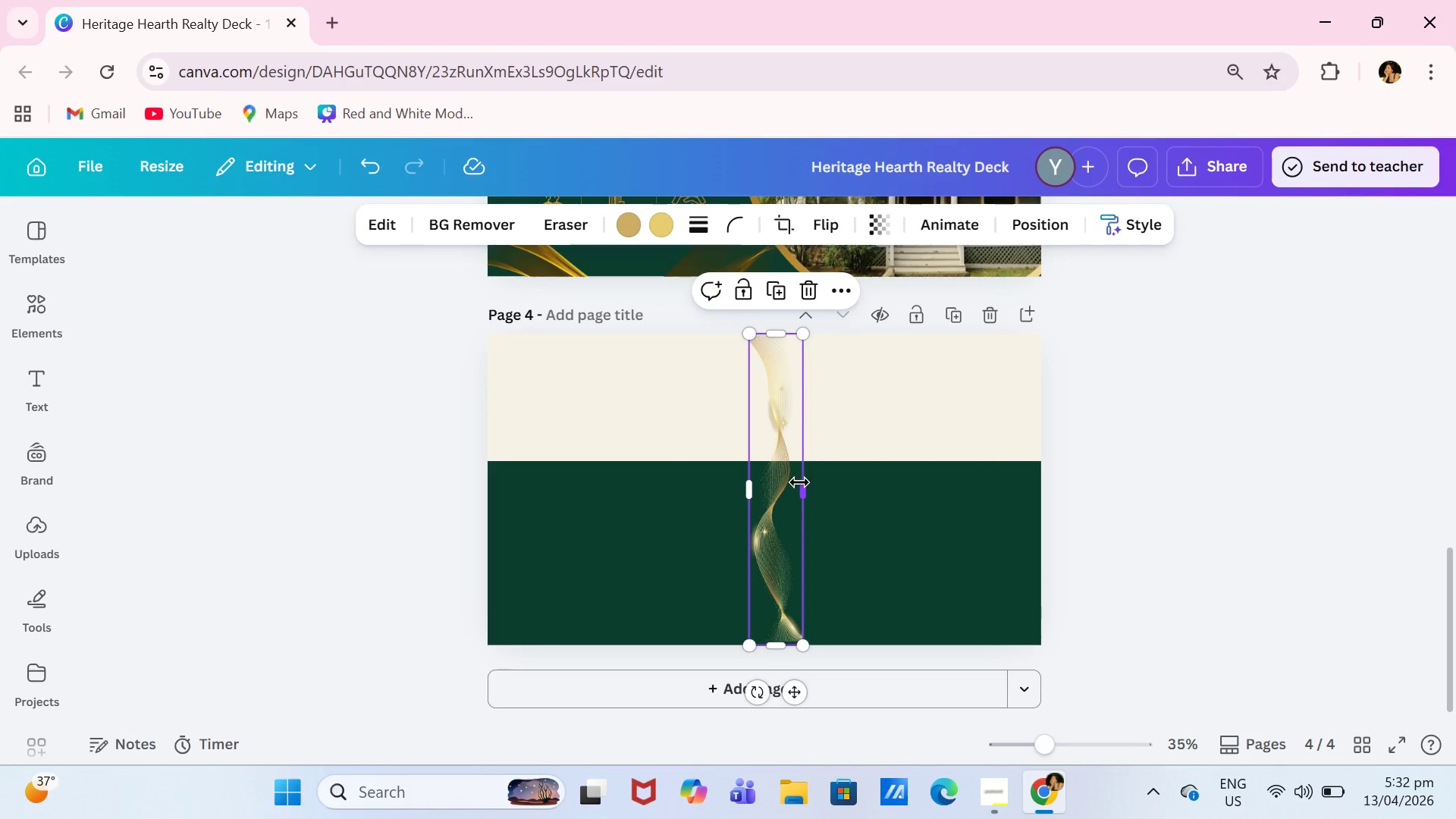 
left_click_drag(start_coordinate=[800, 484], to_coordinate=[811, 485])
 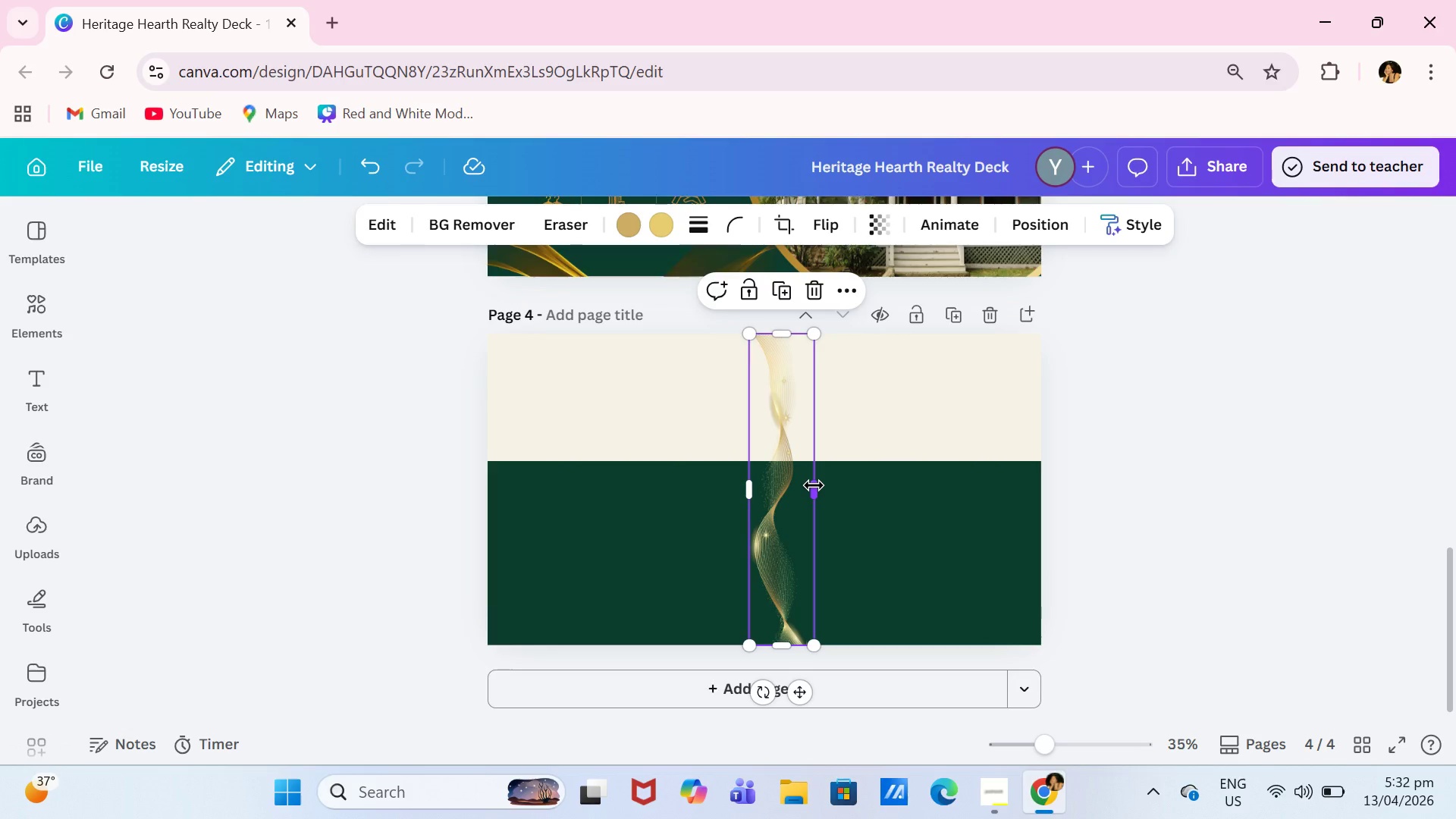 
double_click([814, 485])
 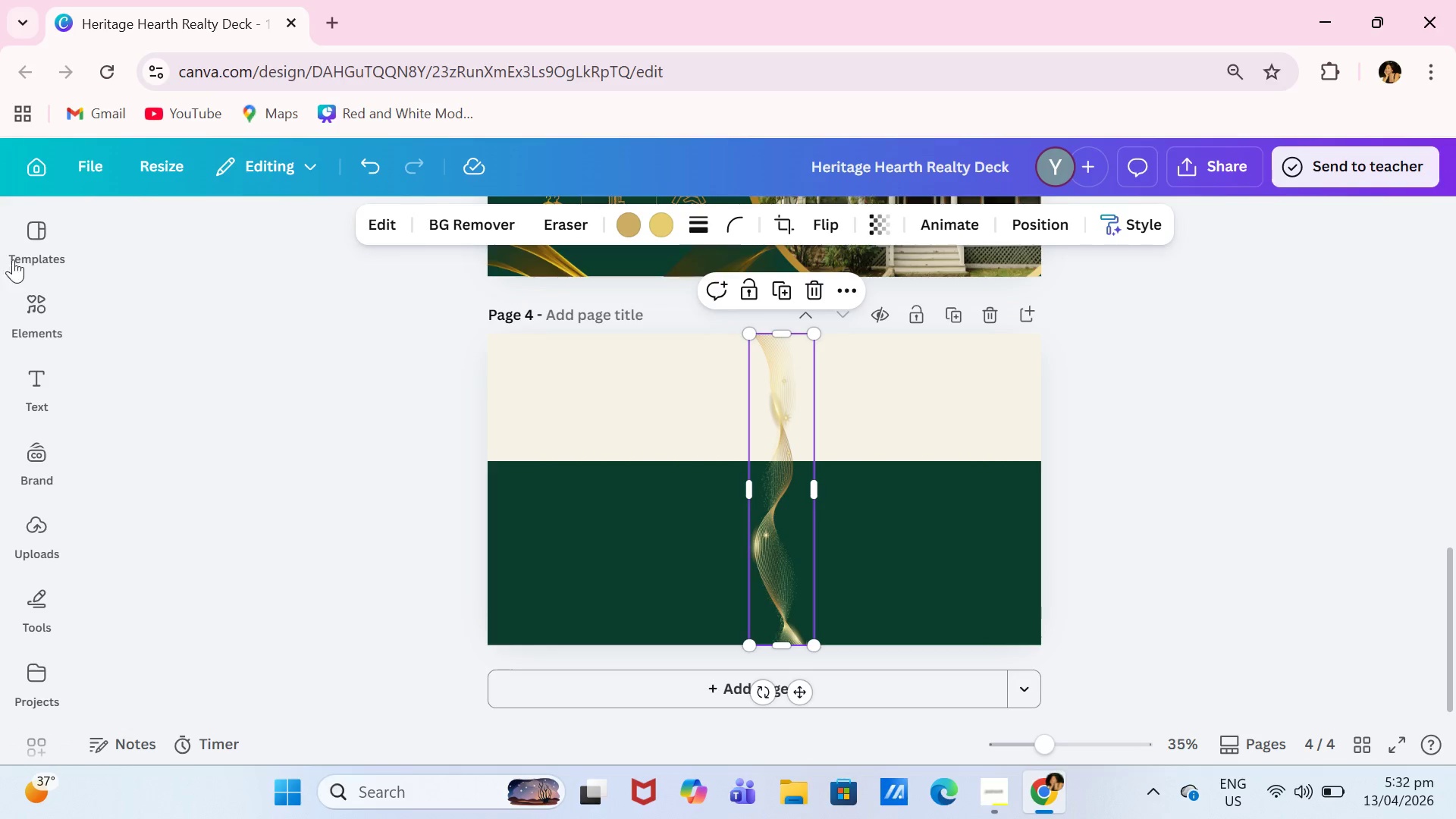 
left_click([26, 319])
 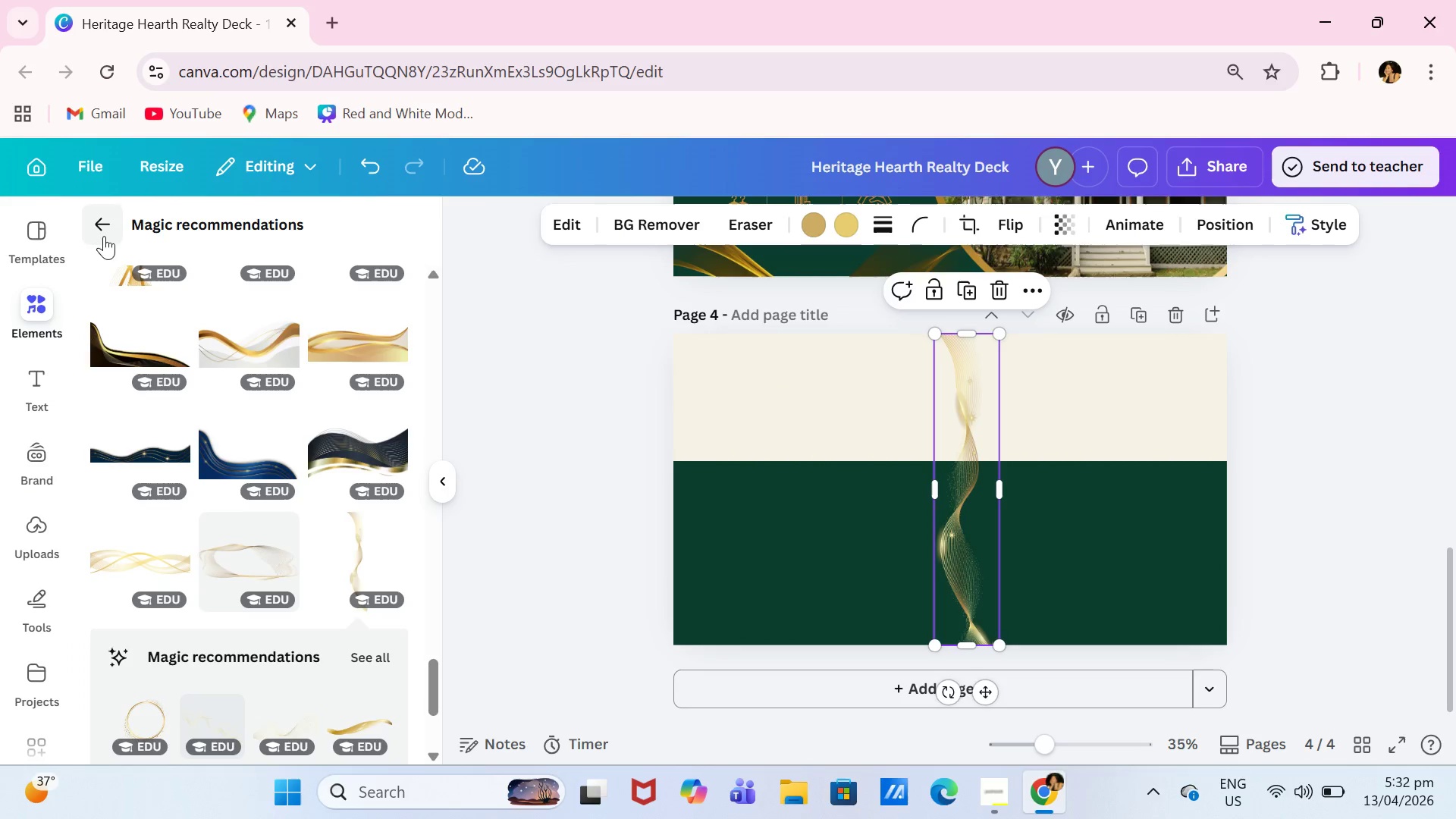 
scroll: coordinate [249, 567], scroll_direction: down, amount: 2.0
 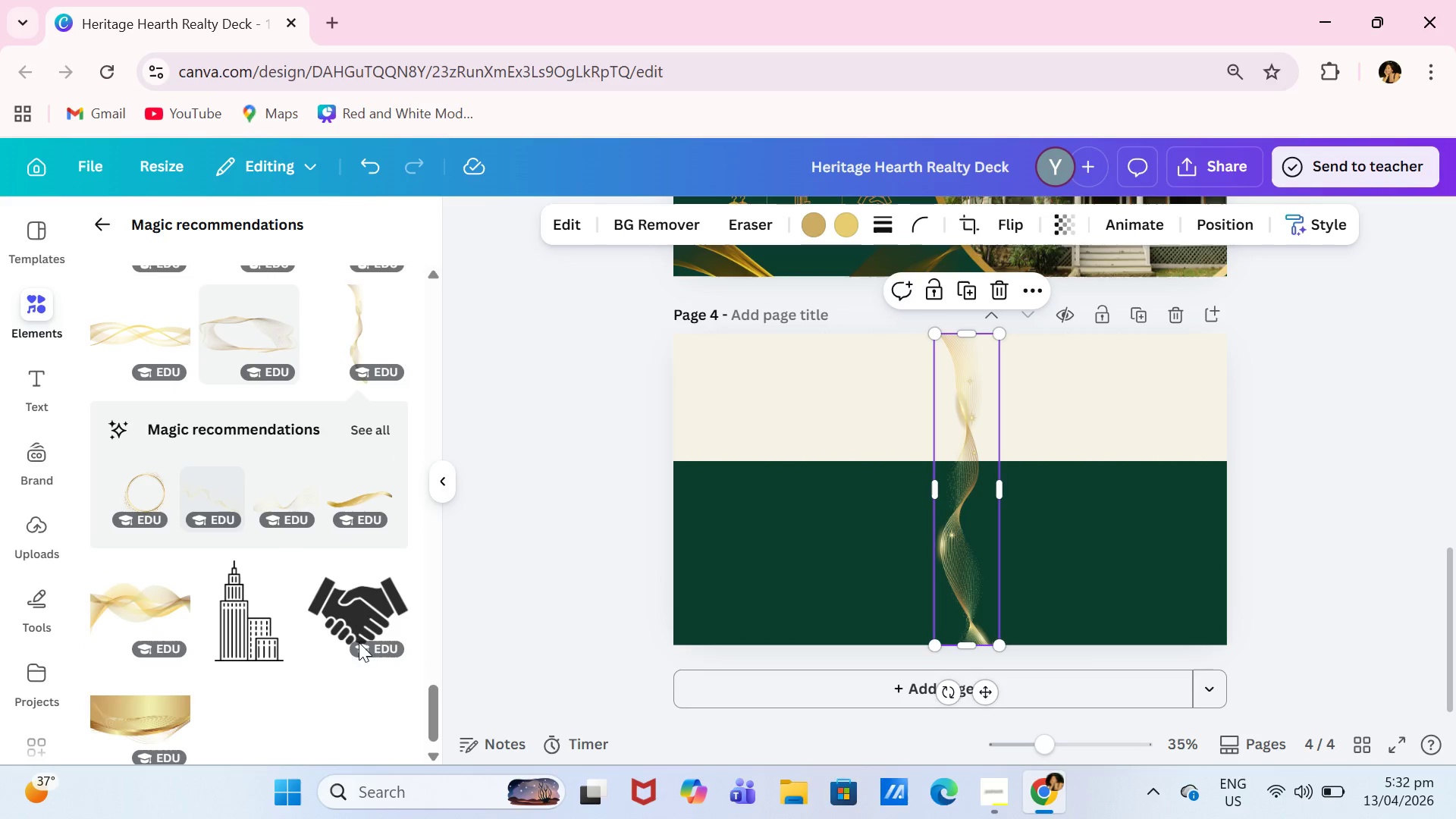 
scroll: coordinate [212, 605], scroll_direction: none, amount: 0.0
 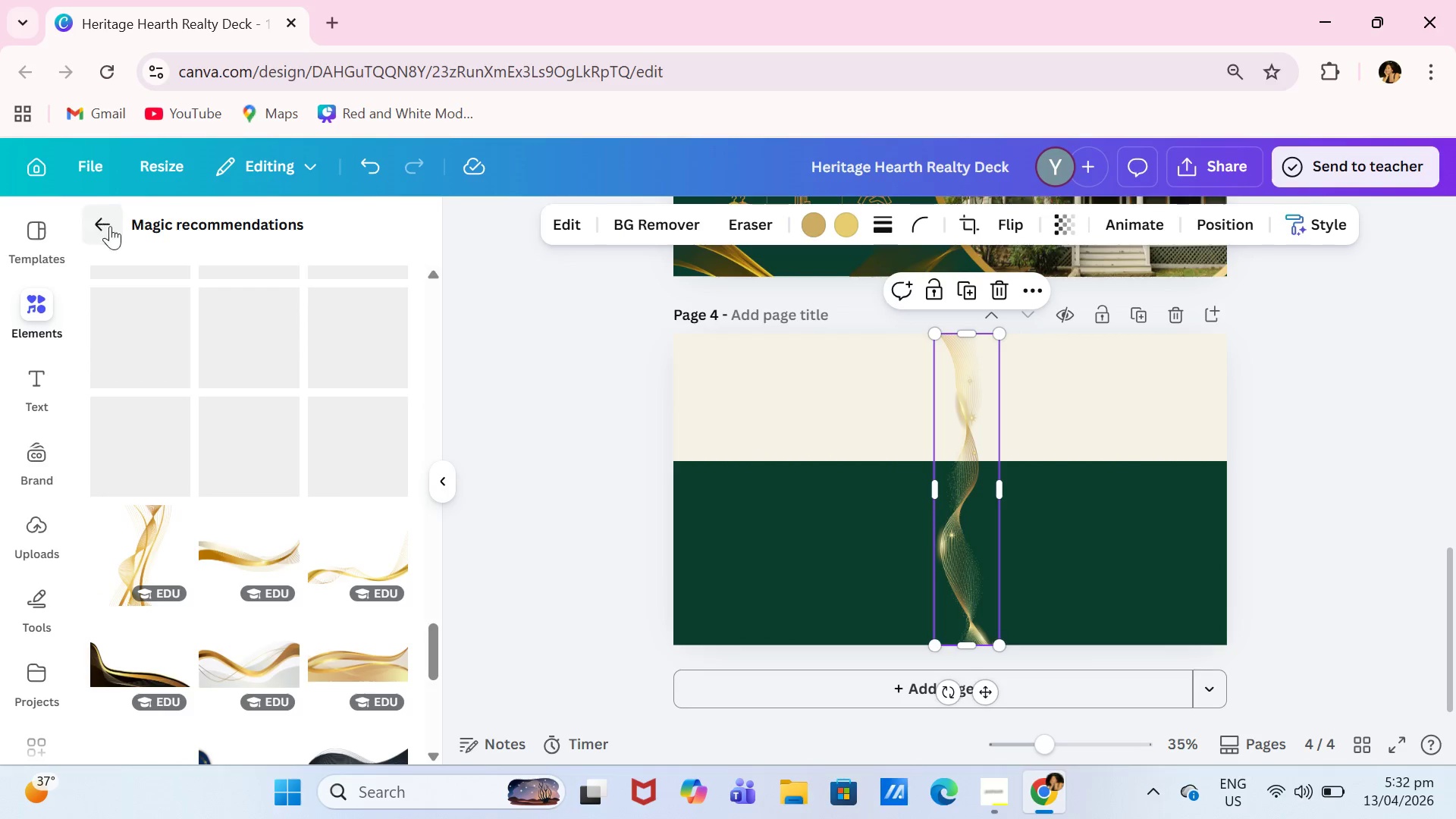 
left_click([112, 228])
 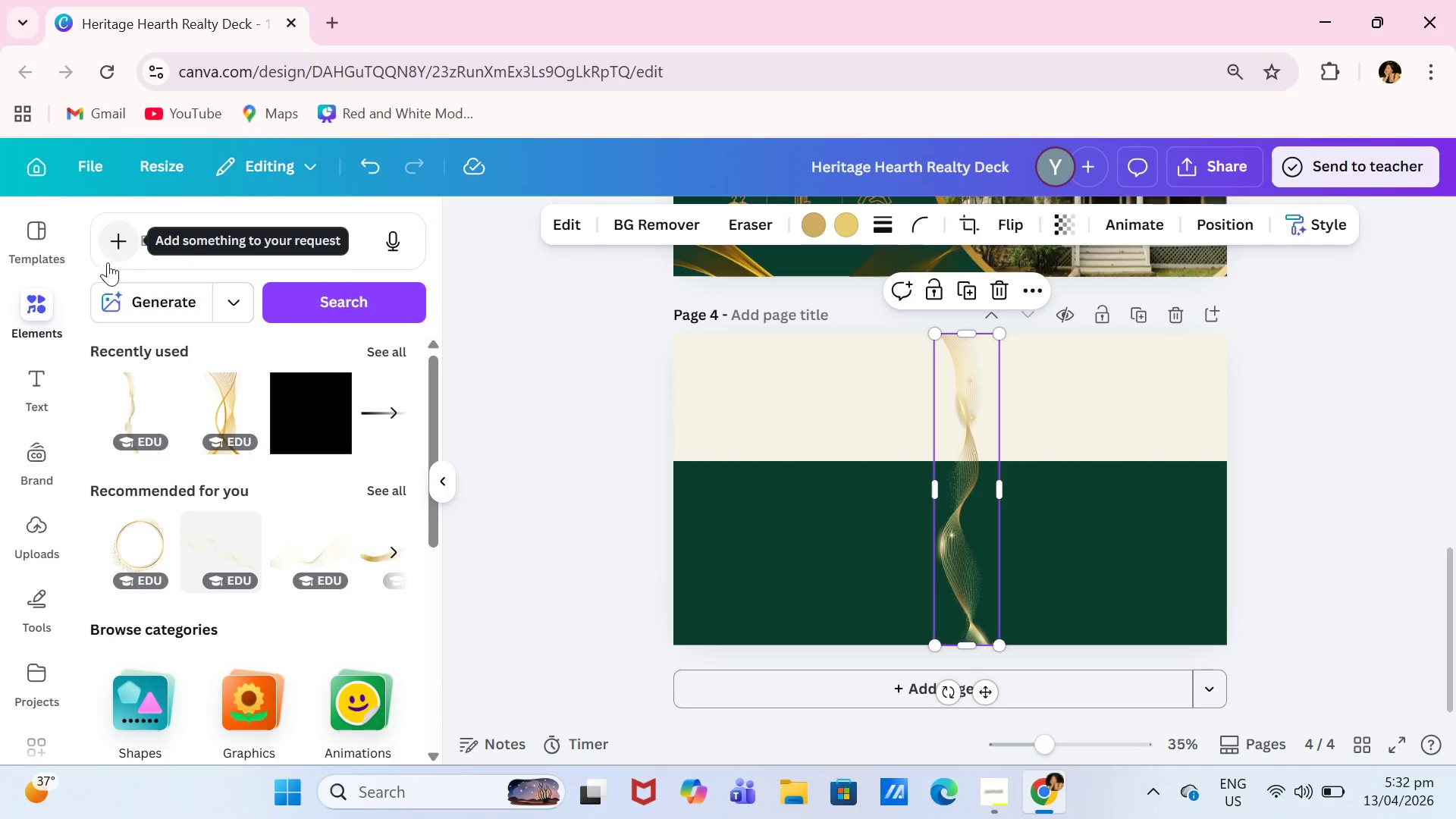 
scroll: coordinate [184, 563], scroll_direction: up, amount: 3.0
 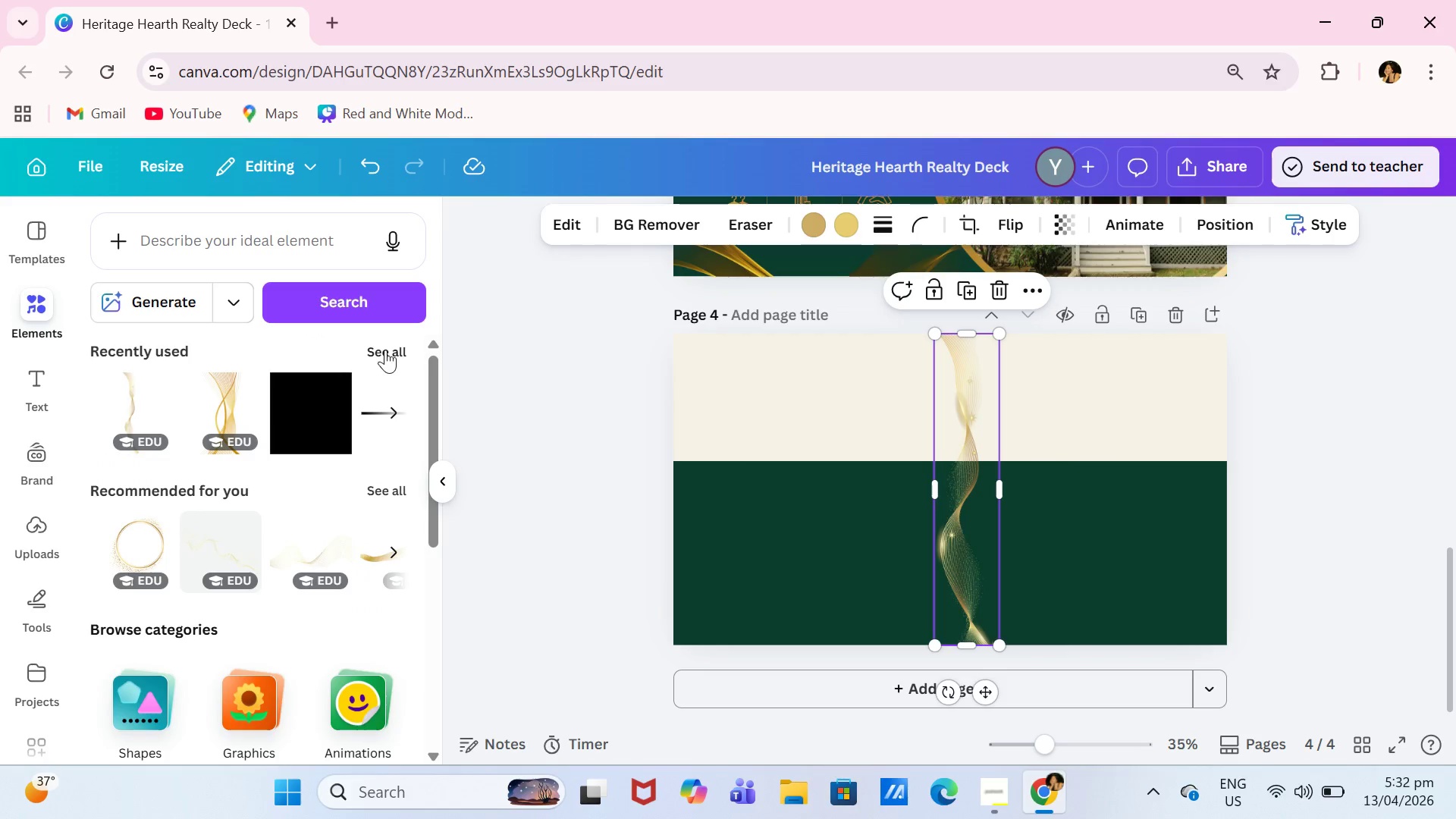 
left_click([386, 349])
 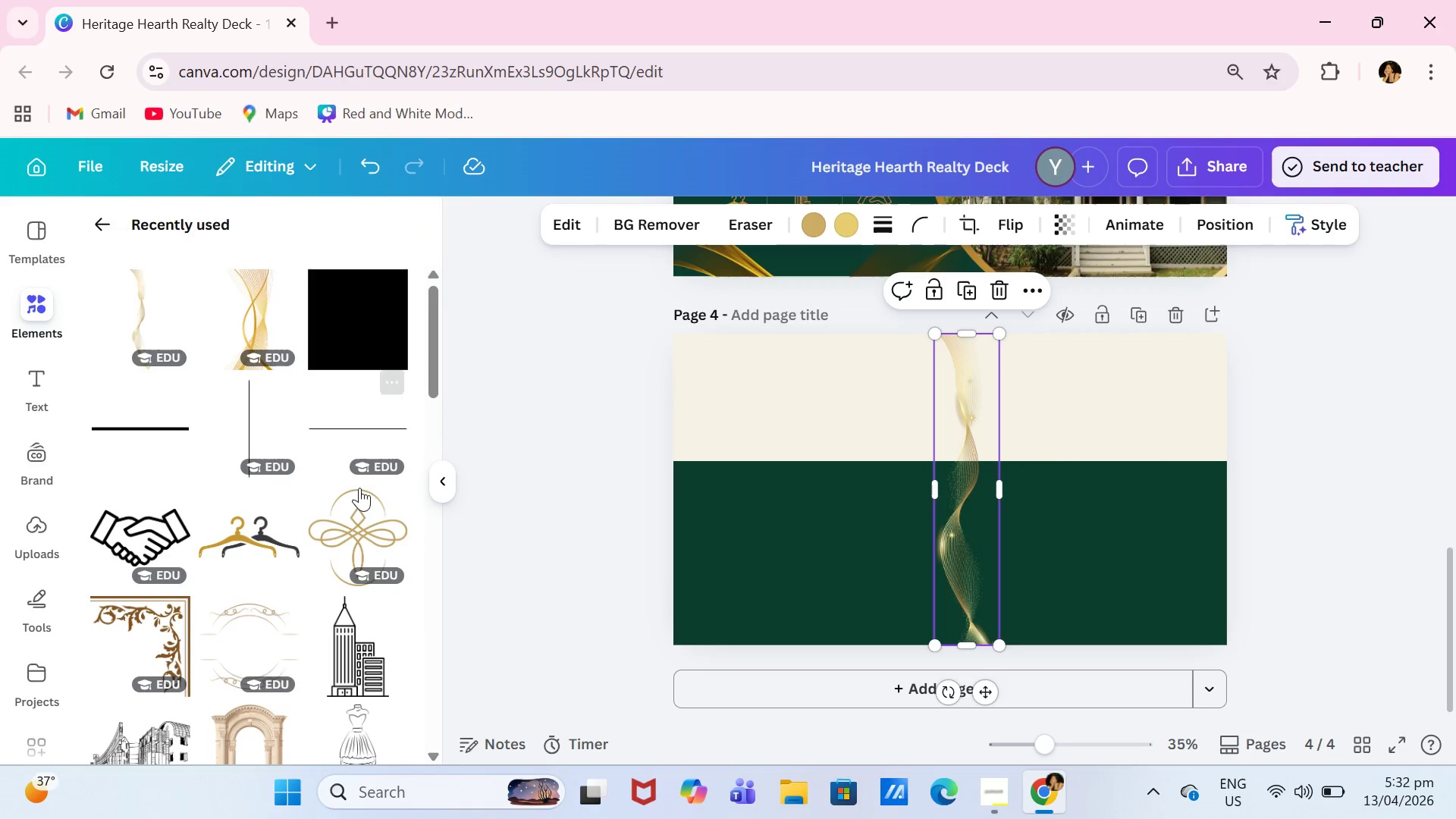 
scroll: coordinate [333, 557], scroll_direction: down, amount: 5.0
 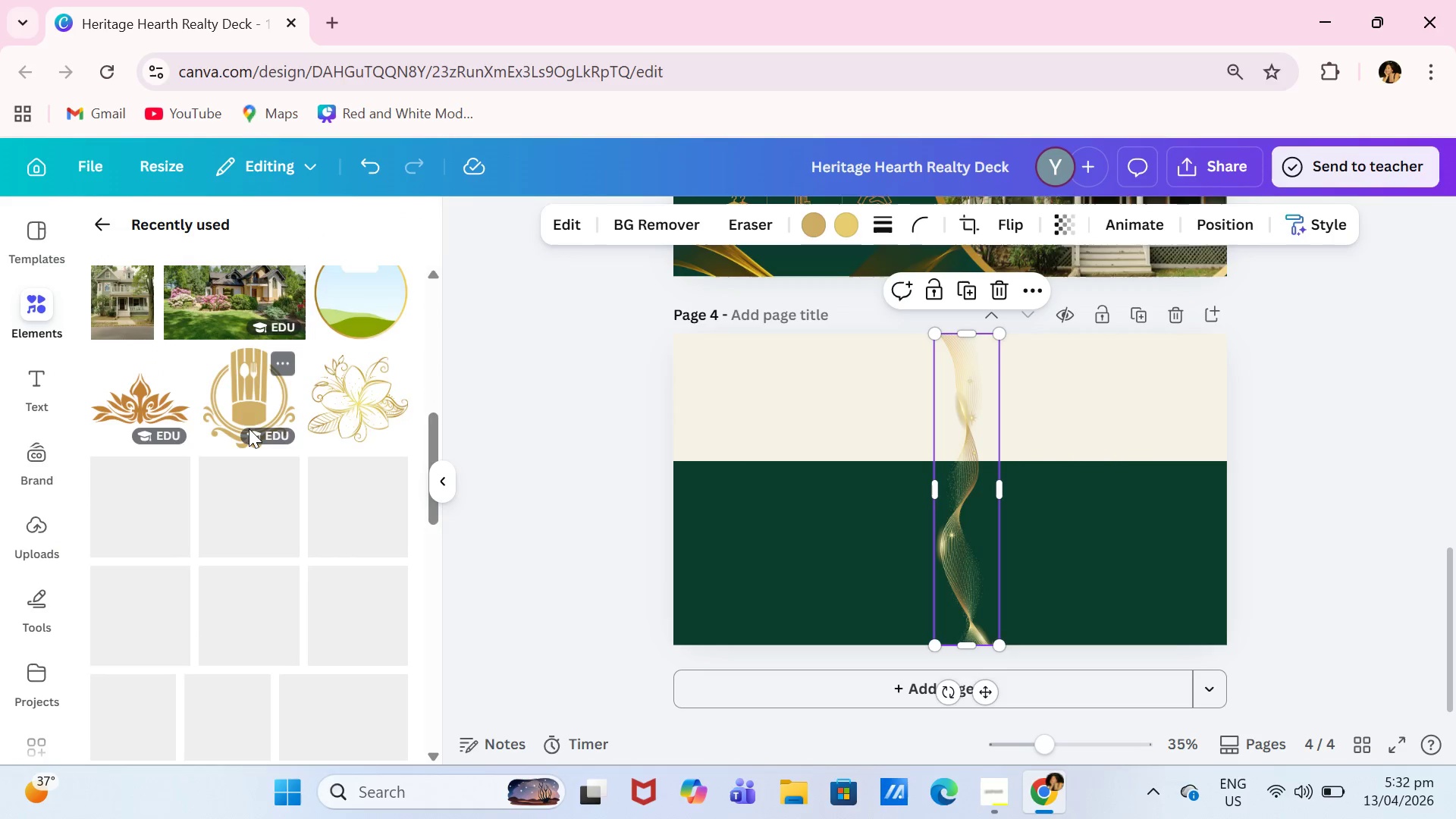 
scroll: coordinate [249, 428], scroll_direction: up, amount: 2.0
 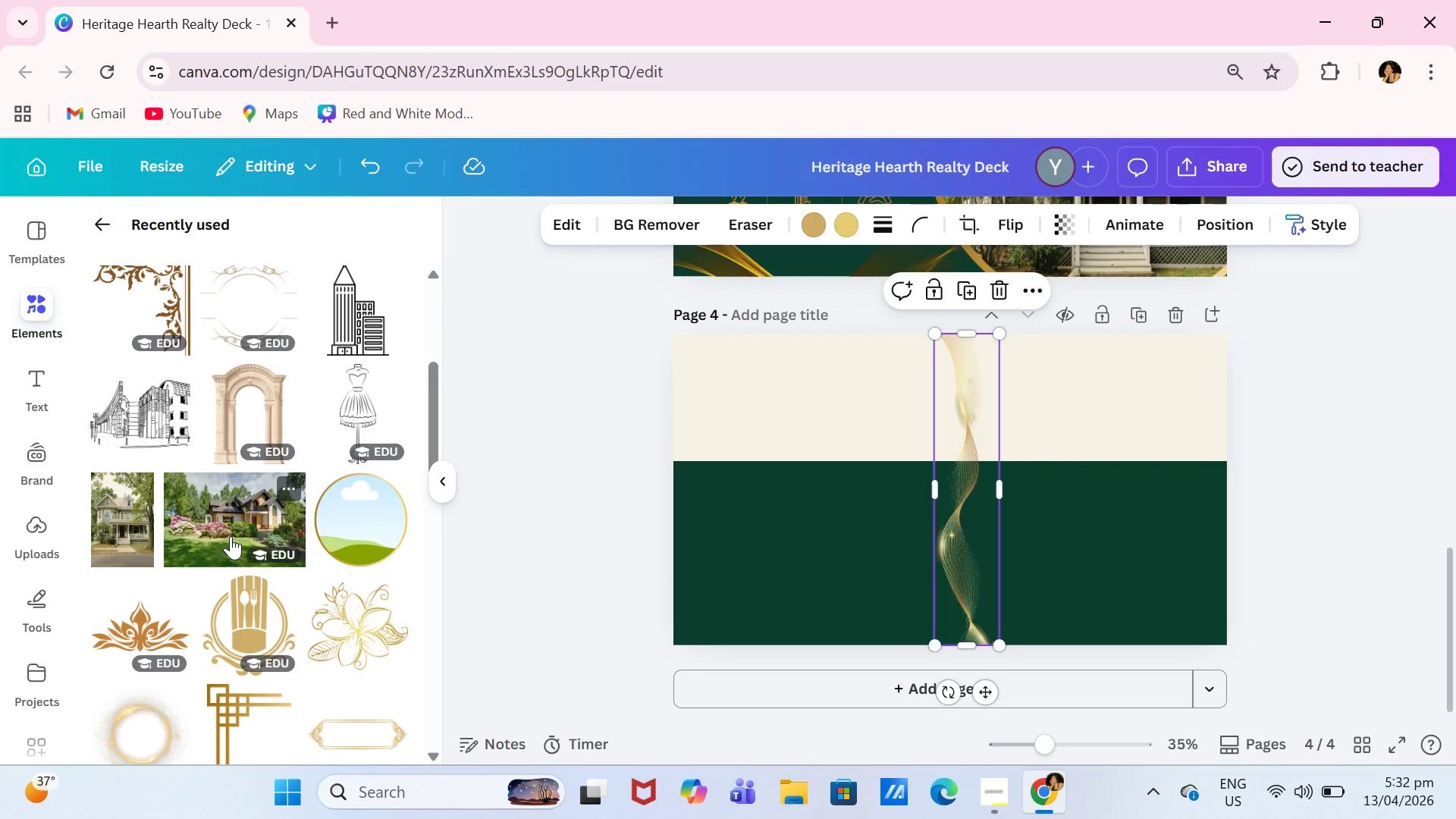 
left_click([120, 514])
 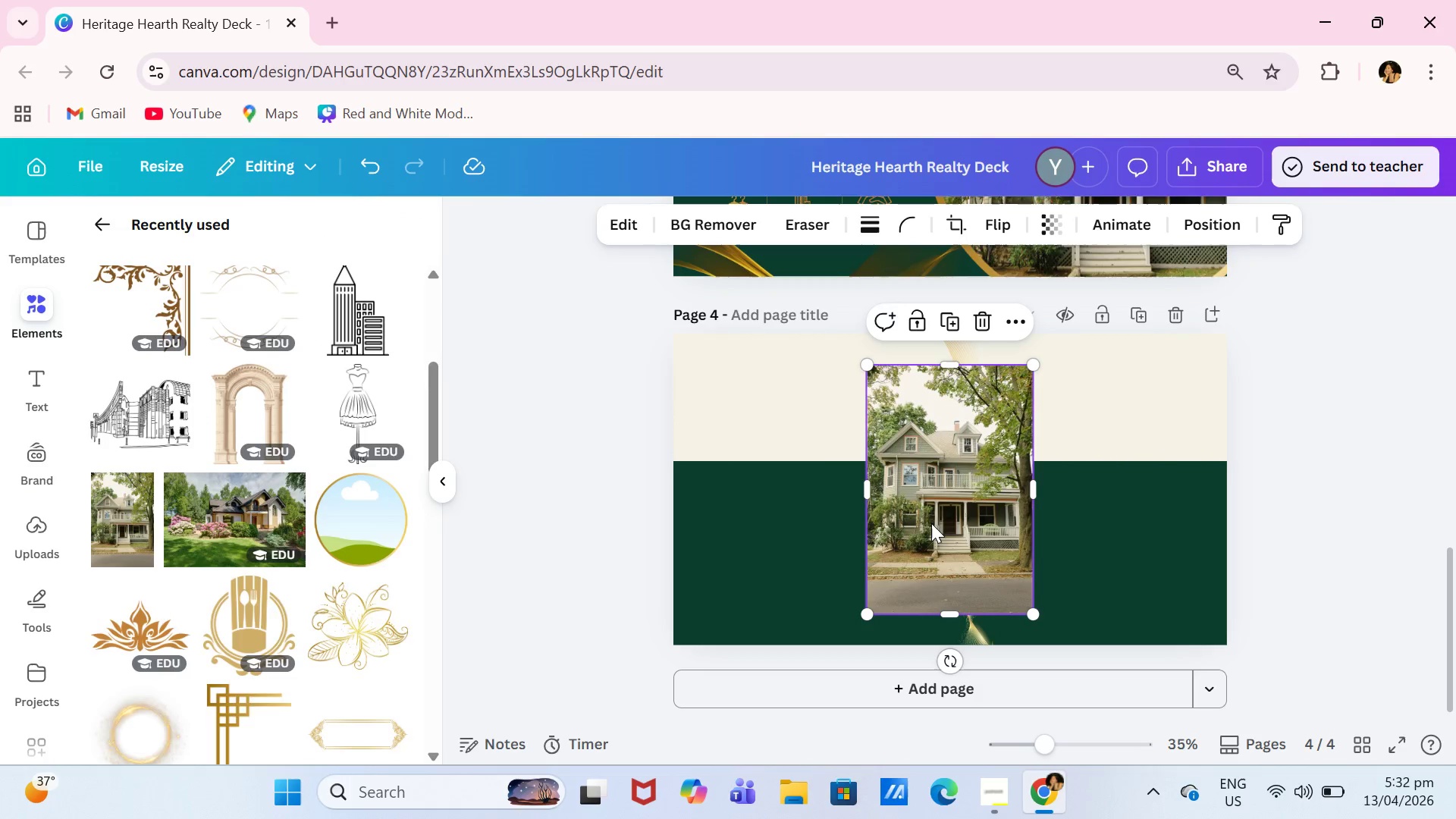 
left_click_drag(start_coordinate=[934, 525], to_coordinate=[1053, 497])
 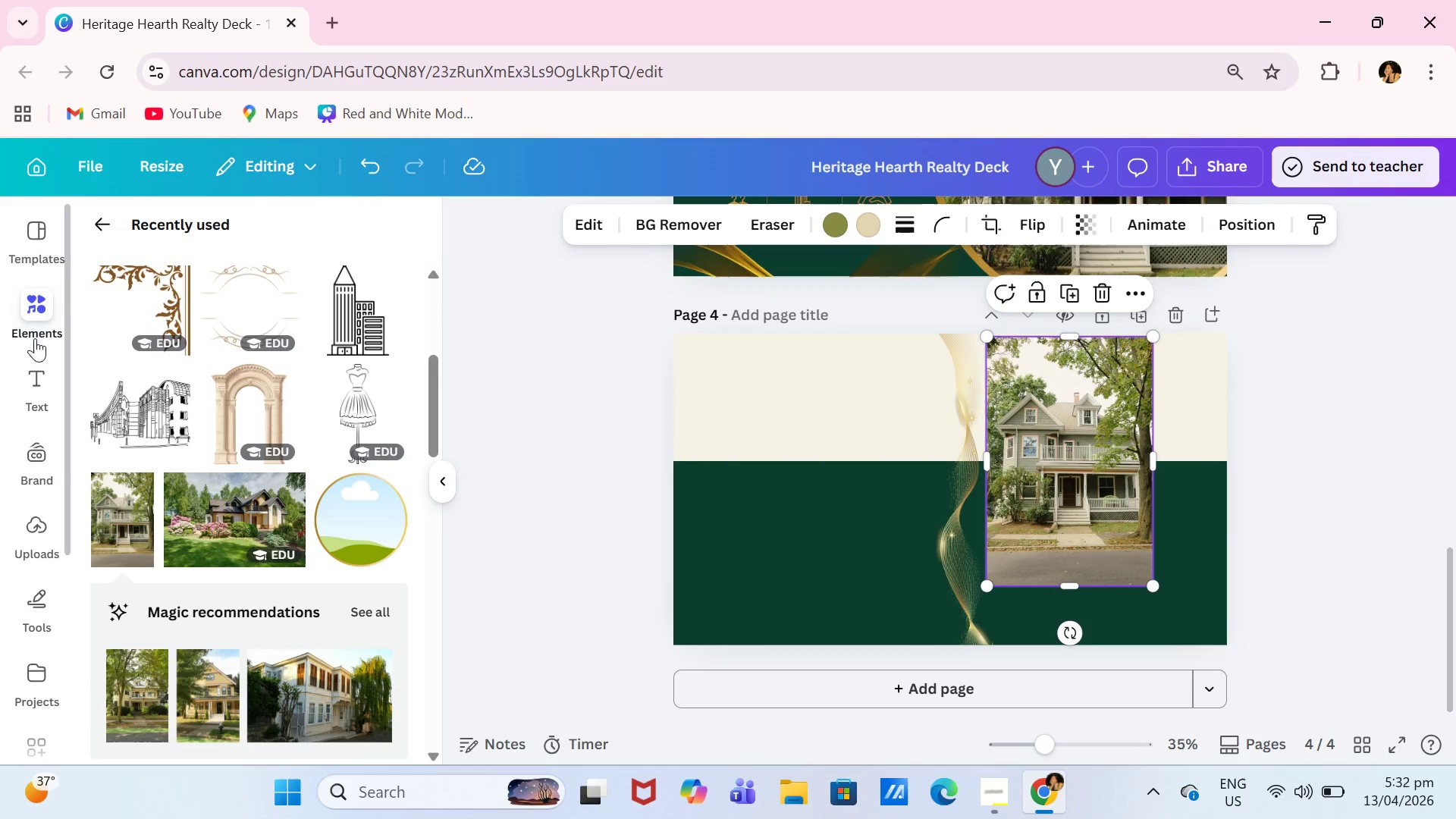 
left_click([40, 318])
 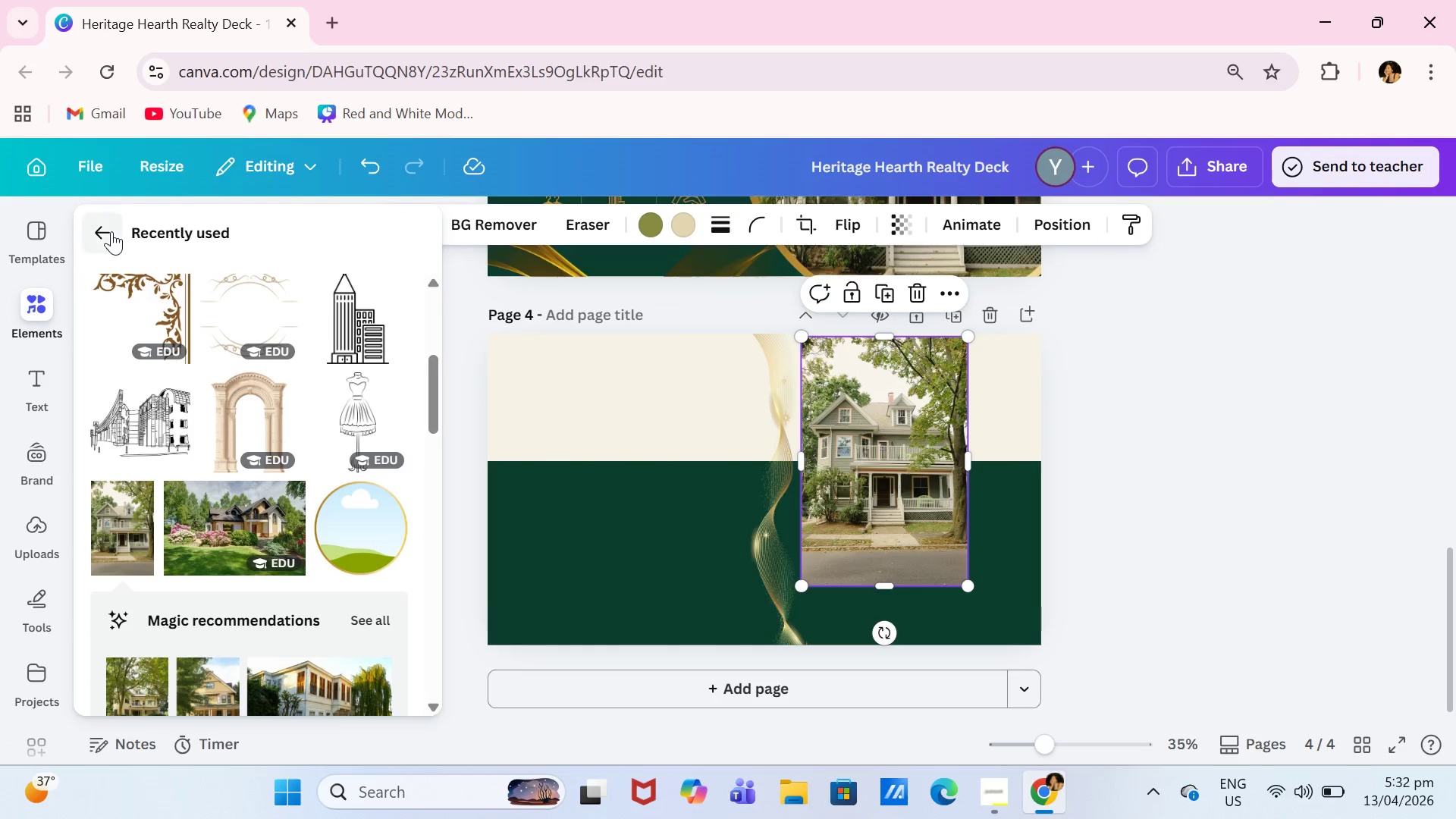 
left_click([99, 232])
 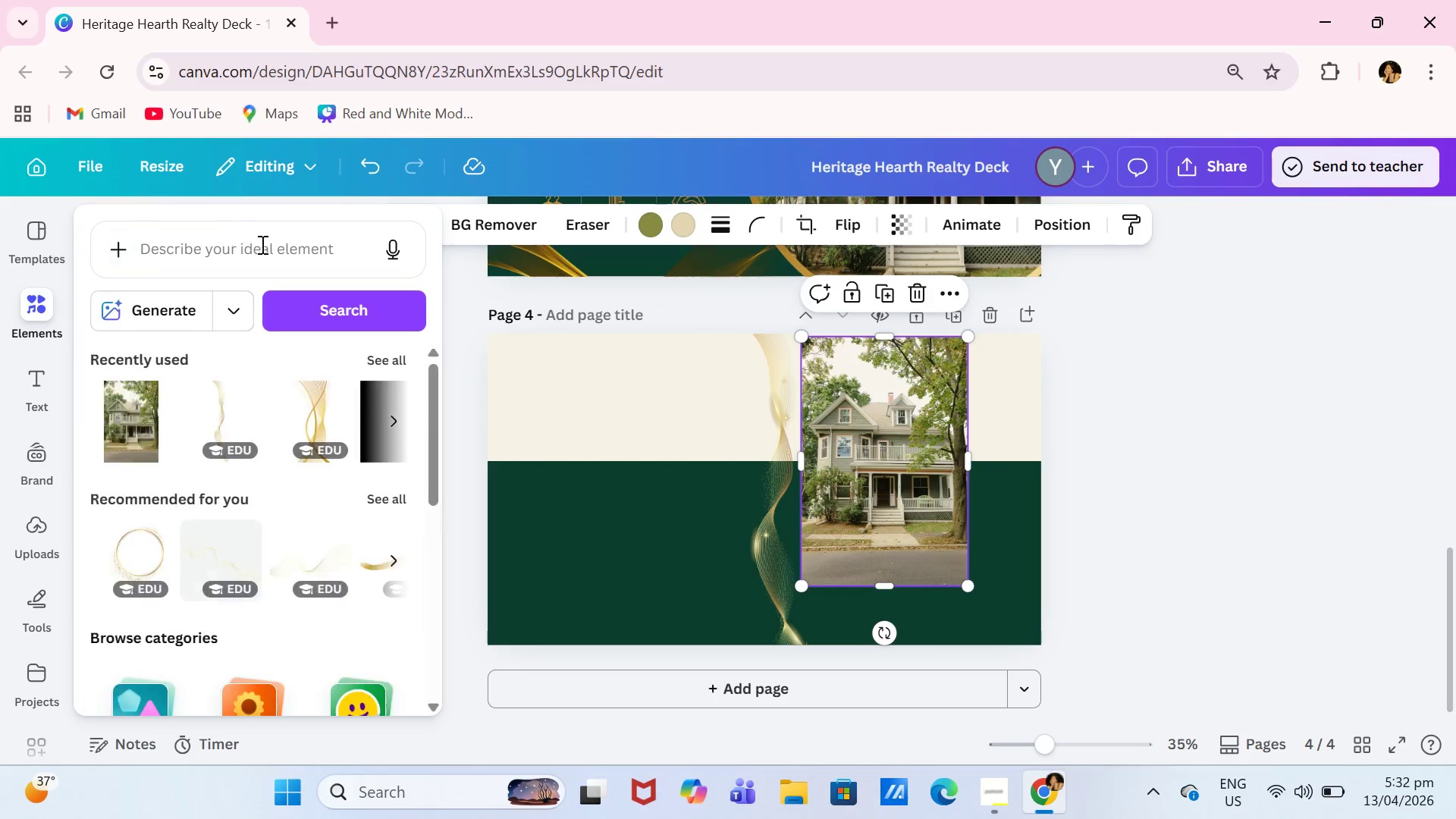 
left_click([267, 247])
 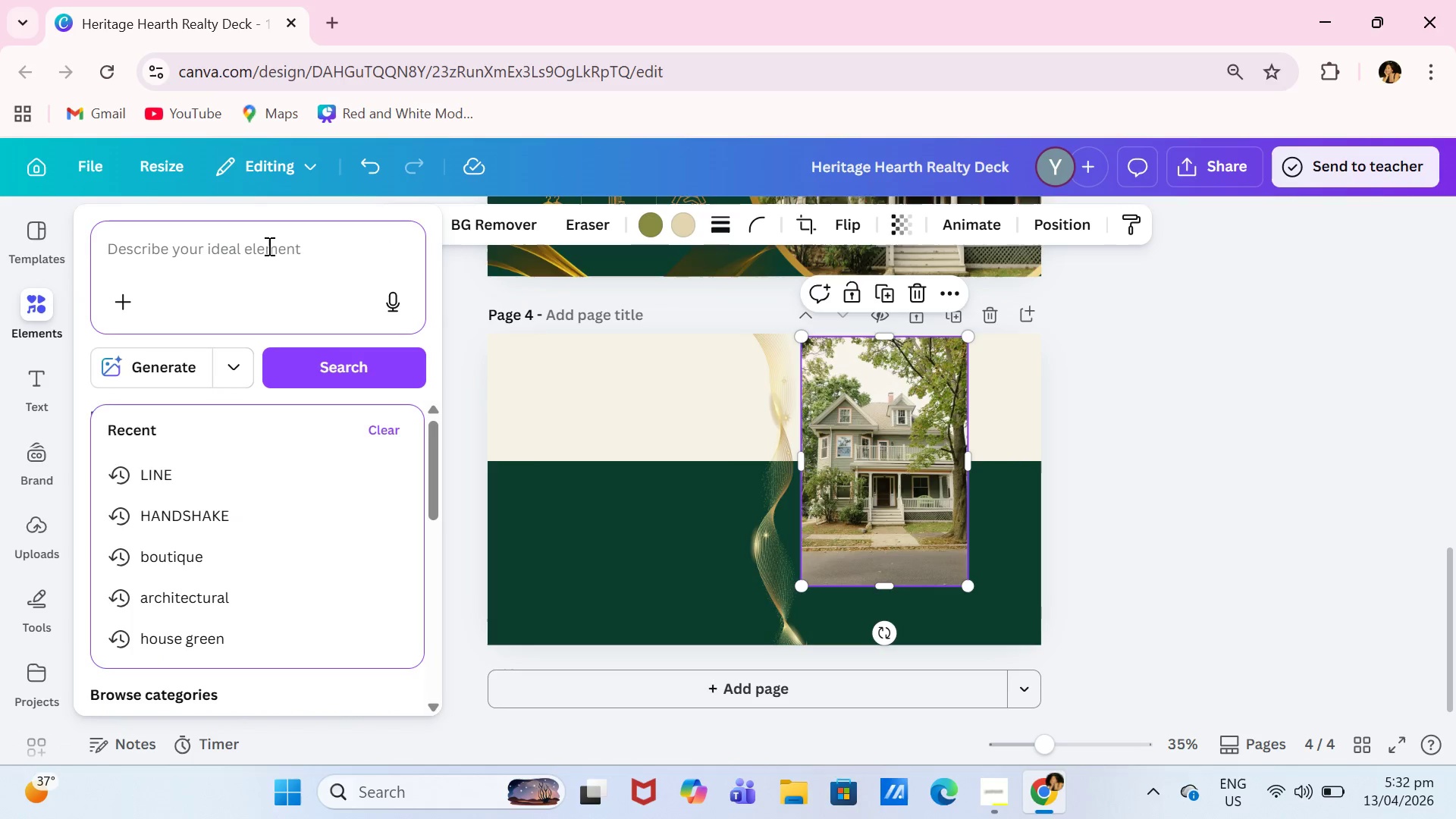 
type(FRAMES')
key(Backspace)
 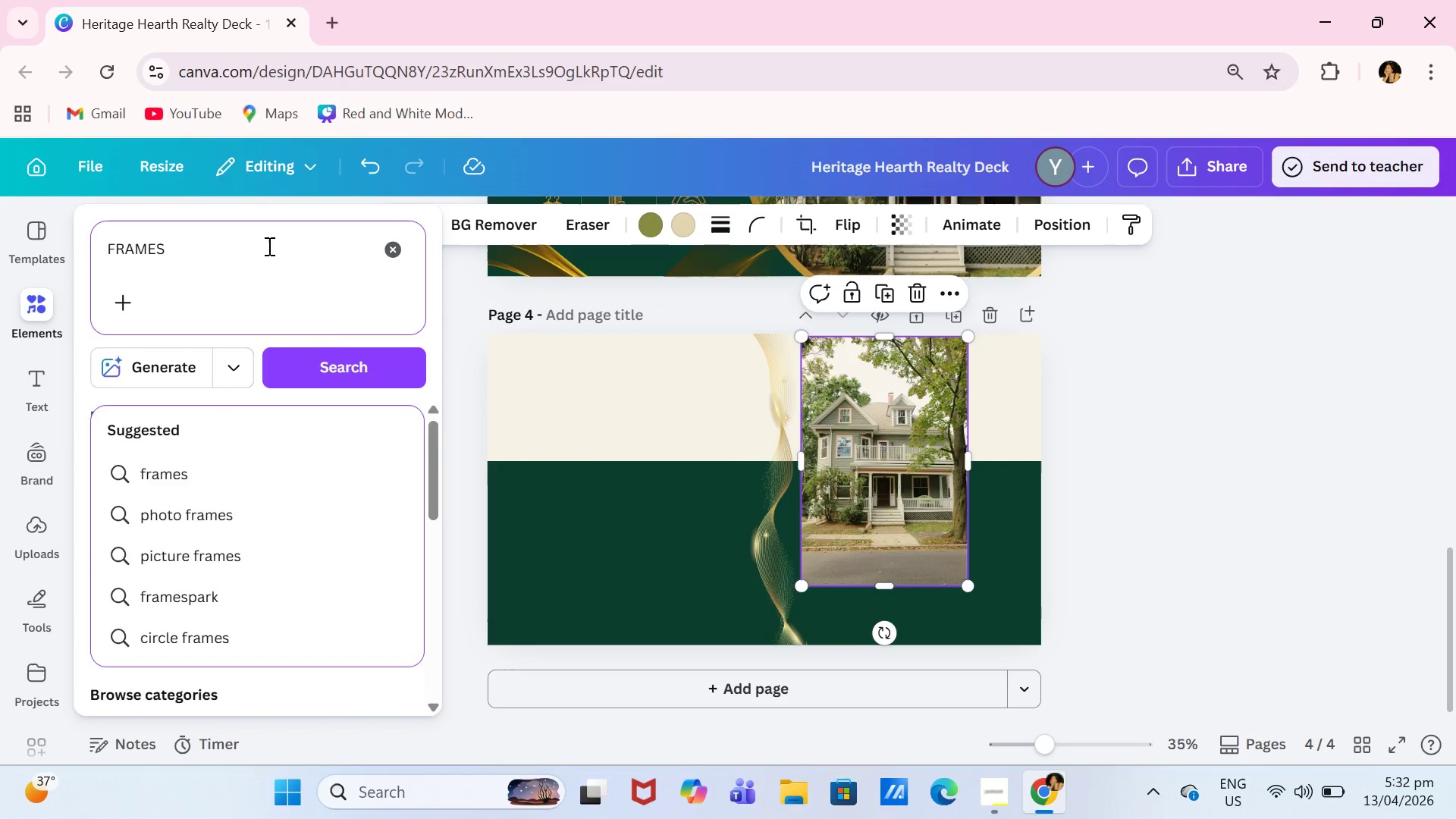 
key(Enter)
 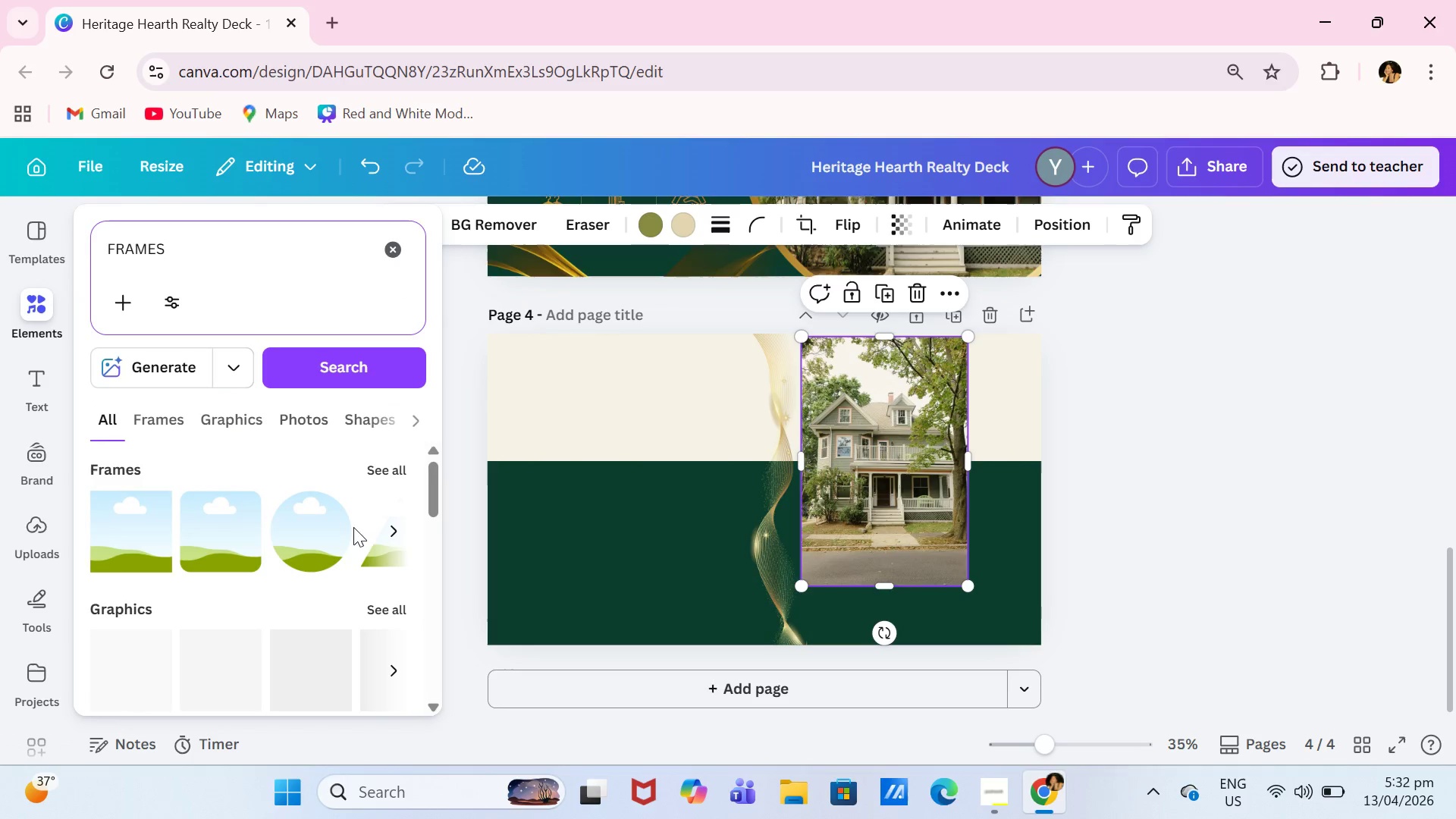 
scroll: coordinate [287, 579], scroll_direction: down, amount: 4.0
 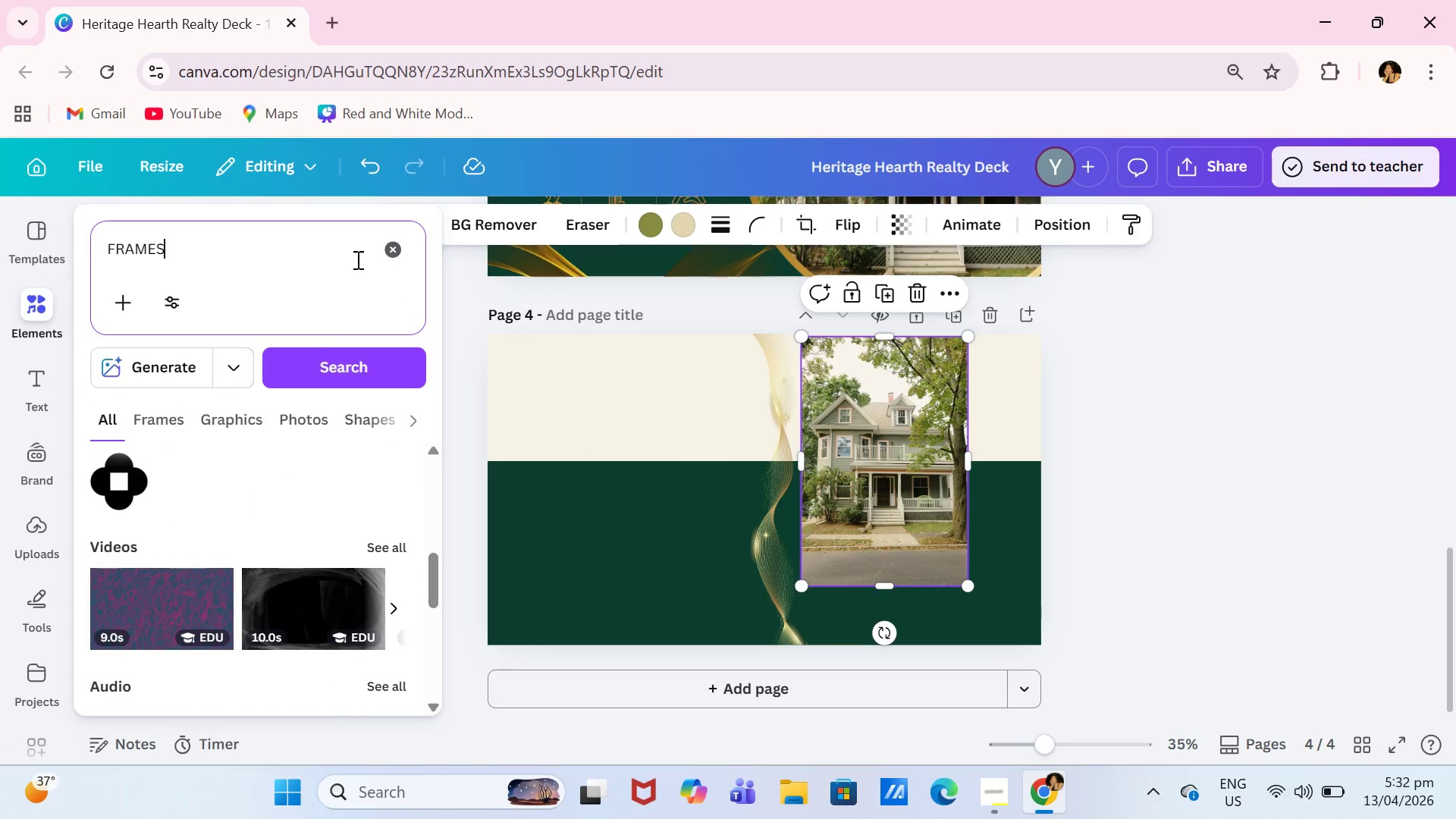 
left_click([390, 257])
 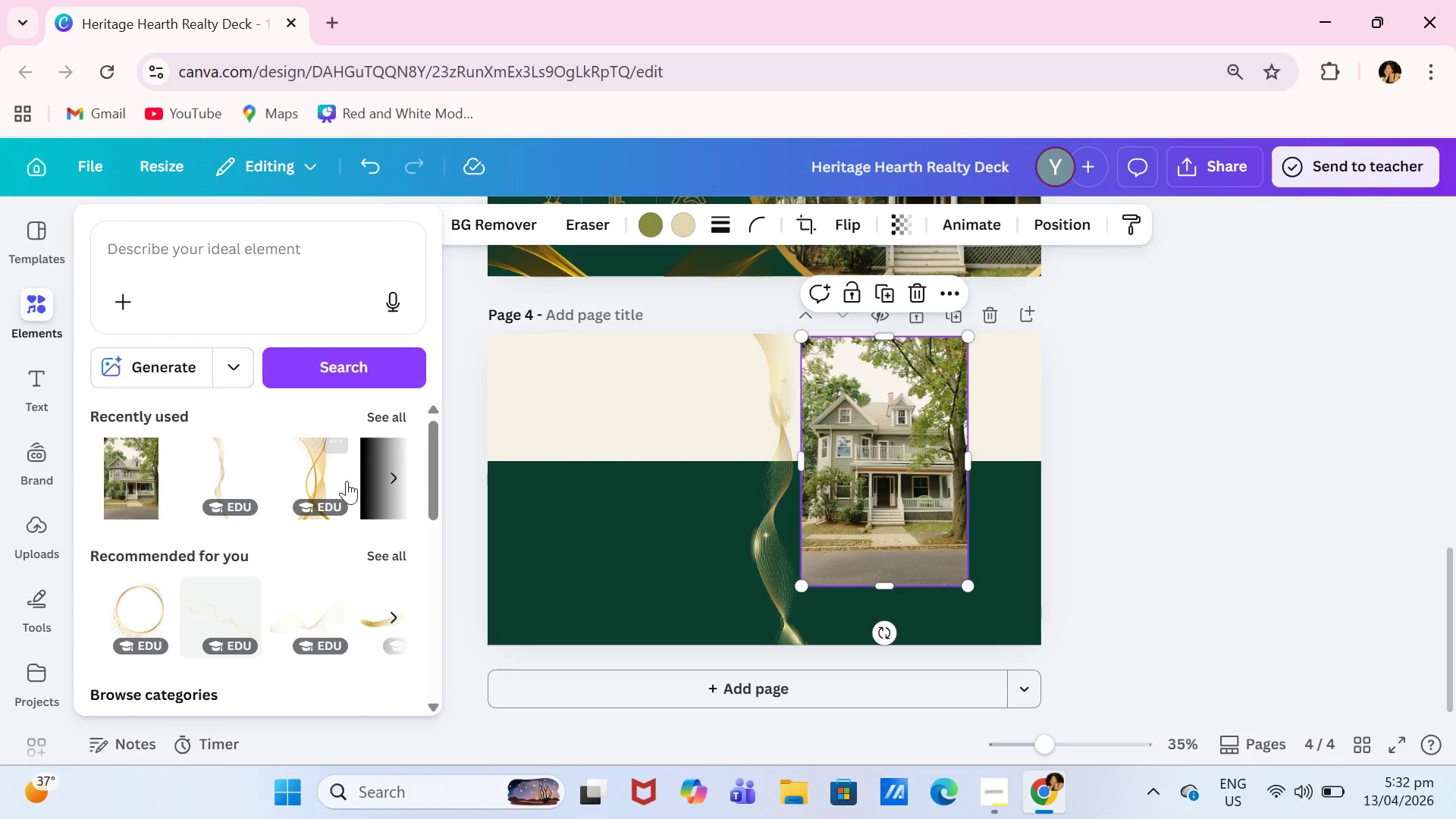 
scroll: coordinate [365, 500], scroll_direction: down, amount: 4.0
 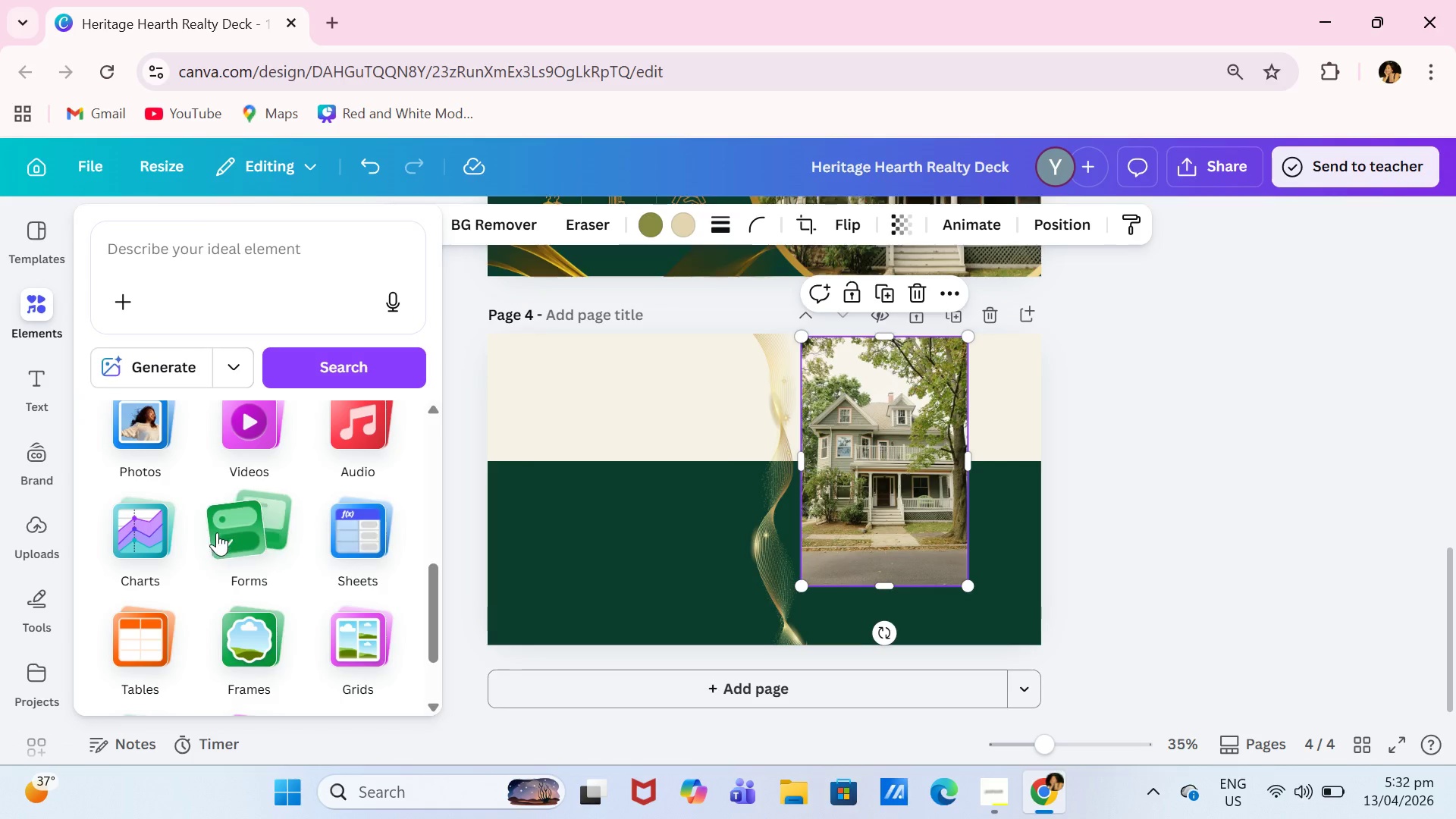 
left_click([237, 535])
 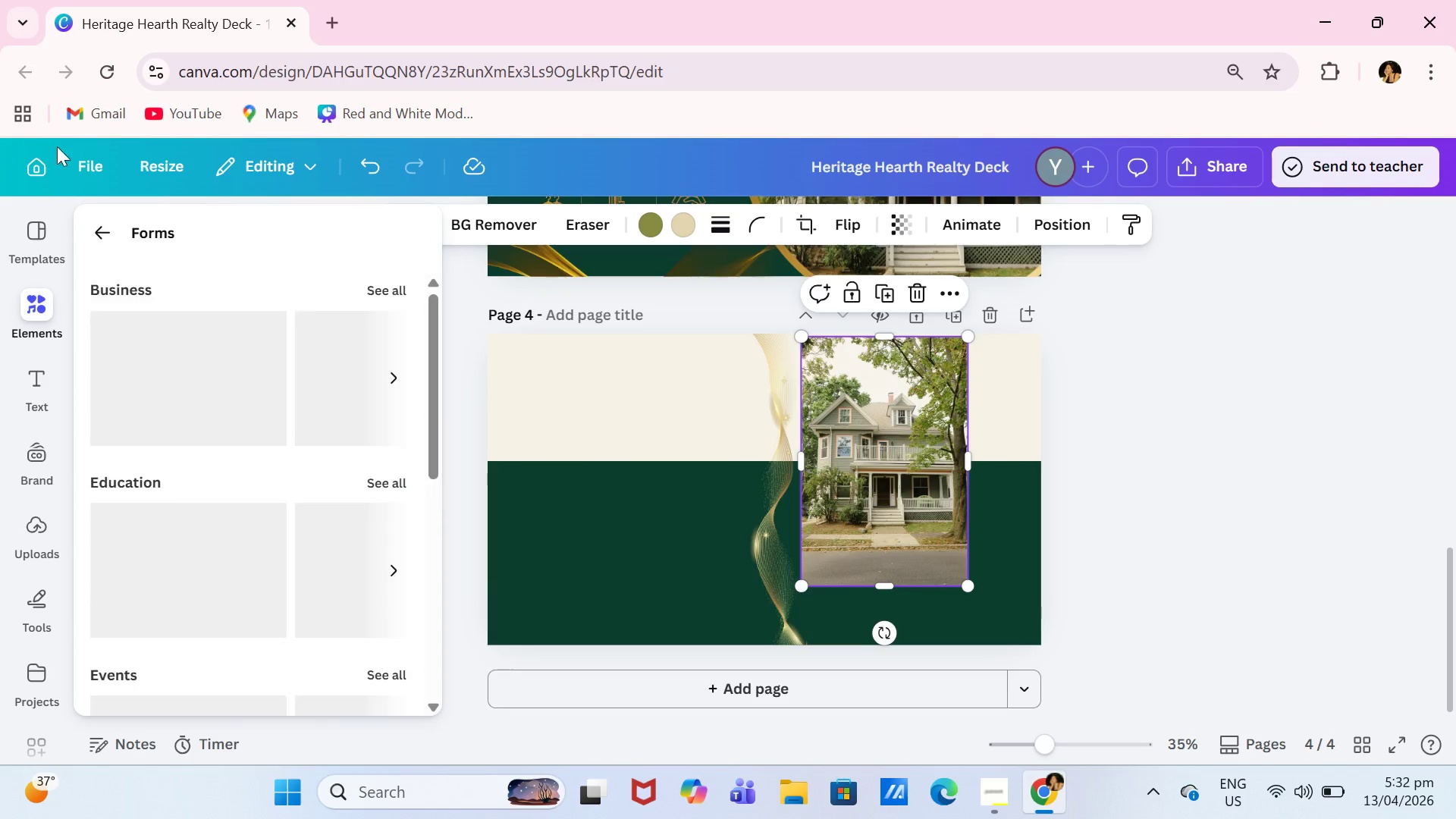 
left_click([98, 240])
 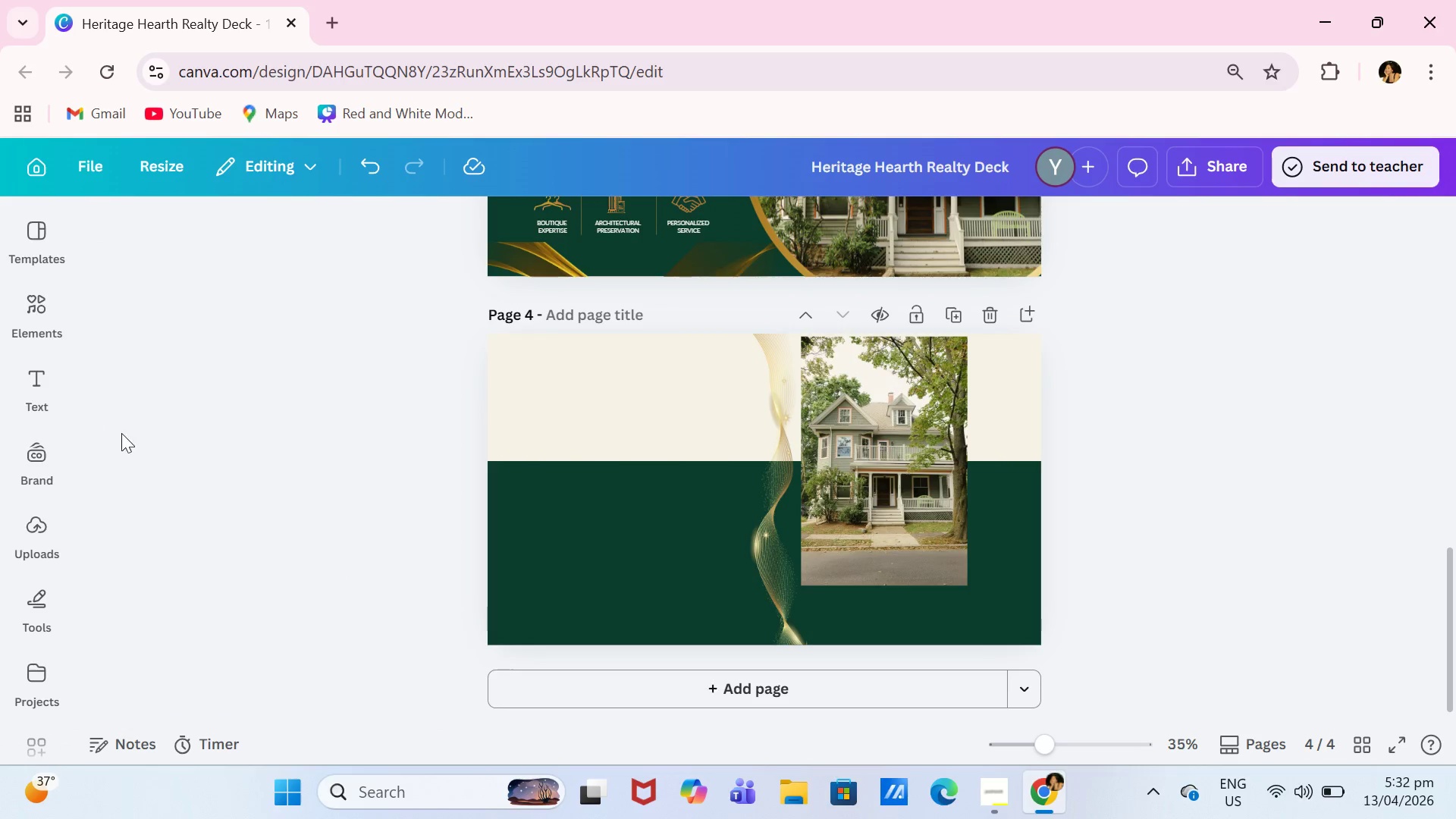 
left_click([35, 316])
 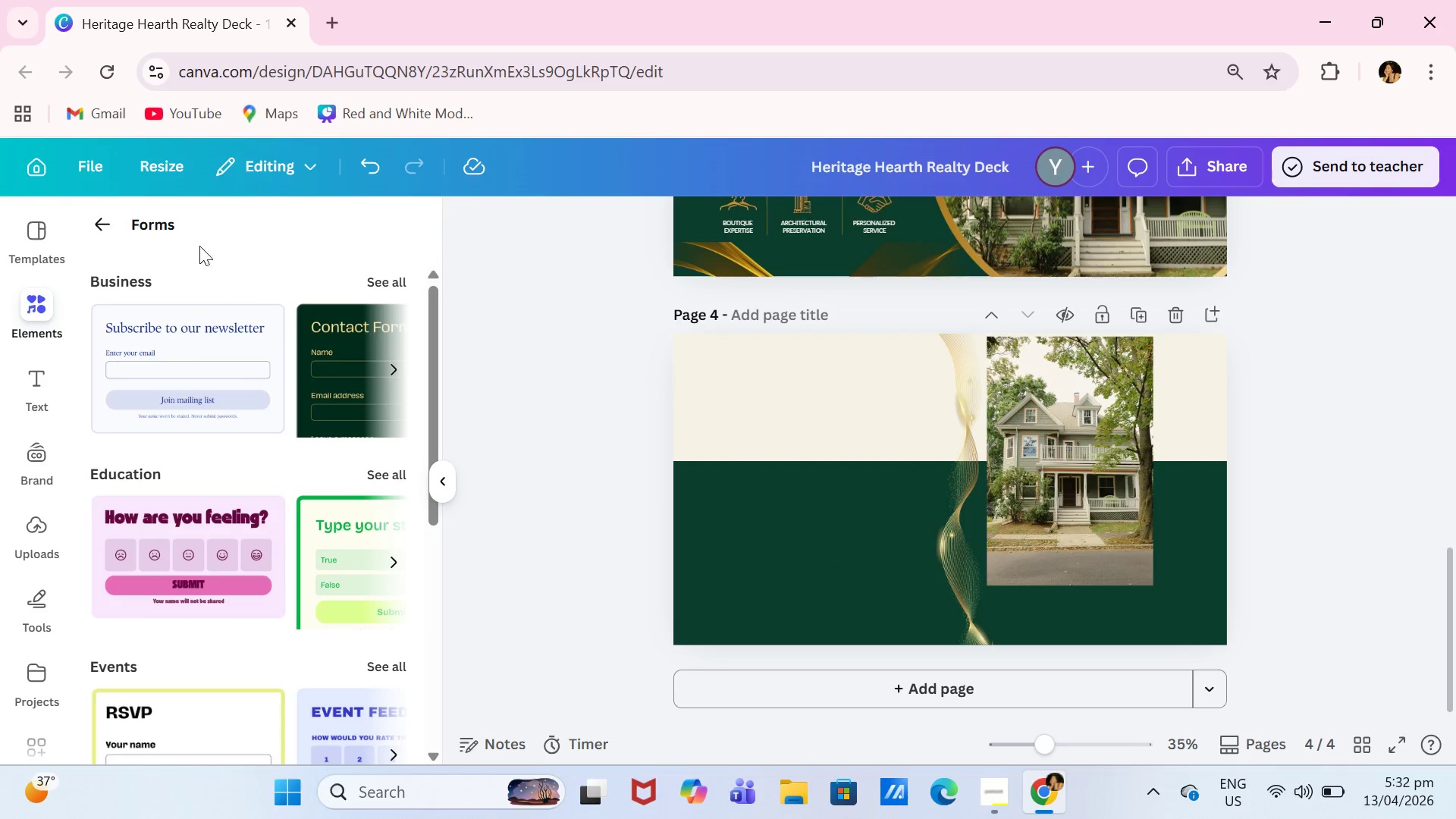 
left_click([104, 233])
 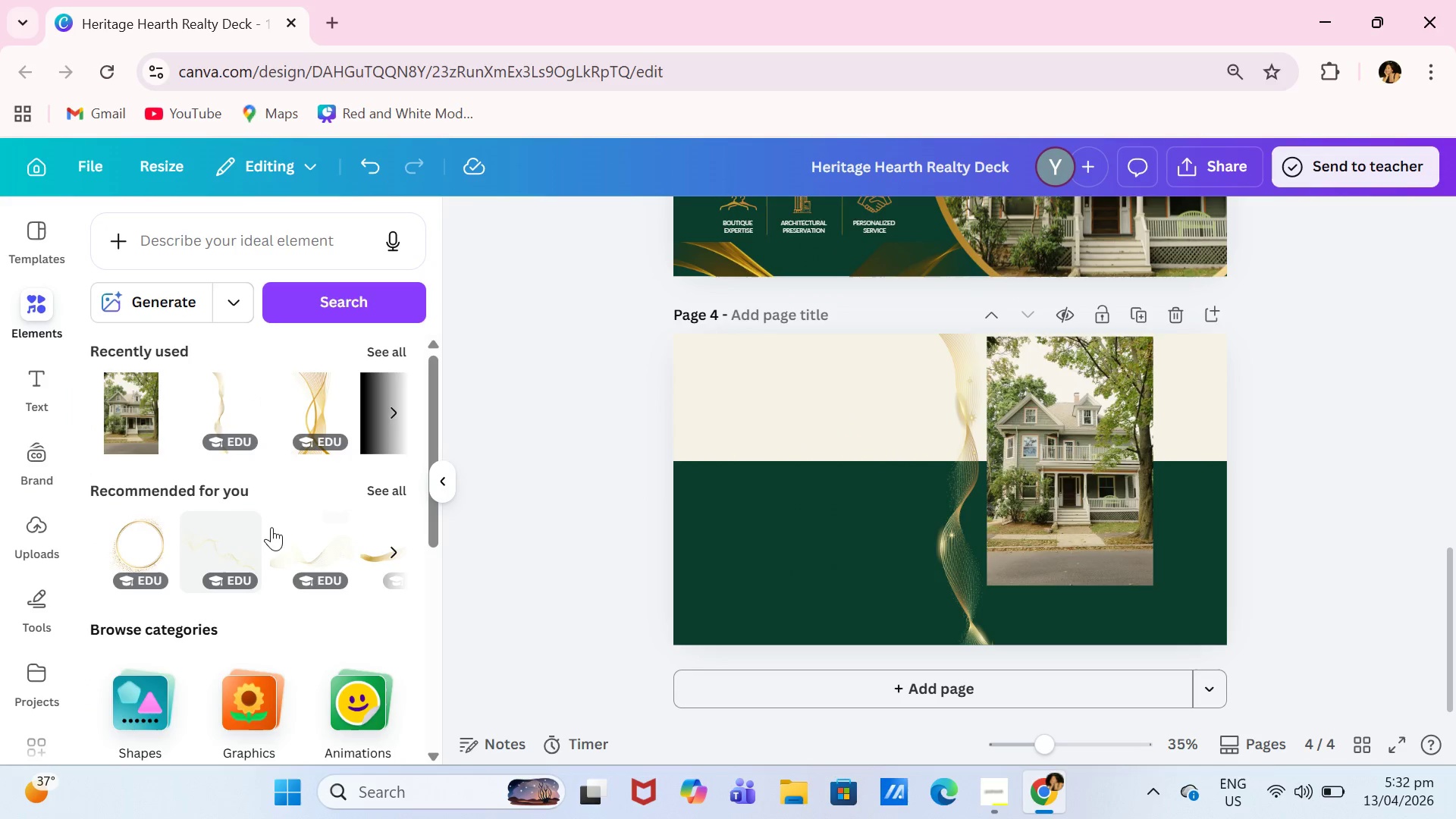 
scroll: coordinate [271, 533], scroll_direction: down, amount: 2.0
 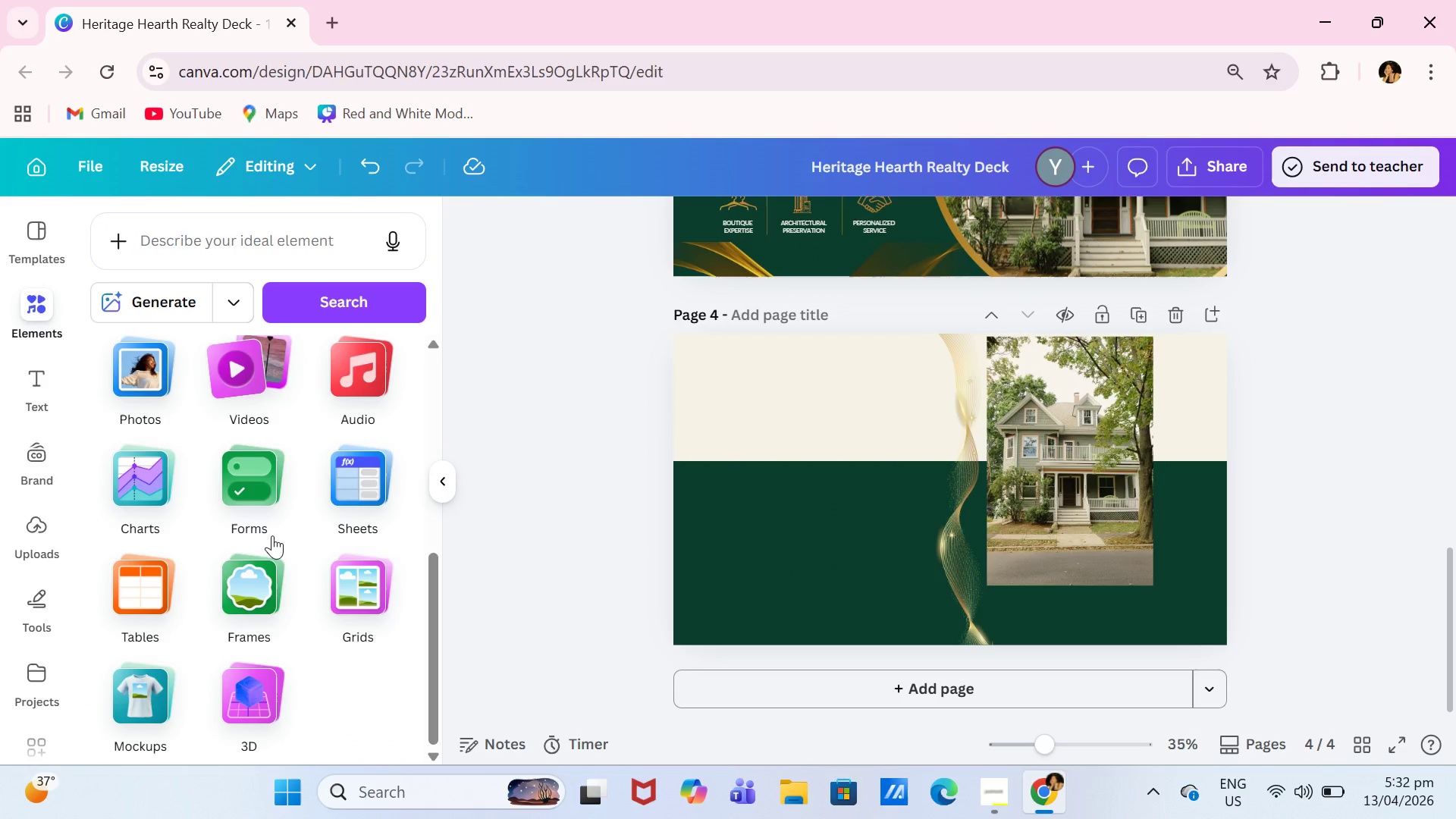 
left_click([268, 585])
 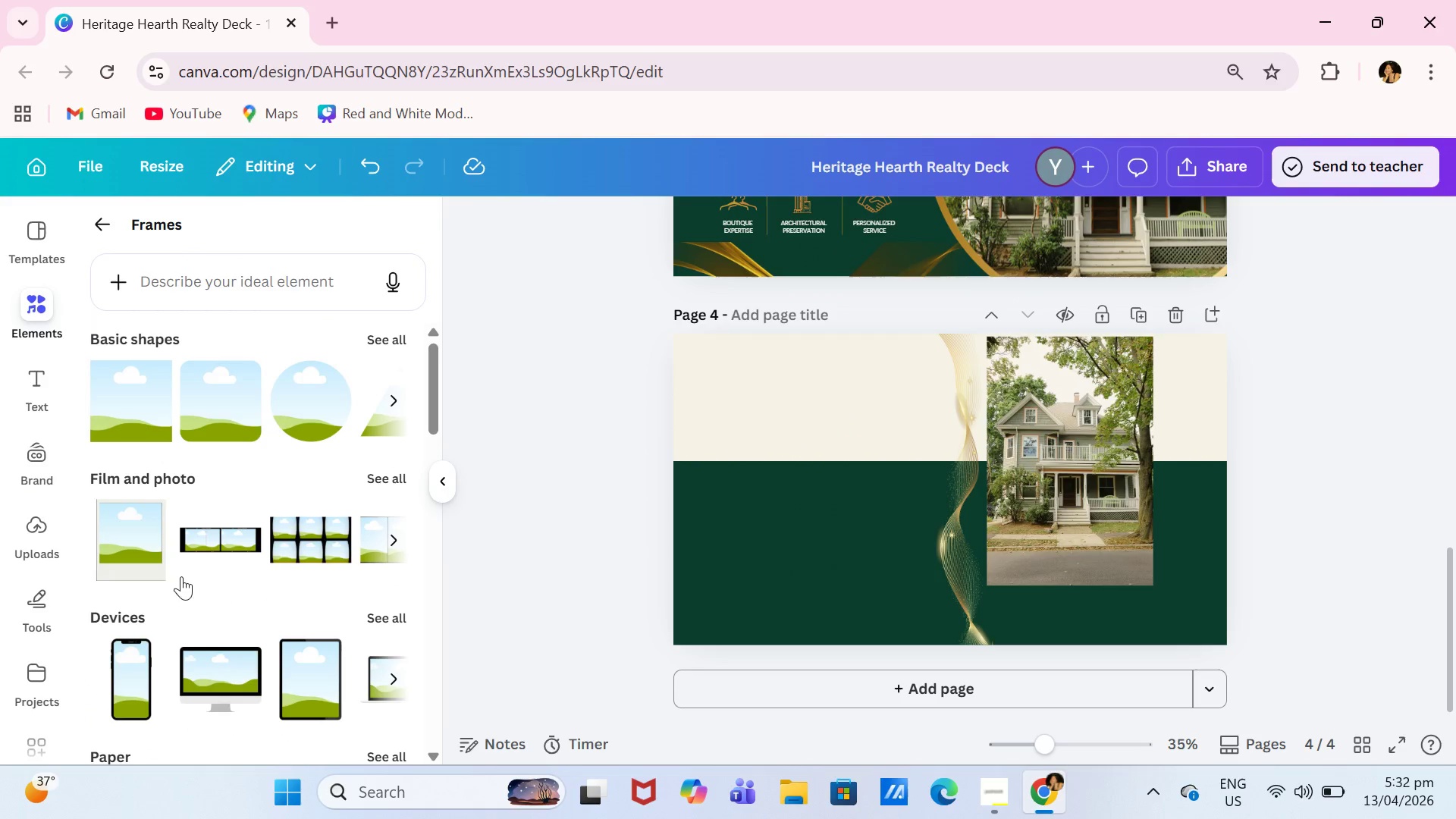 
scroll: coordinate [305, 704], scroll_direction: down, amount: 2.0
 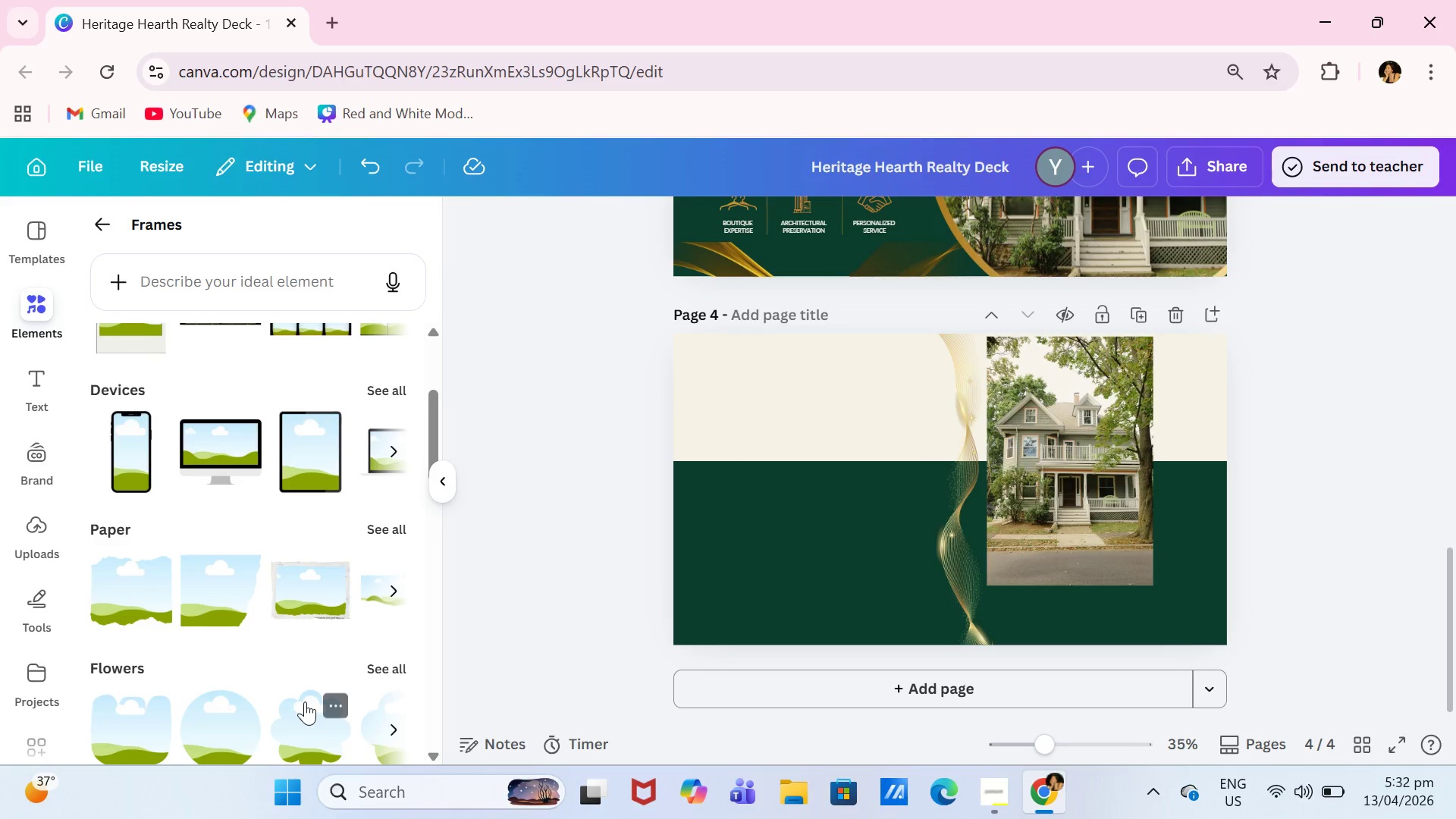 
scroll: coordinate [305, 701], scroll_direction: none, amount: 0.0
 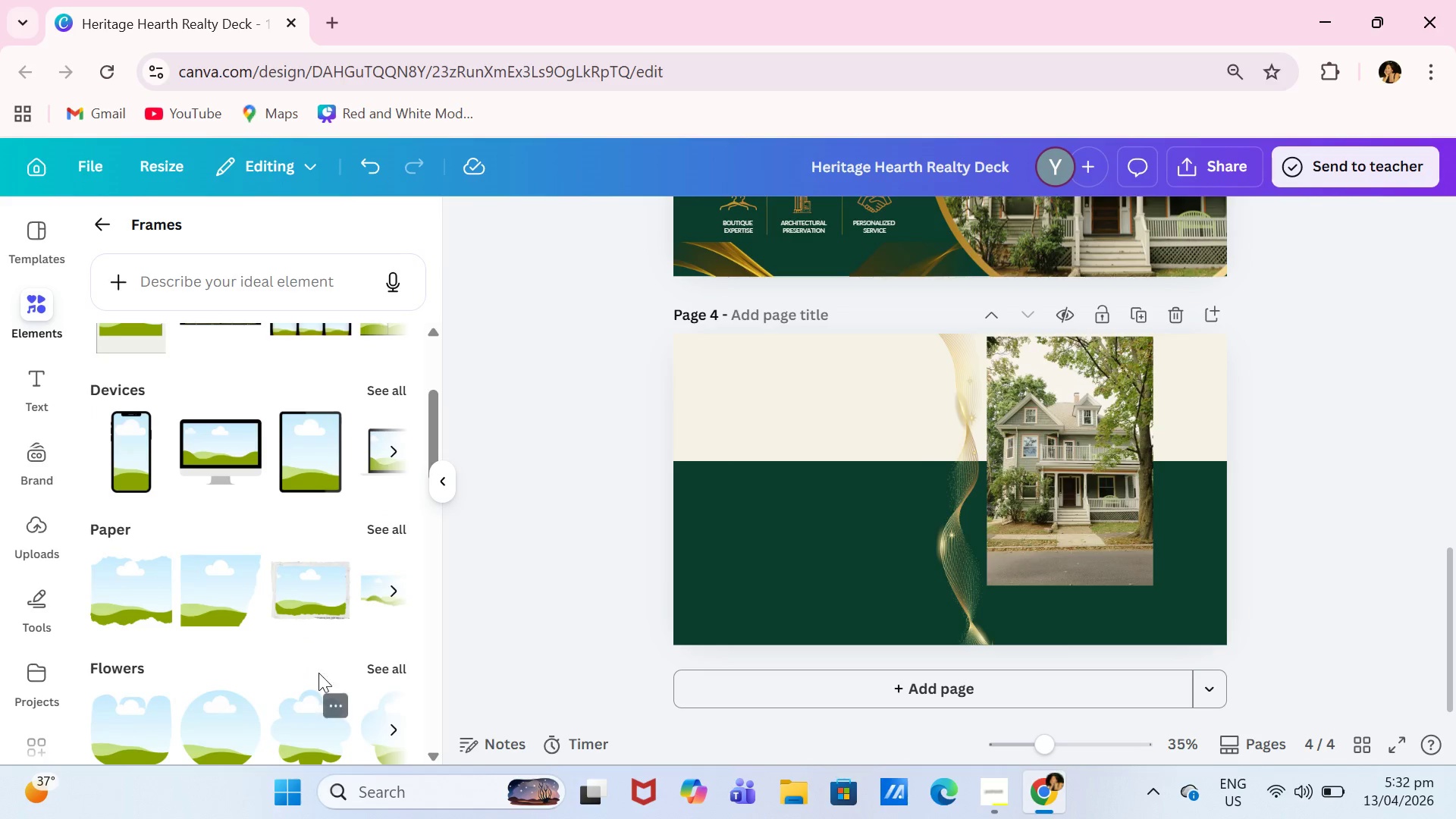 
scroll: coordinate [340, 659], scroll_direction: down, amount: 2.0
 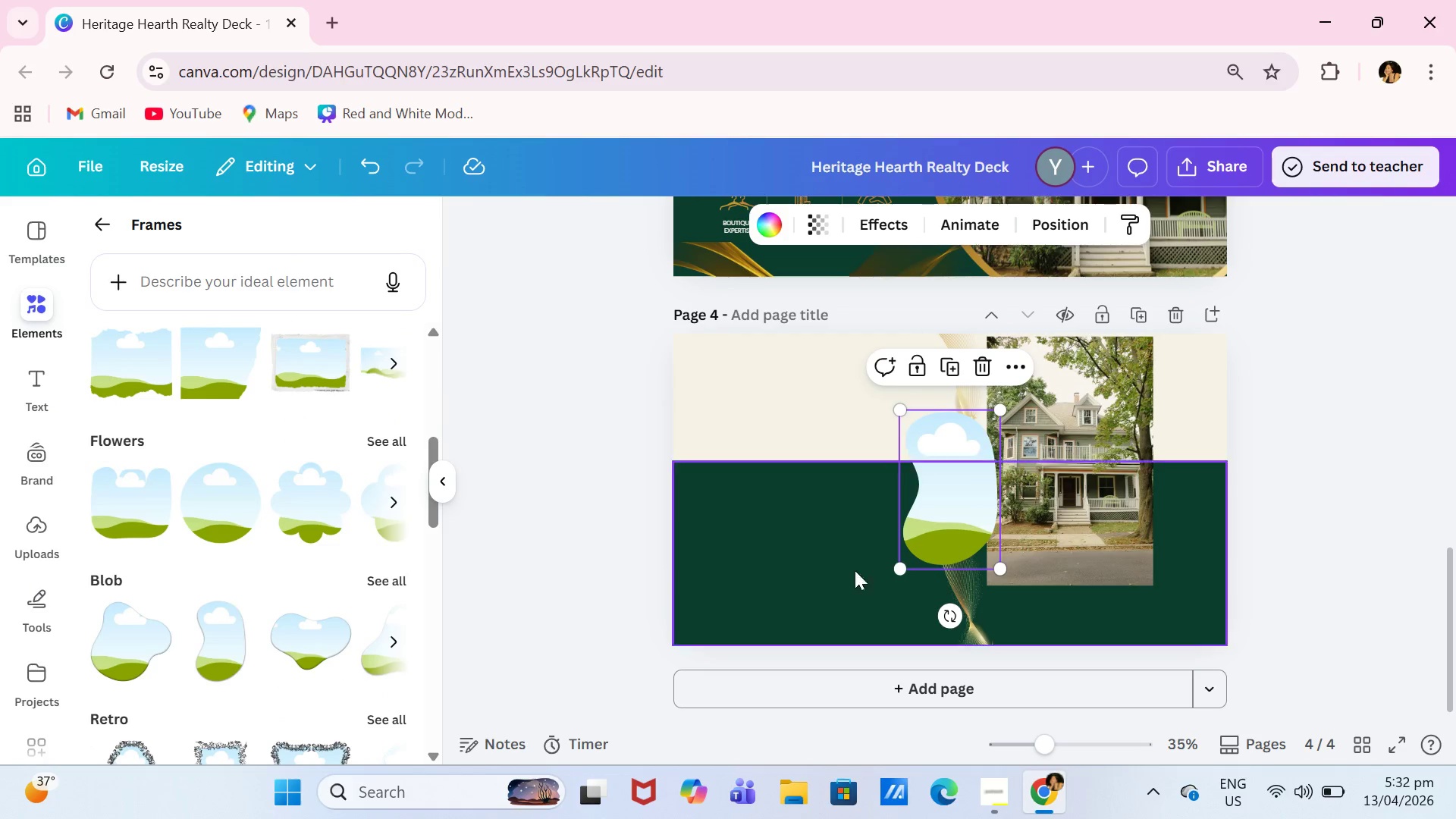 
left_click_drag(start_coordinate=[957, 526], to_coordinate=[1038, 450])
 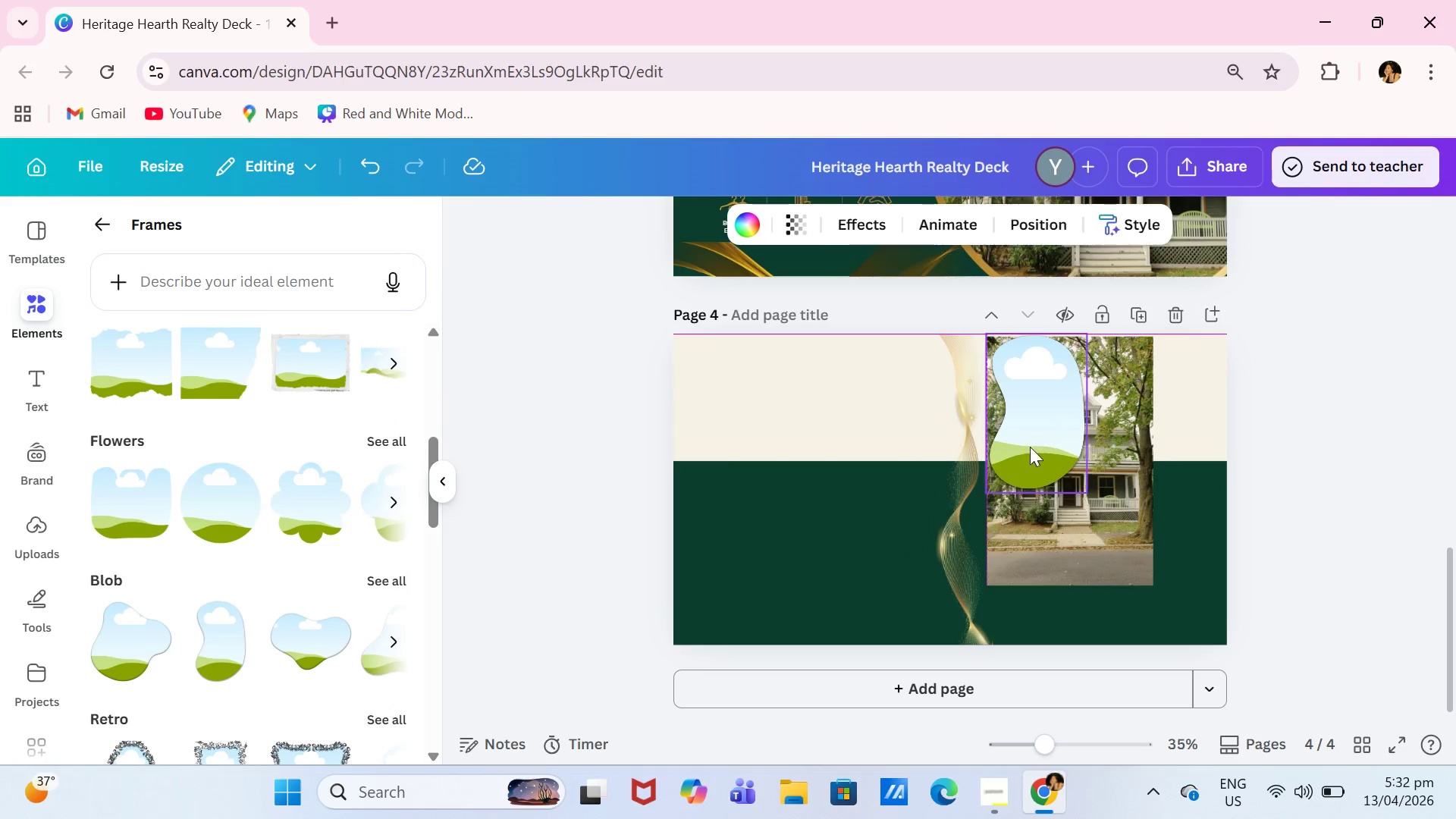 
left_click([1007, 444])
 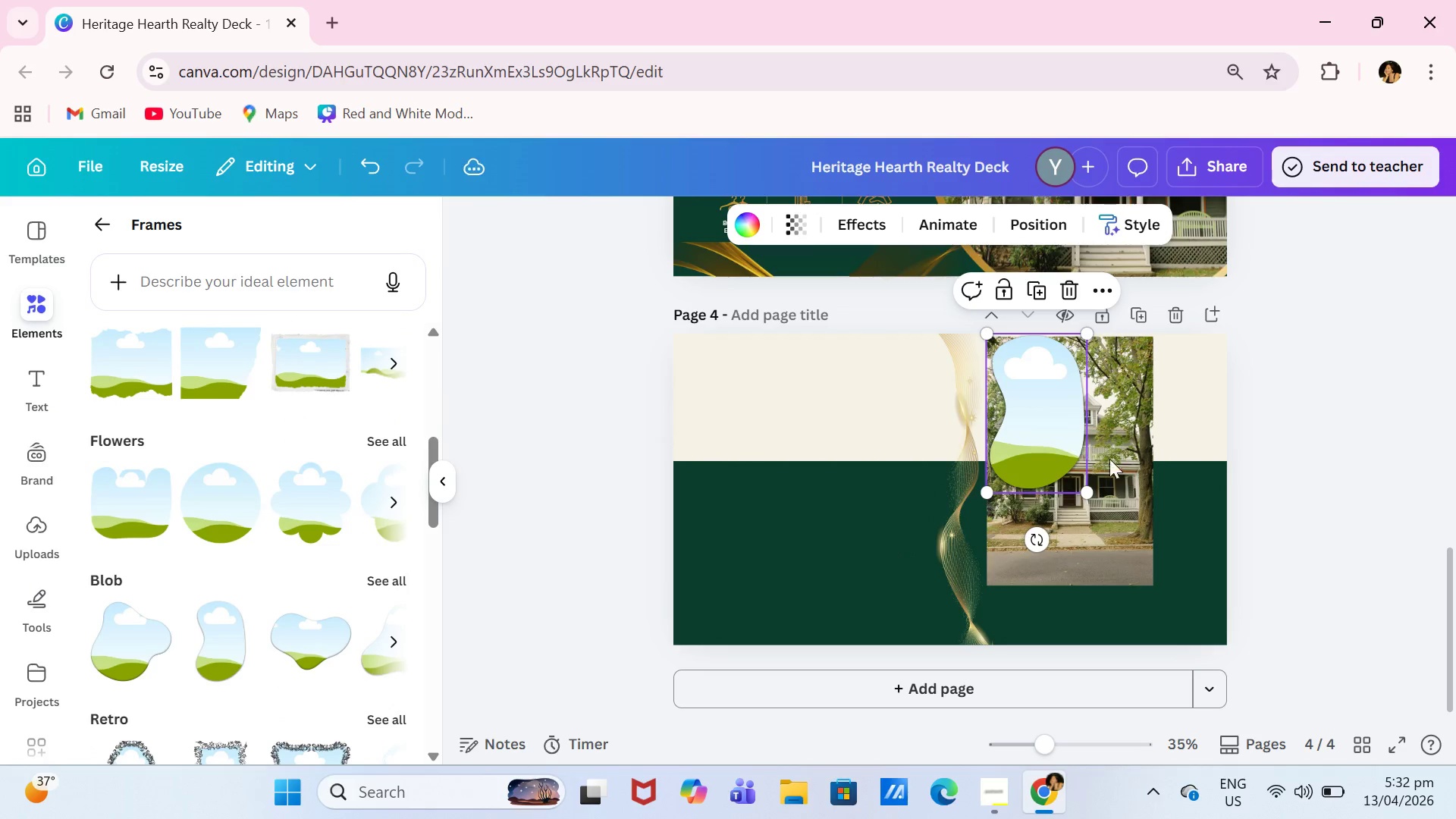 
left_click_drag(start_coordinate=[1126, 460], to_coordinate=[1070, 425])
 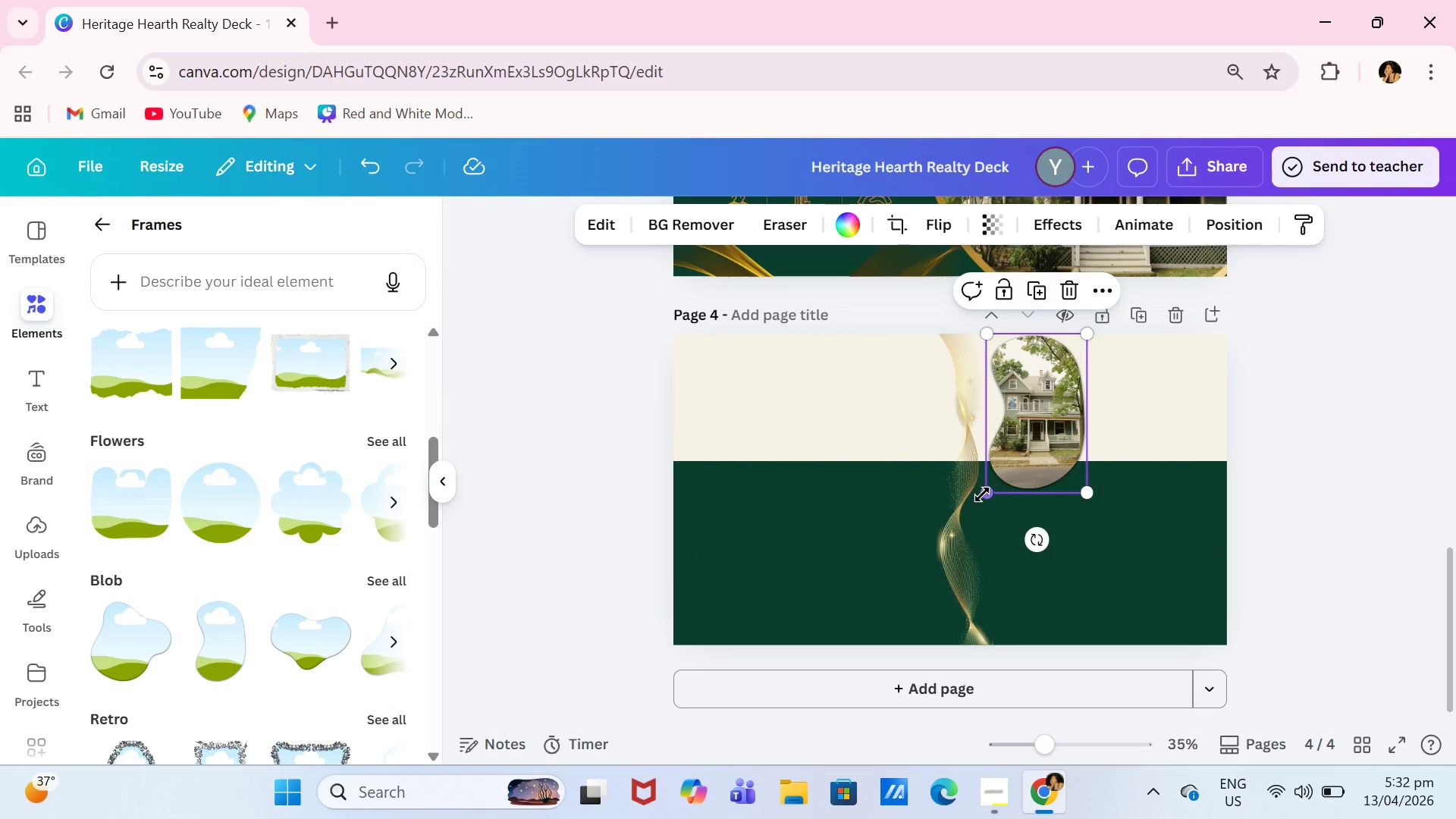 
left_click([996, 492])
 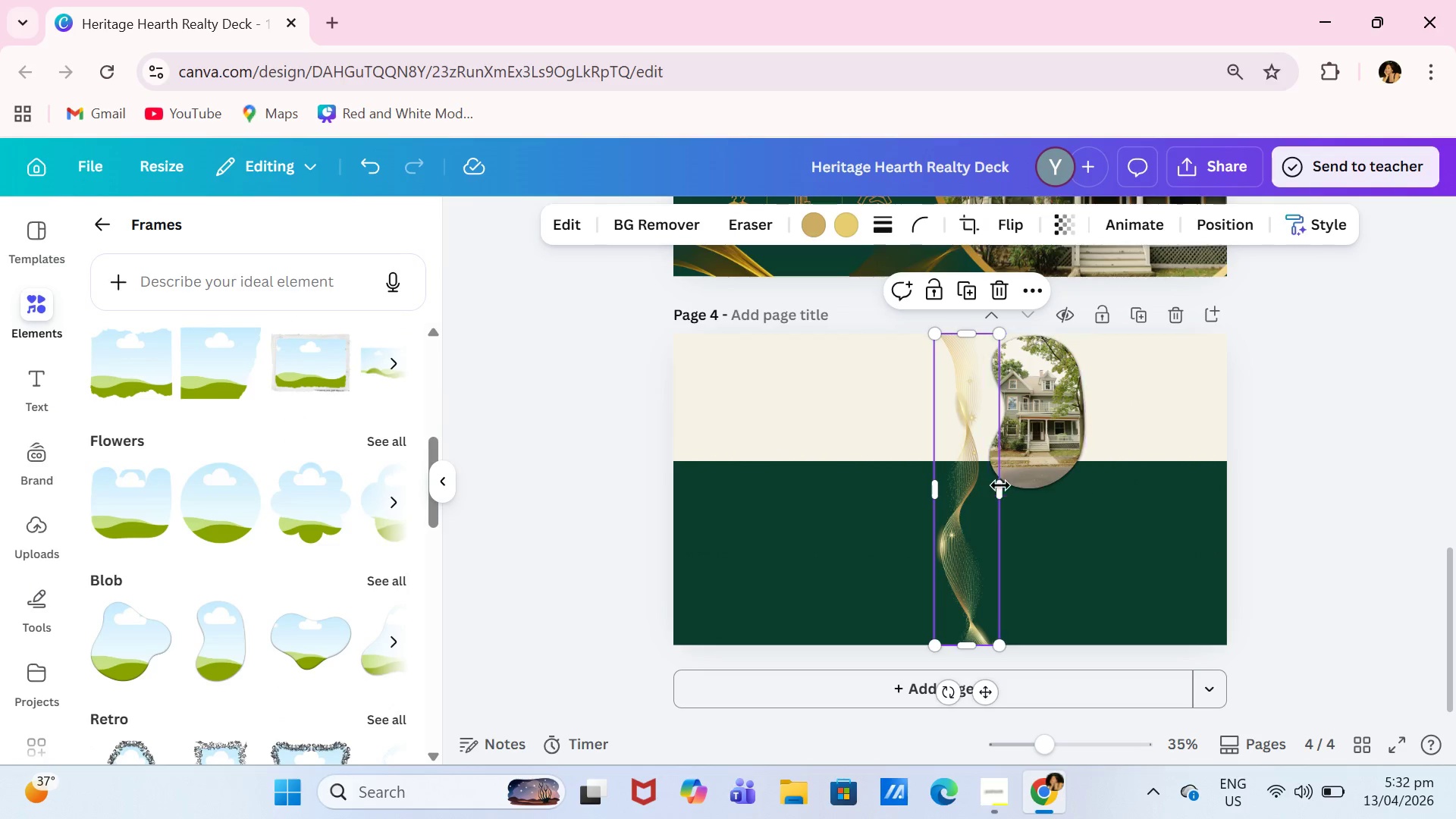 
left_click([1029, 463])
 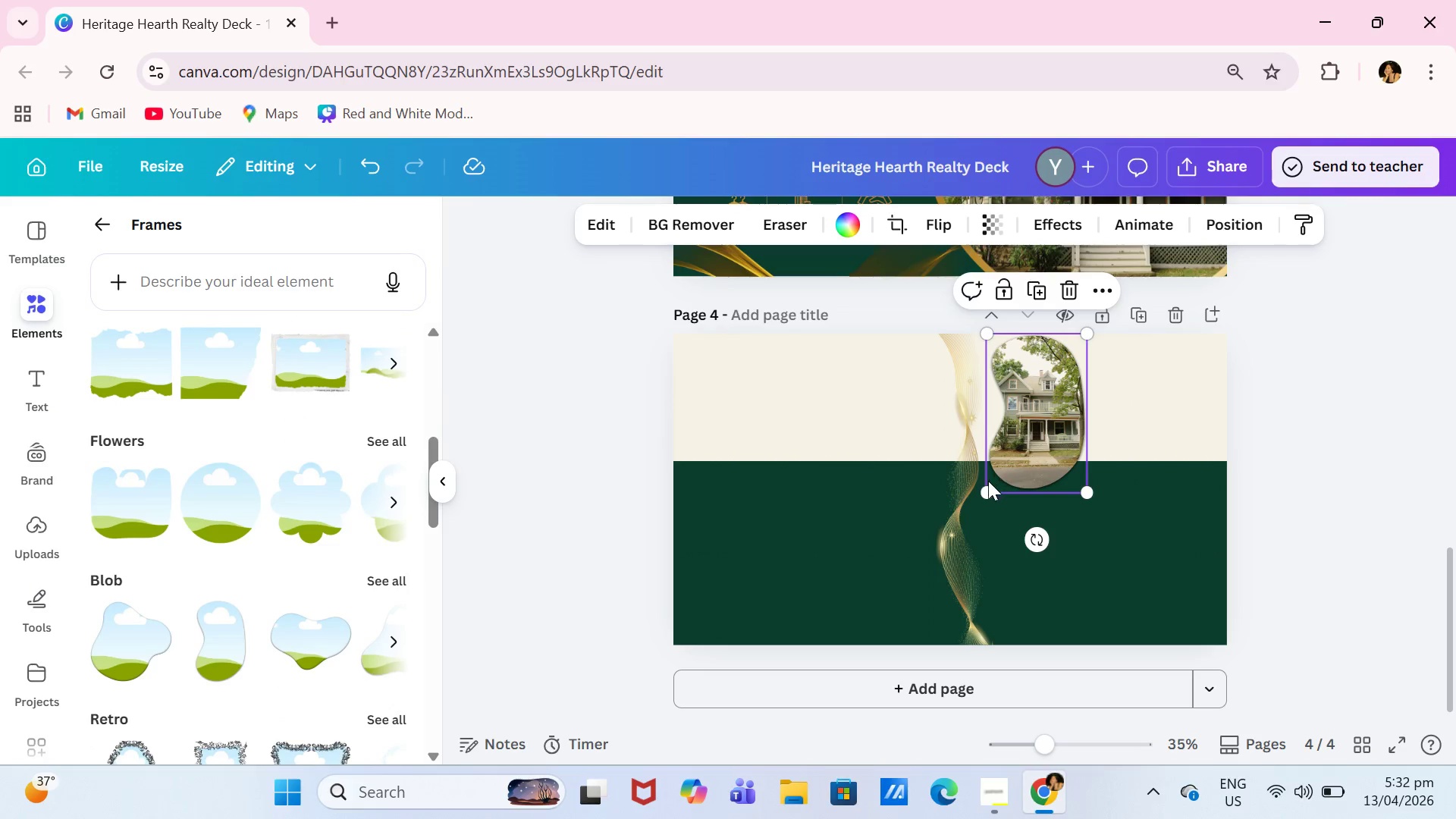 
left_click_drag(start_coordinate=[987, 484], to_coordinate=[896, 655])
 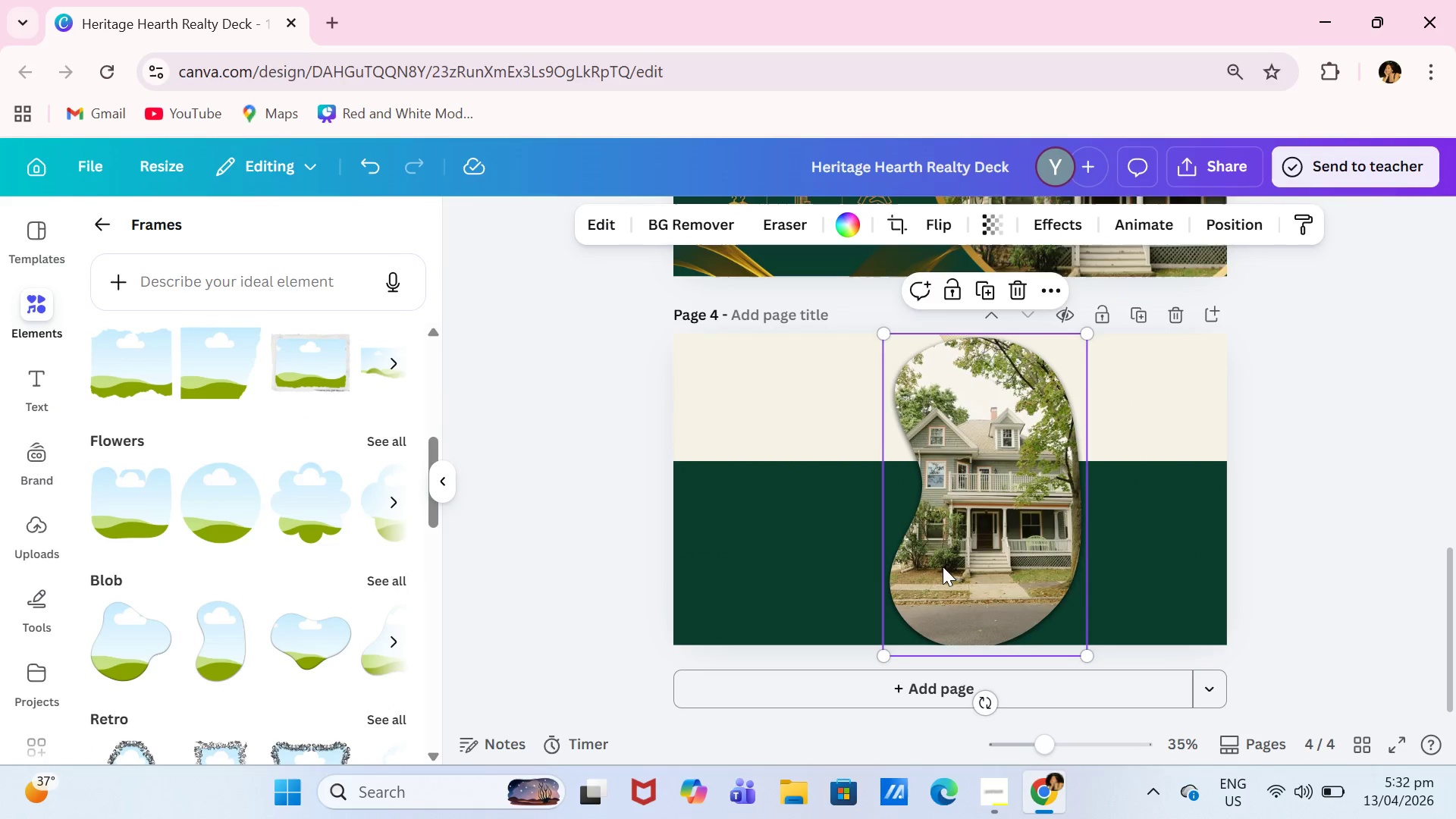 
left_click_drag(start_coordinate=[946, 563], to_coordinate=[1057, 563])
 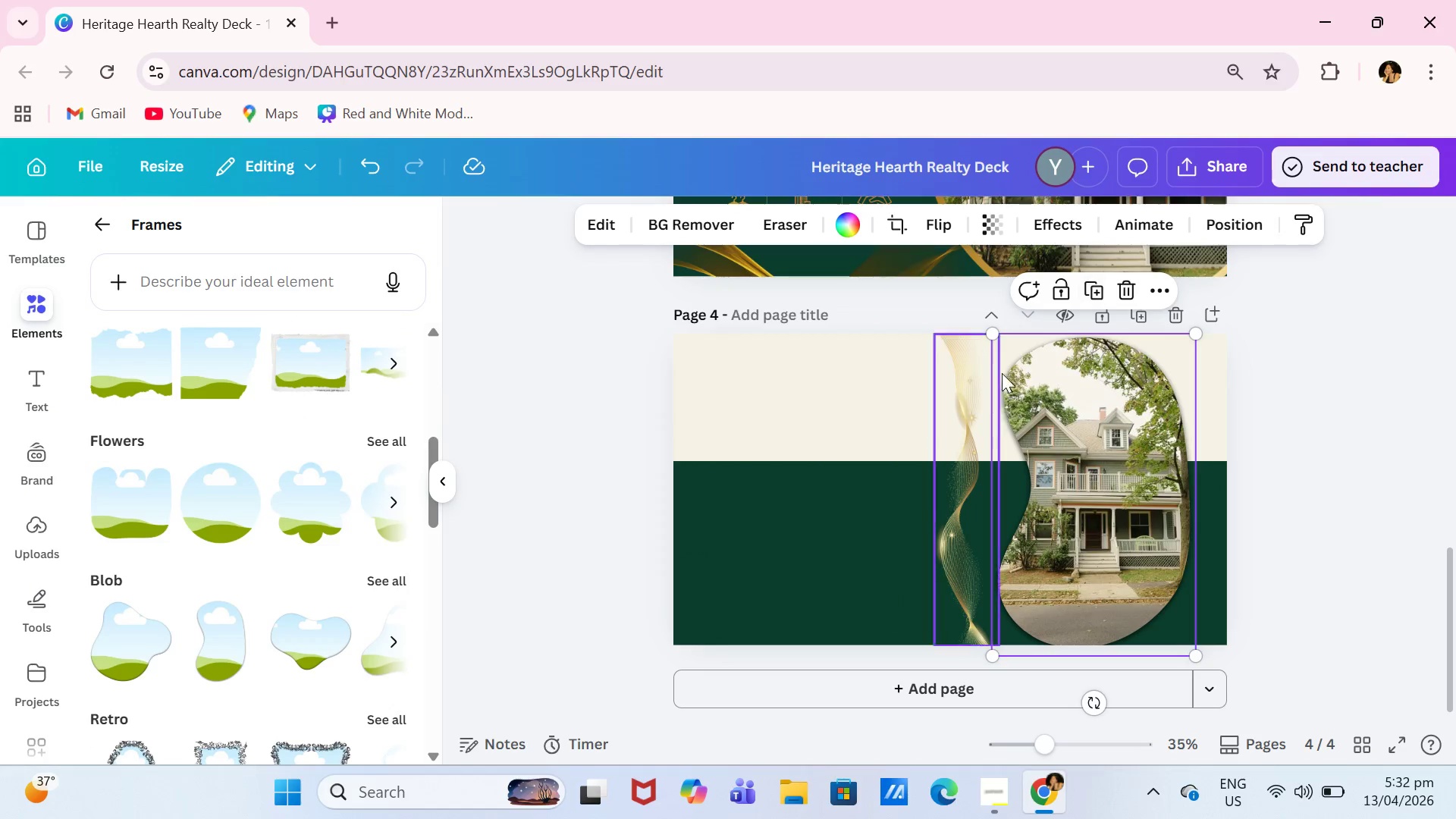 
left_click([1116, 436])
 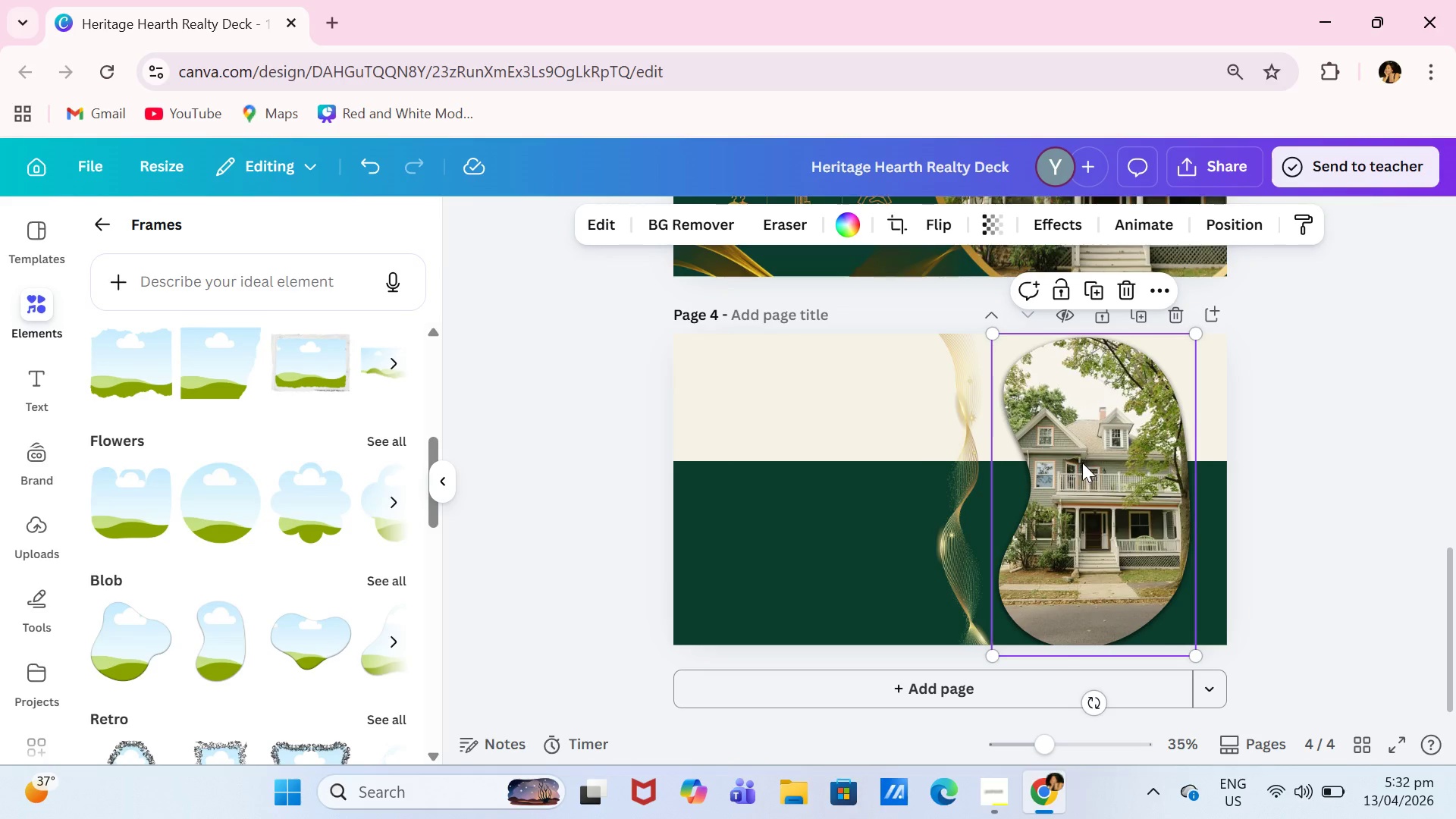 
key(Backspace)
 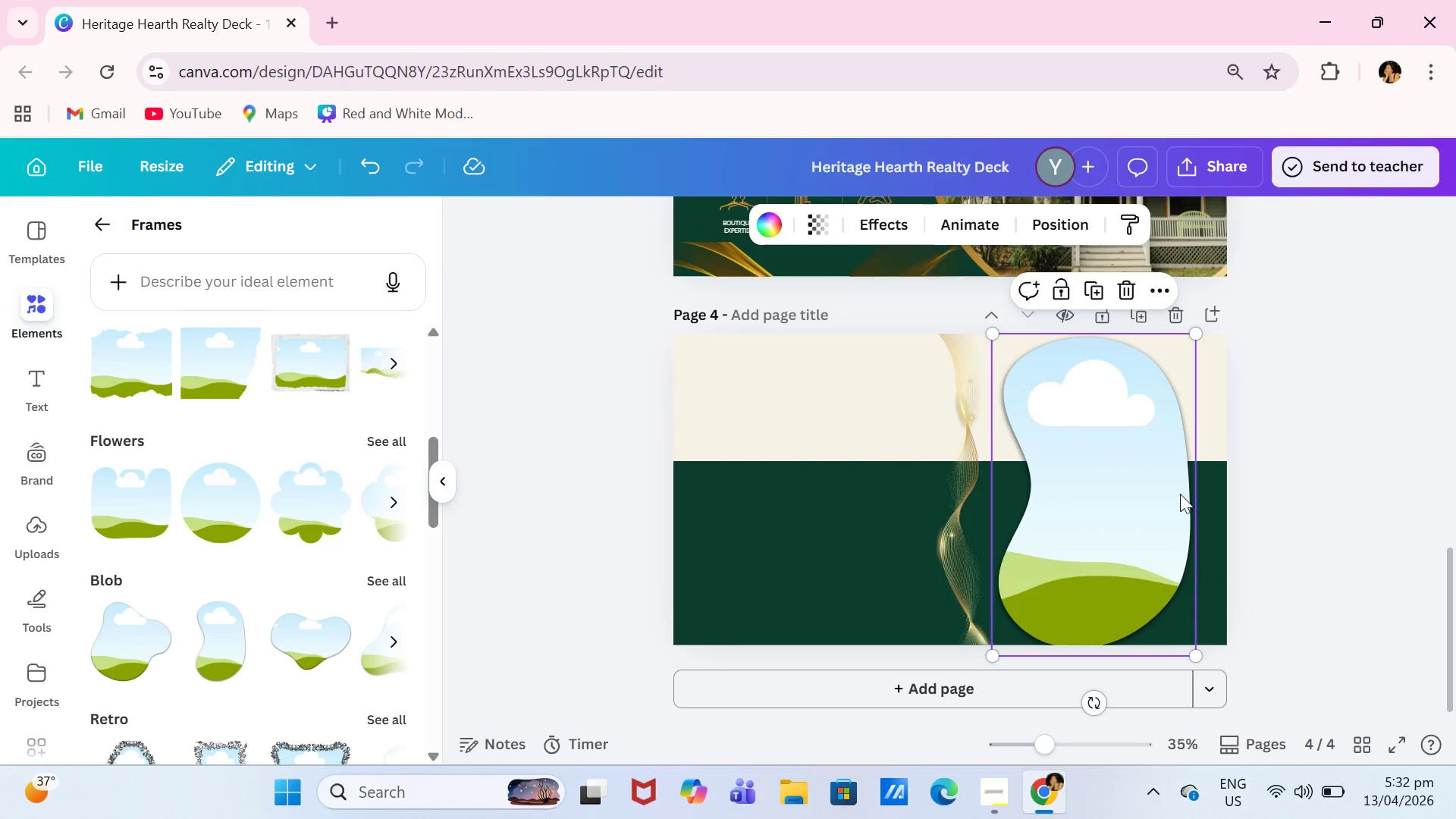 
key(Control+ControlLeft)
 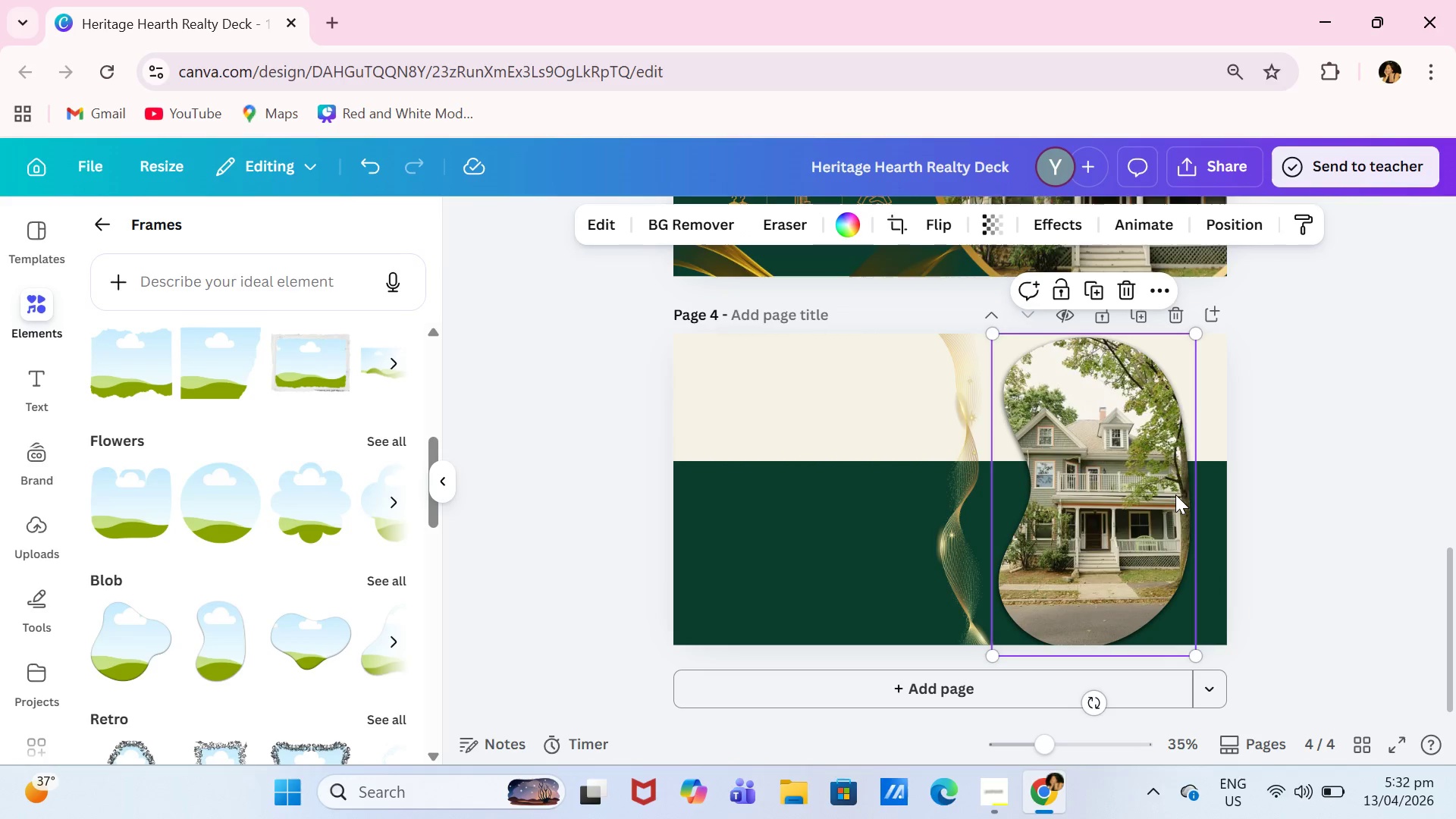 
key(Control+Z)
 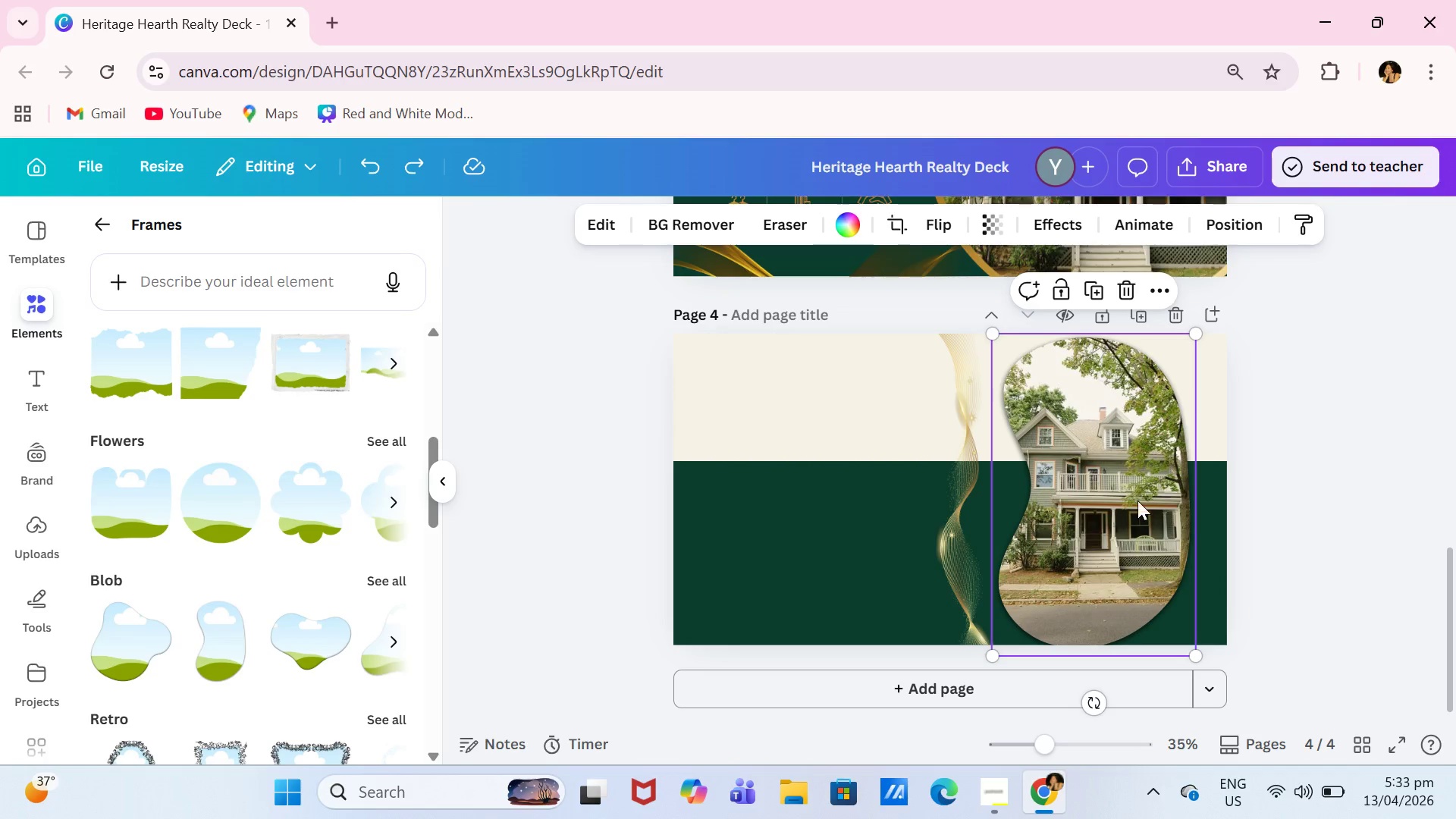 
left_click_drag(start_coordinate=[1135, 501], to_coordinate=[836, 469])
 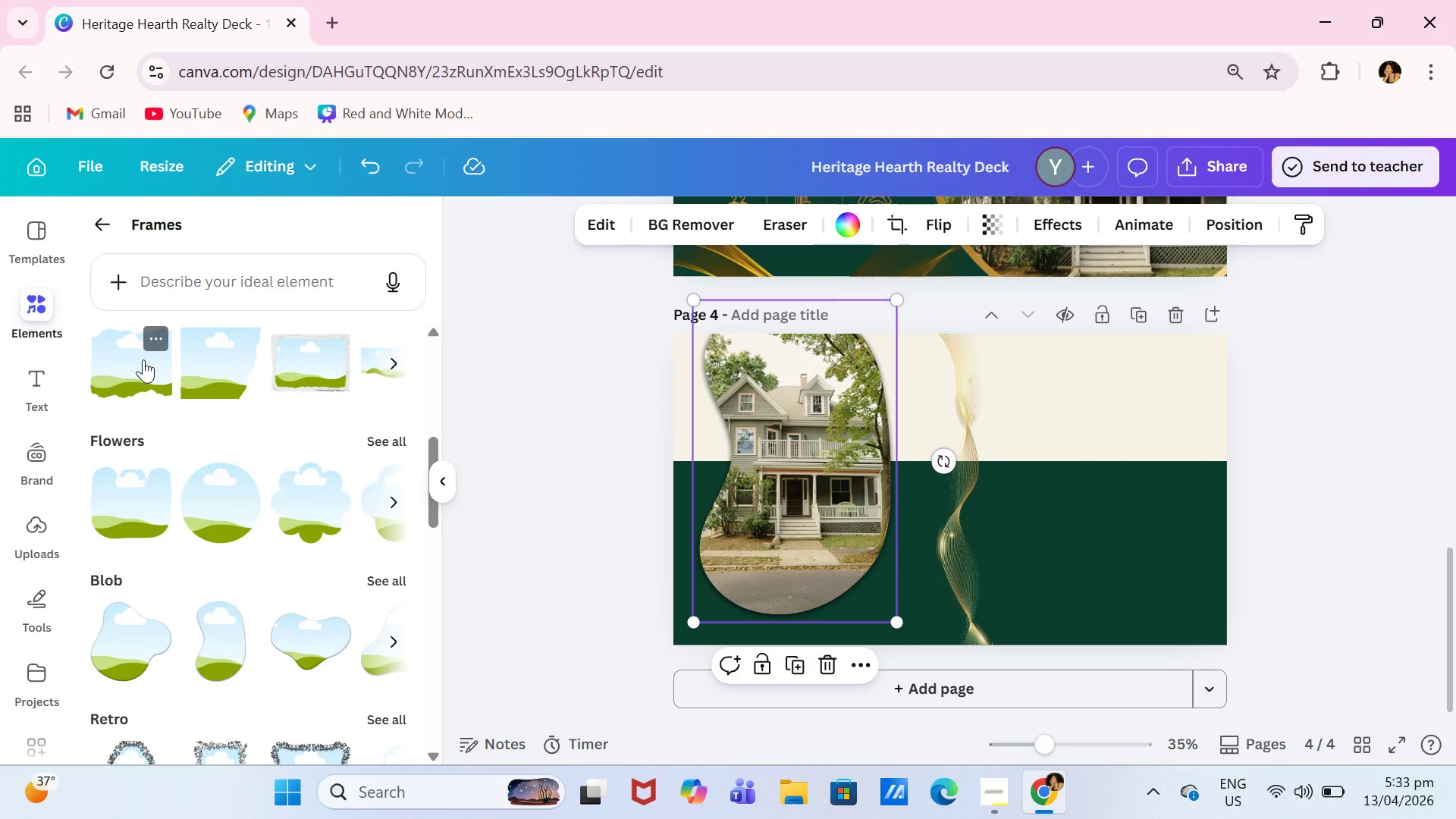 
left_click([221, 378])
 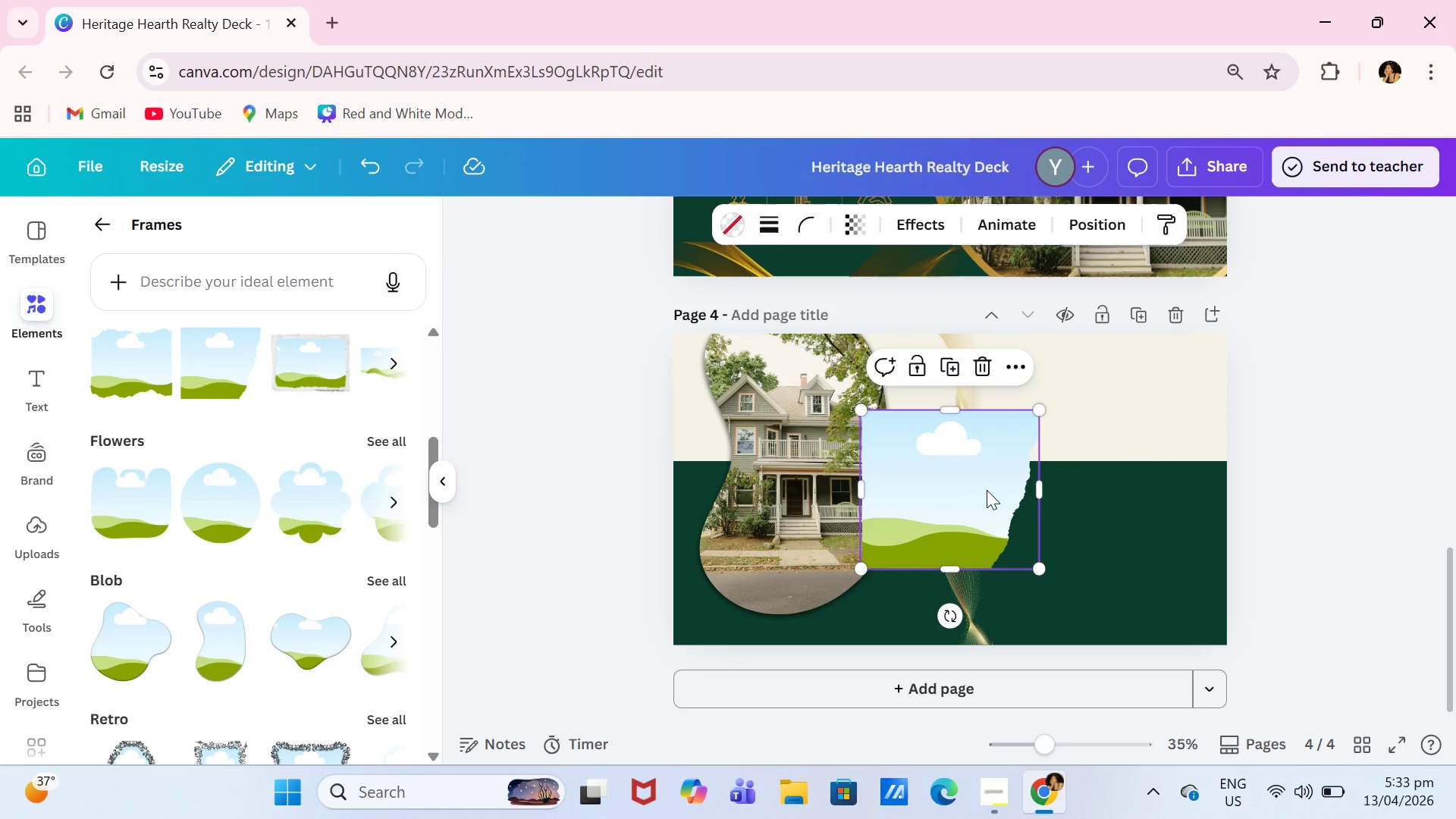 
left_click_drag(start_coordinate=[969, 505], to_coordinate=[1057, 476])
 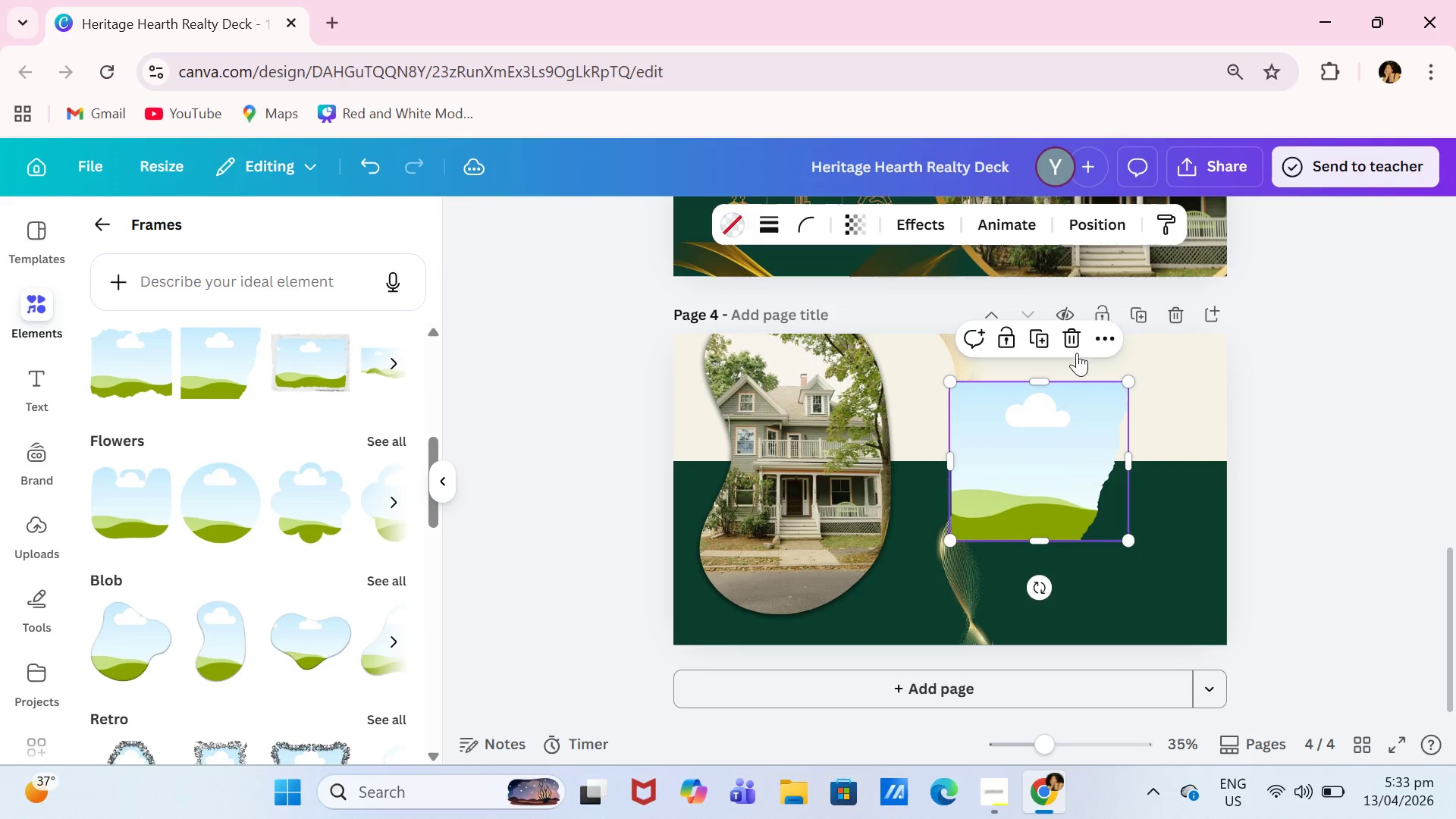 
left_click([1079, 338])
 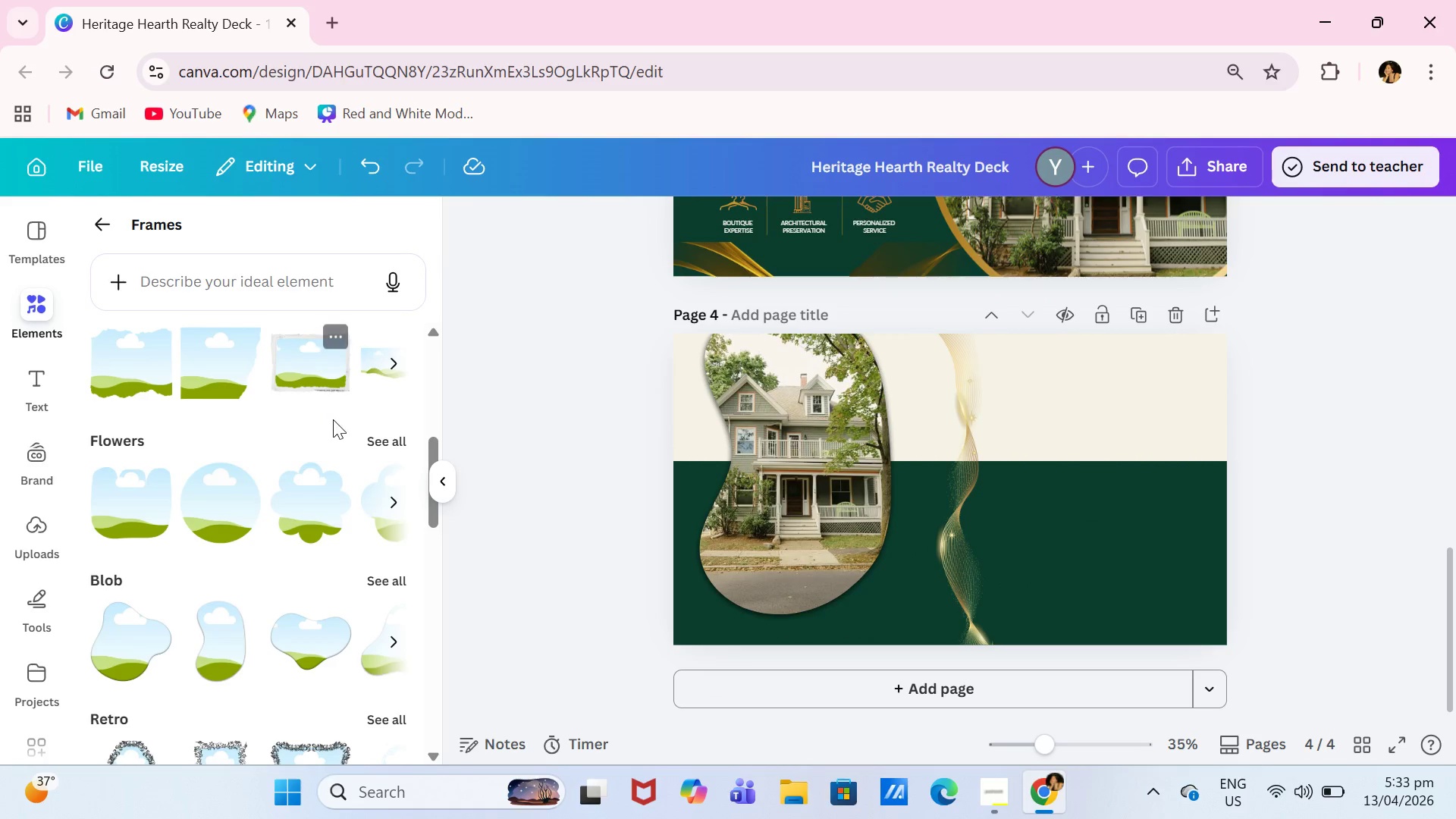 
scroll: coordinate [333, 419], scroll_direction: up, amount: 1.0
 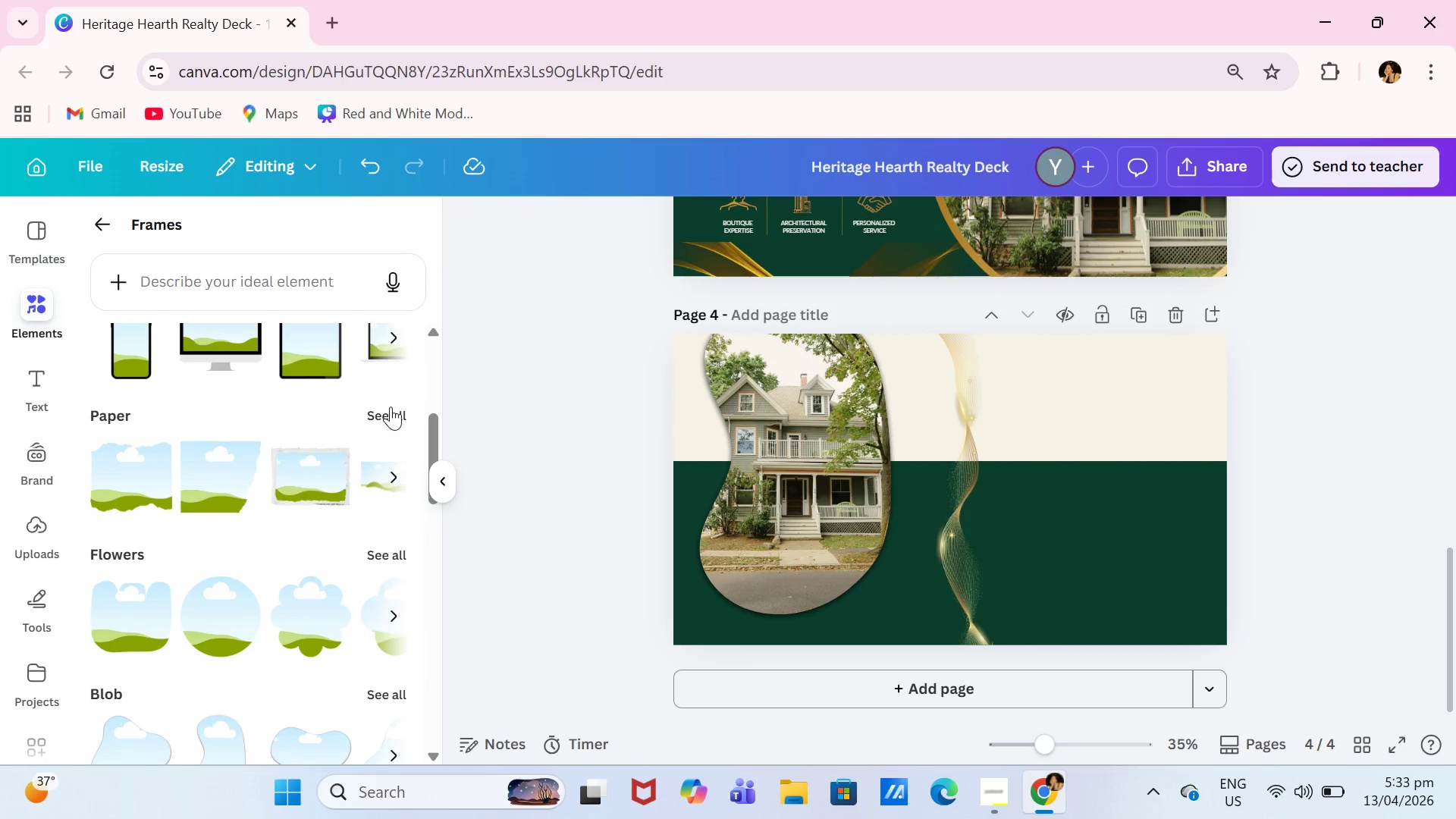 
left_click([396, 406])
 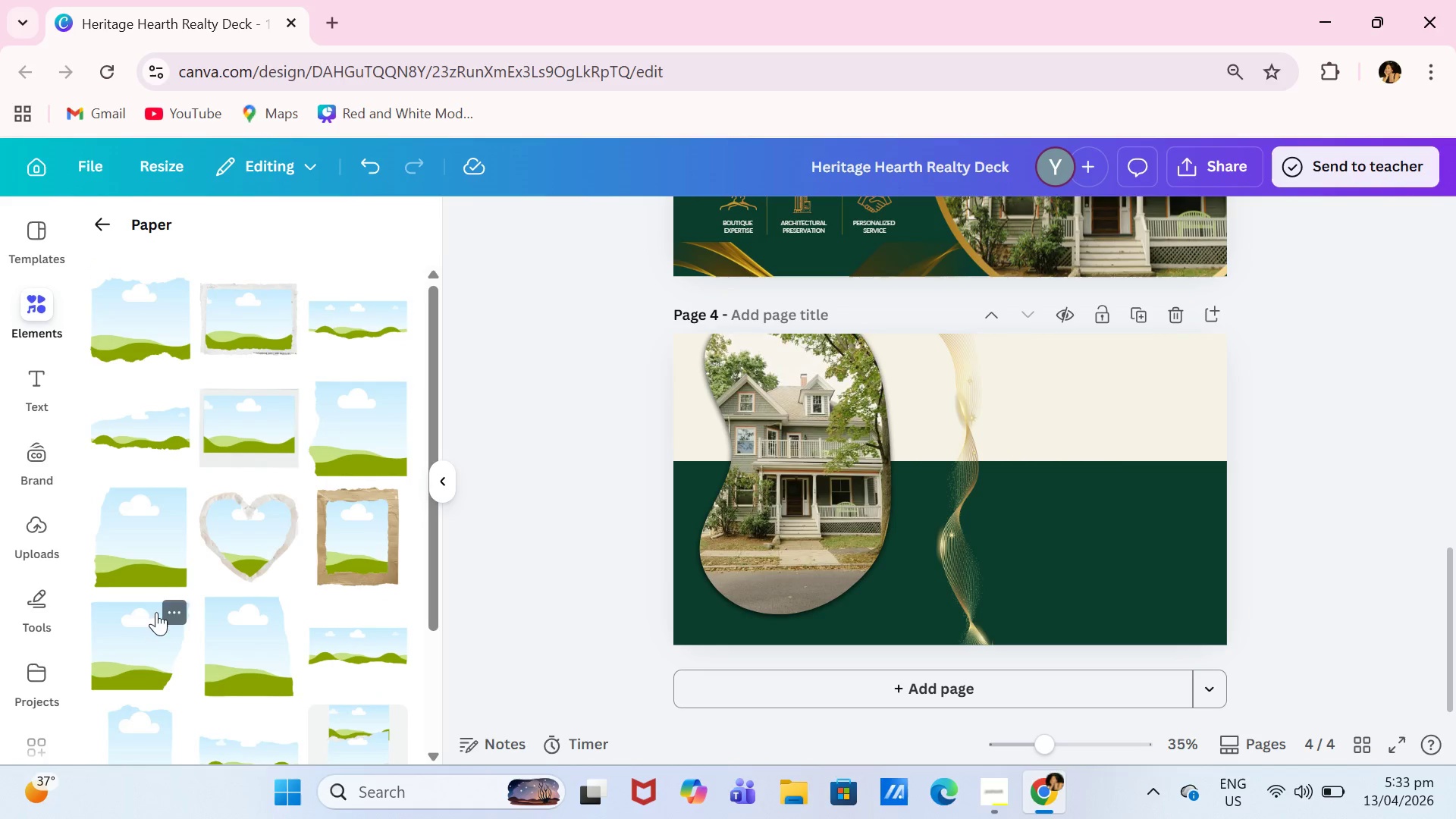 
left_click([151, 541])
 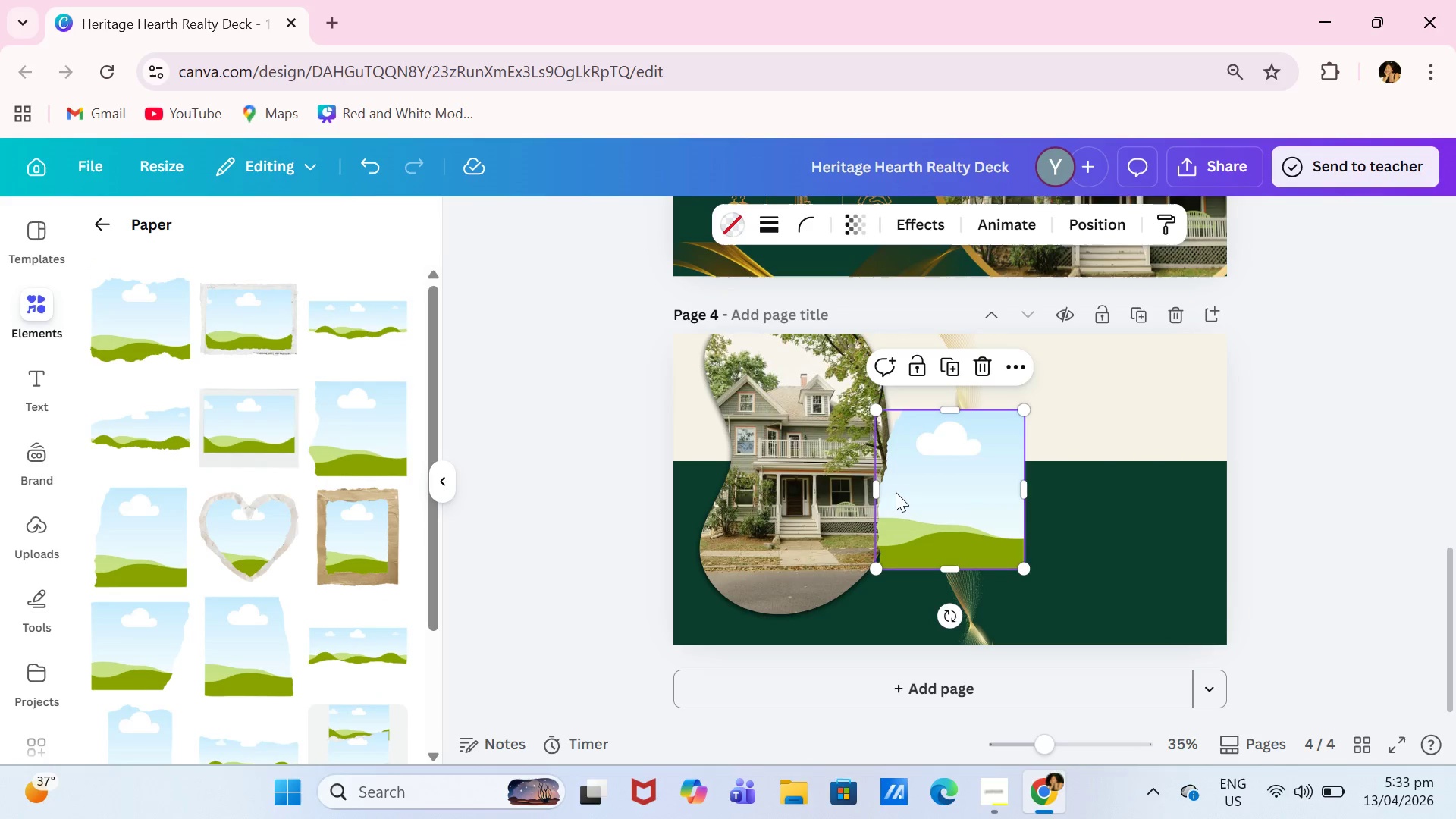 
left_click_drag(start_coordinate=[909, 494], to_coordinate=[994, 421])
 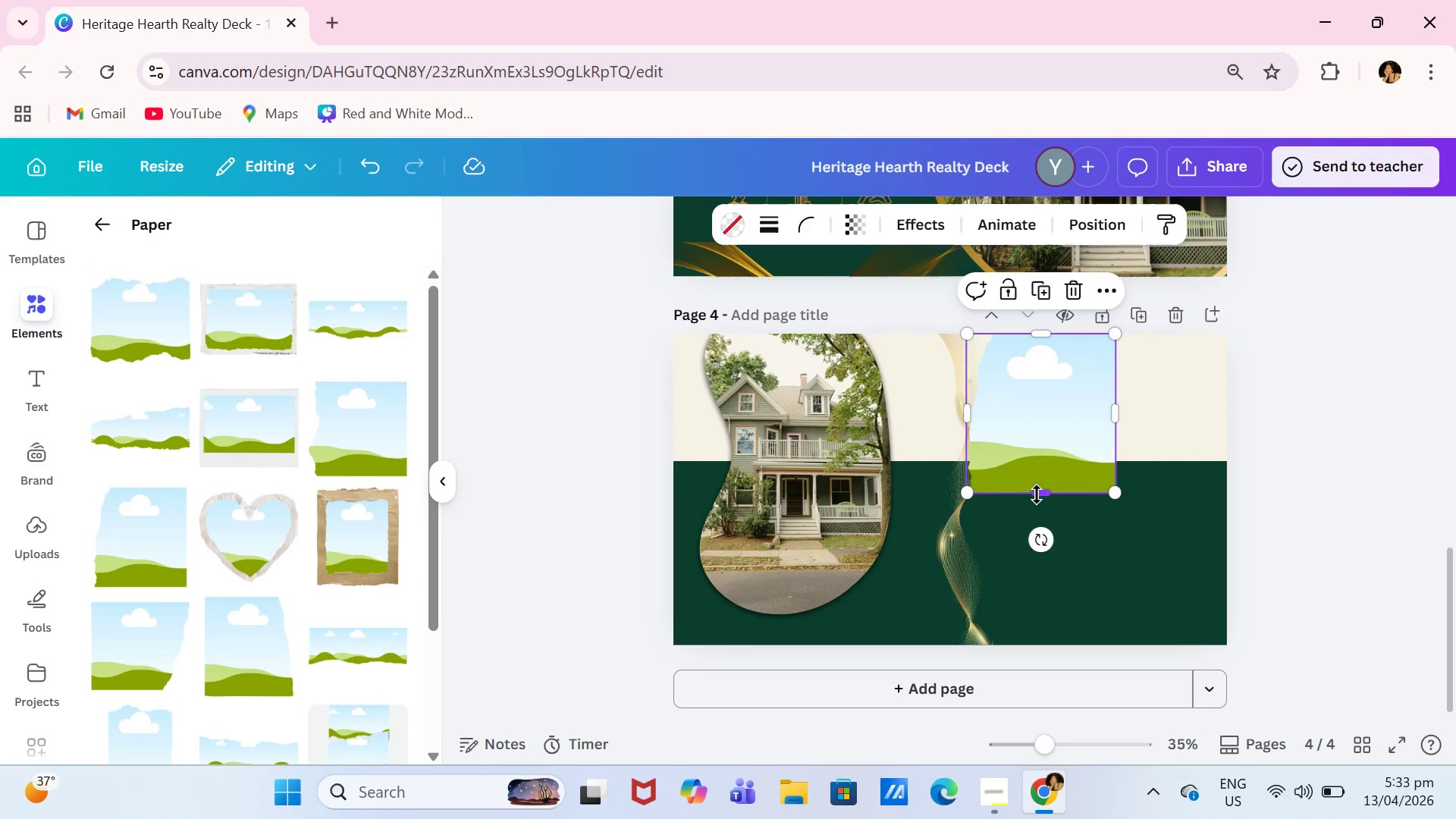 
left_click_drag(start_coordinate=[1037, 494], to_coordinate=[1028, 642])
 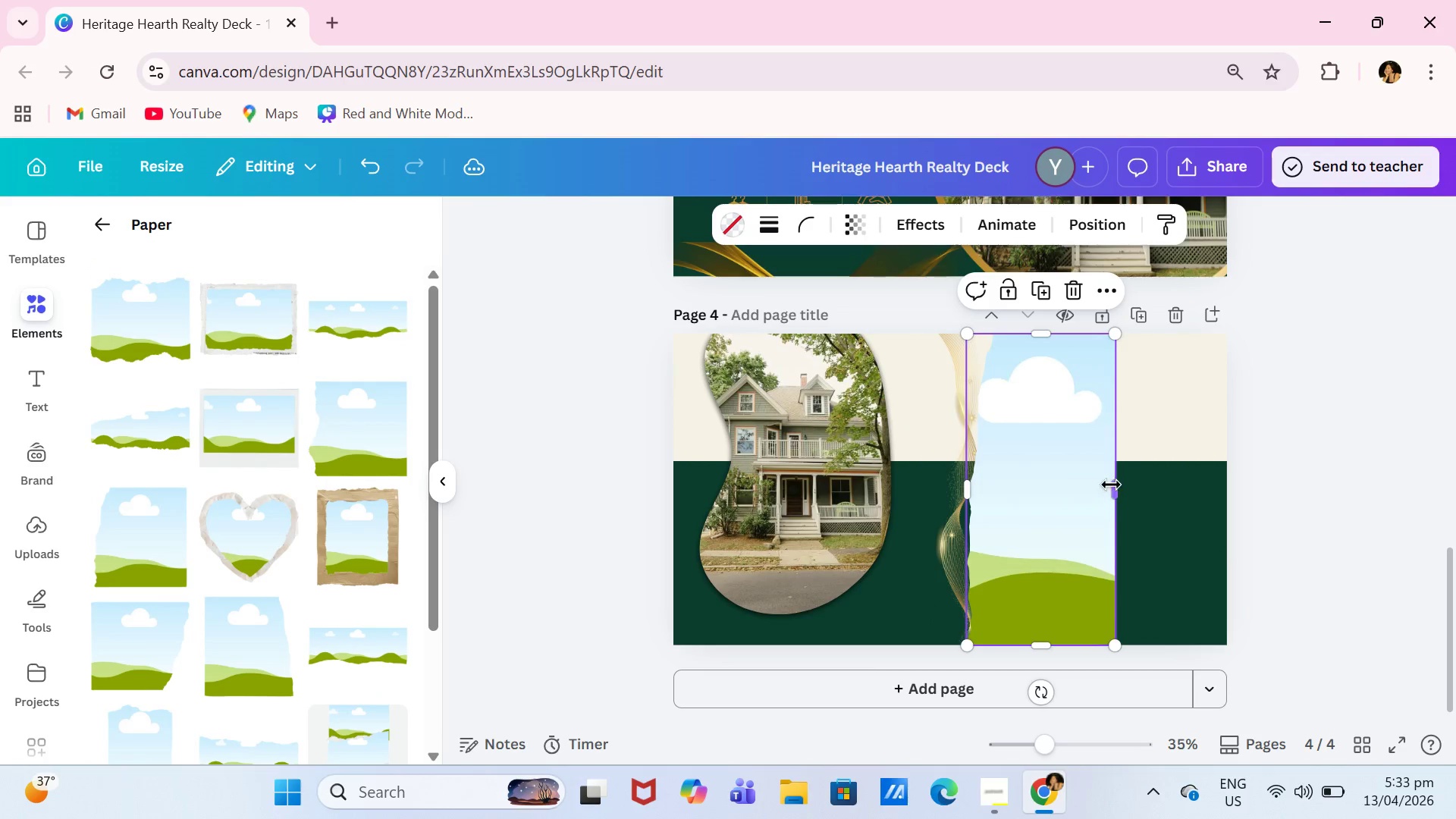 
left_click_drag(start_coordinate=[1113, 485], to_coordinate=[1221, 493])
 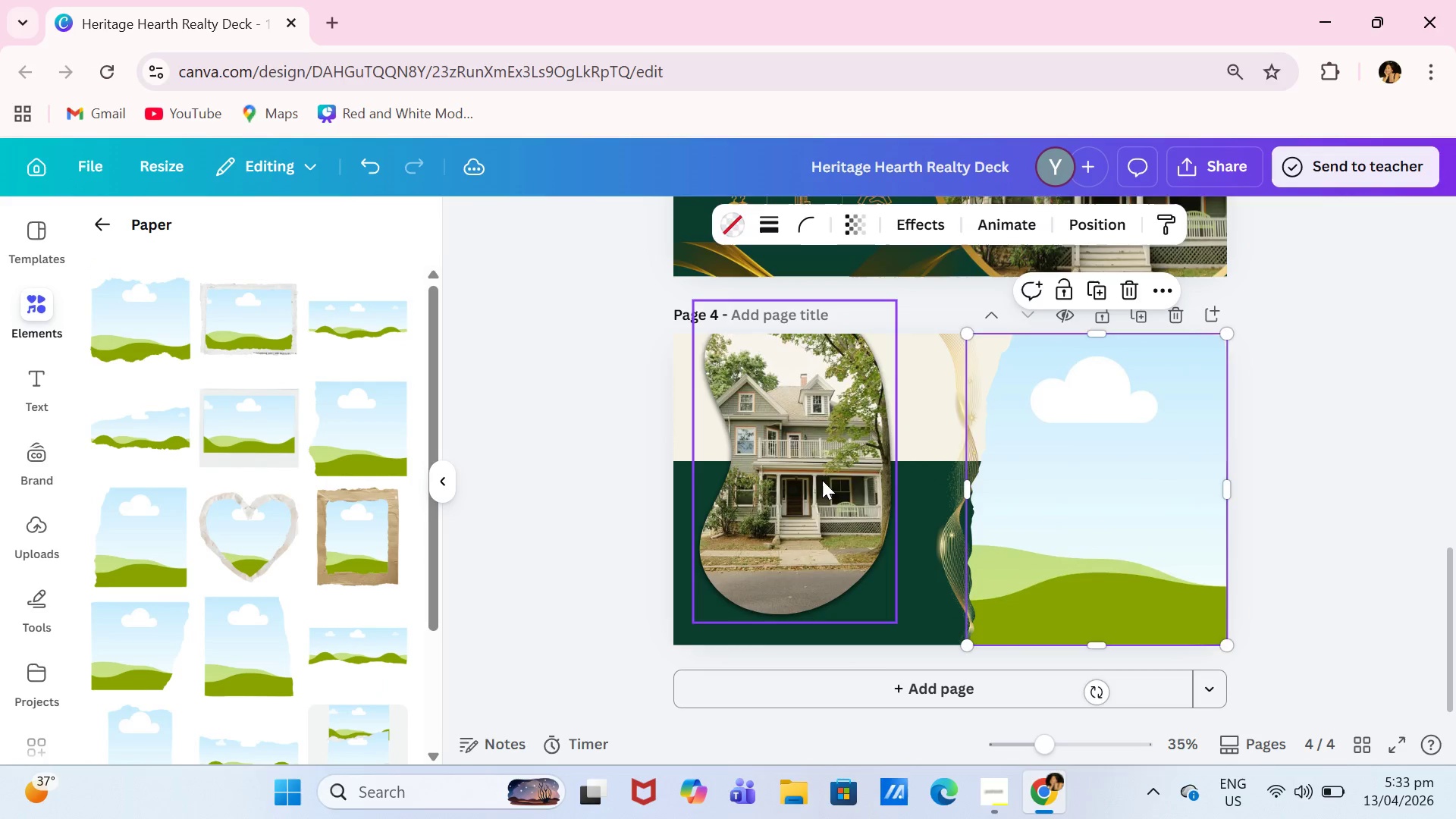 
left_click_drag(start_coordinate=[817, 480], to_coordinate=[849, 499])
 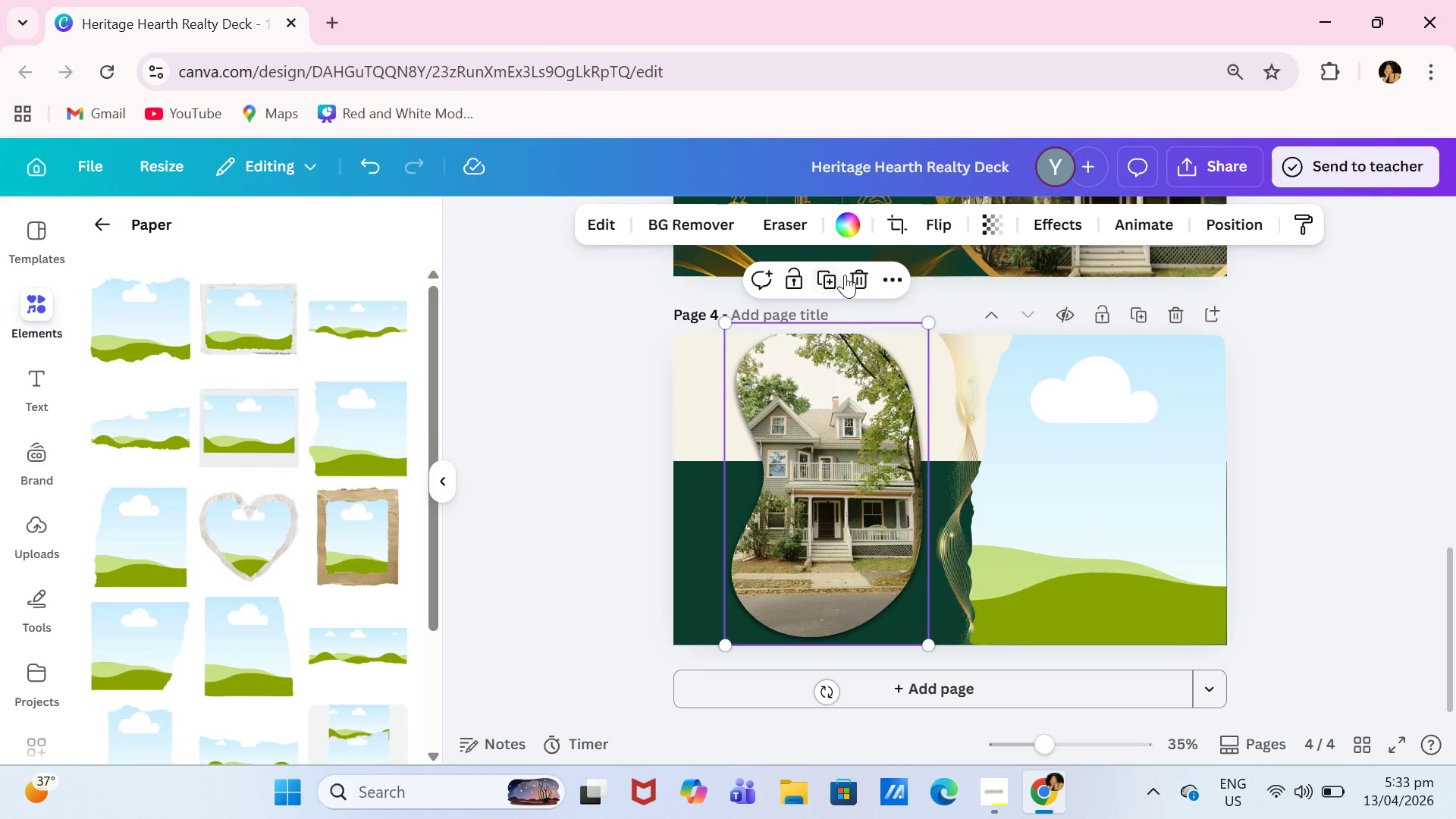 
left_click([851, 275])
 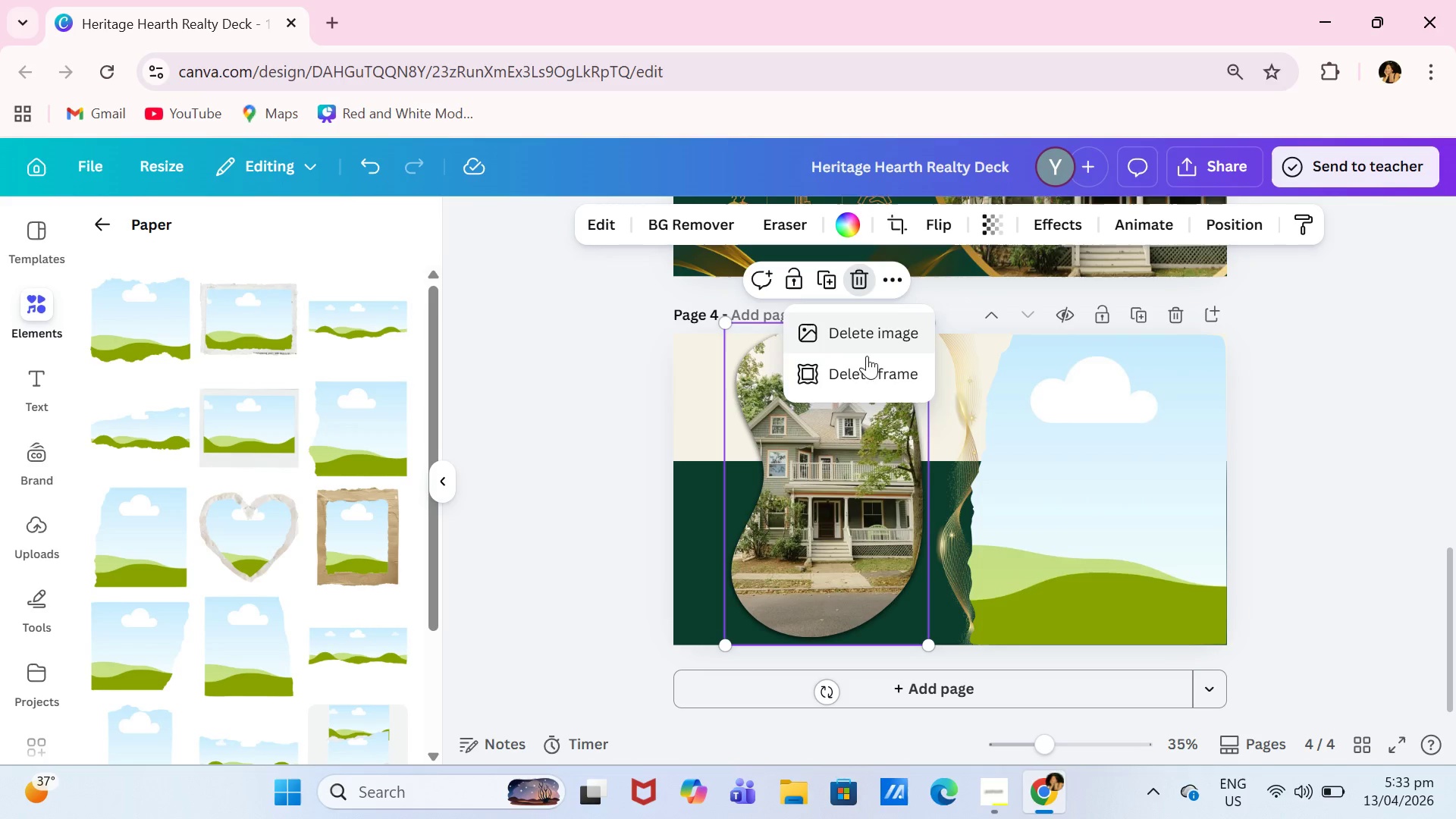 
left_click([877, 375])
 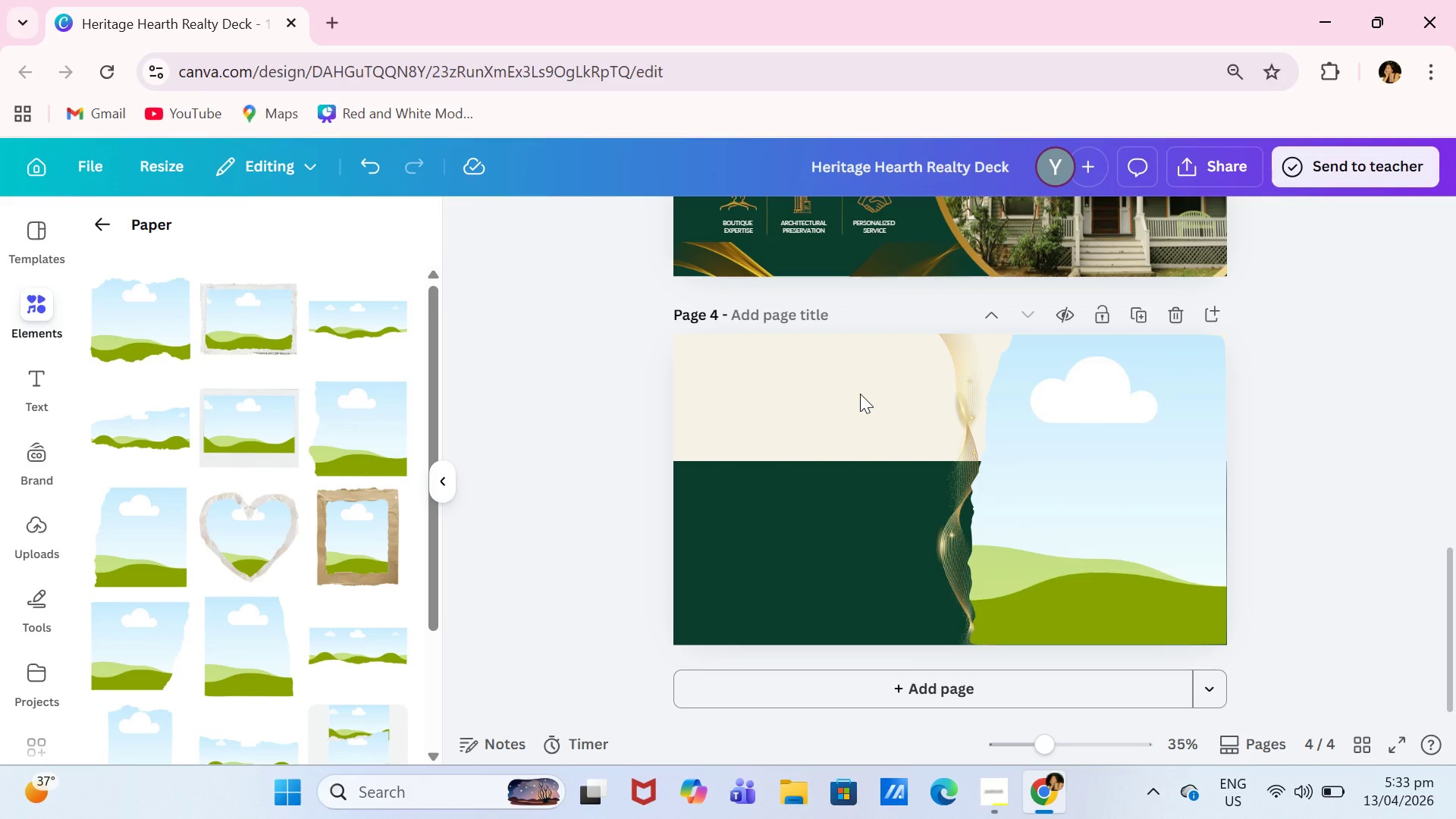 
key(Control+Z)
 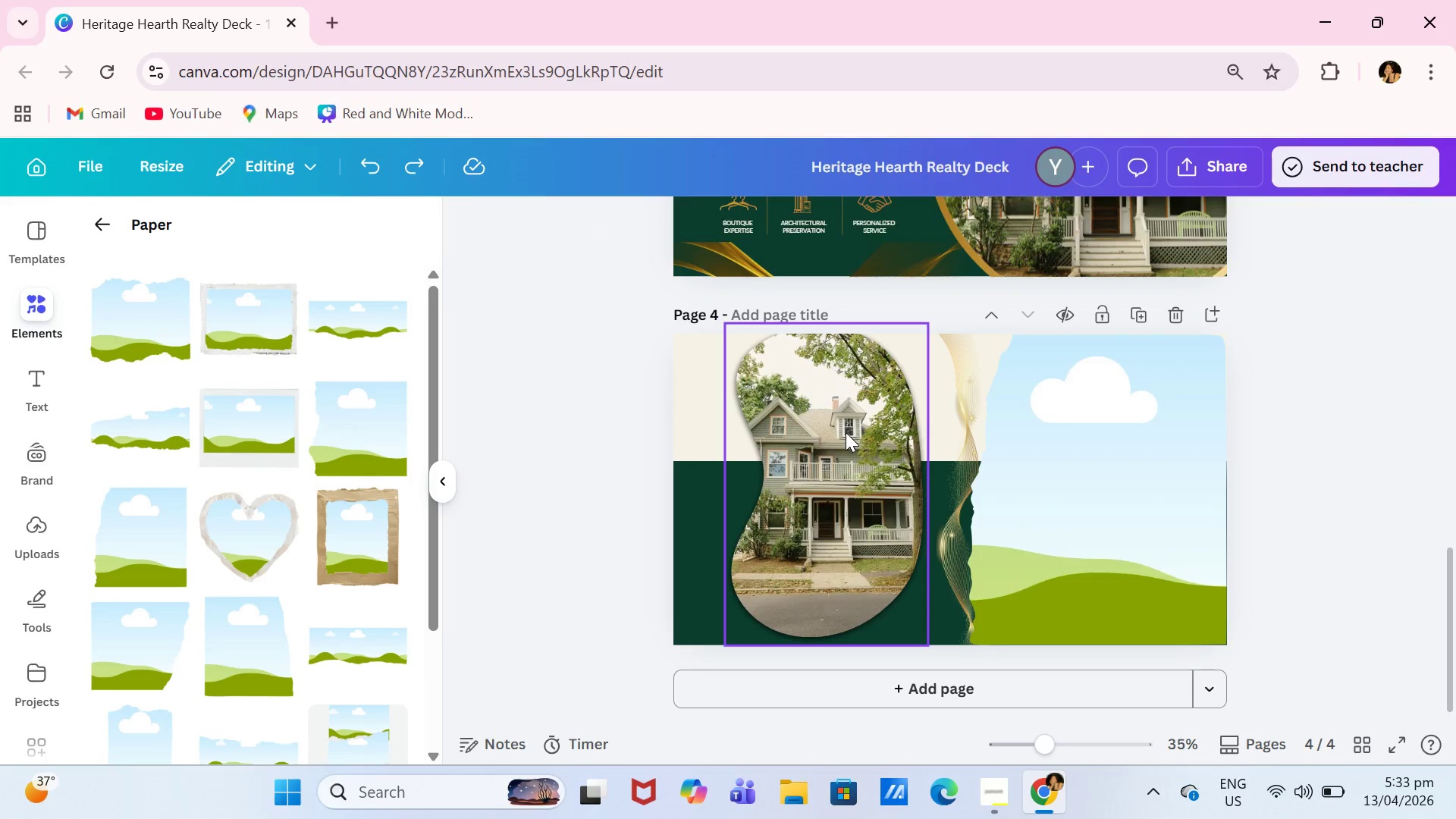 
left_click([846, 432])
 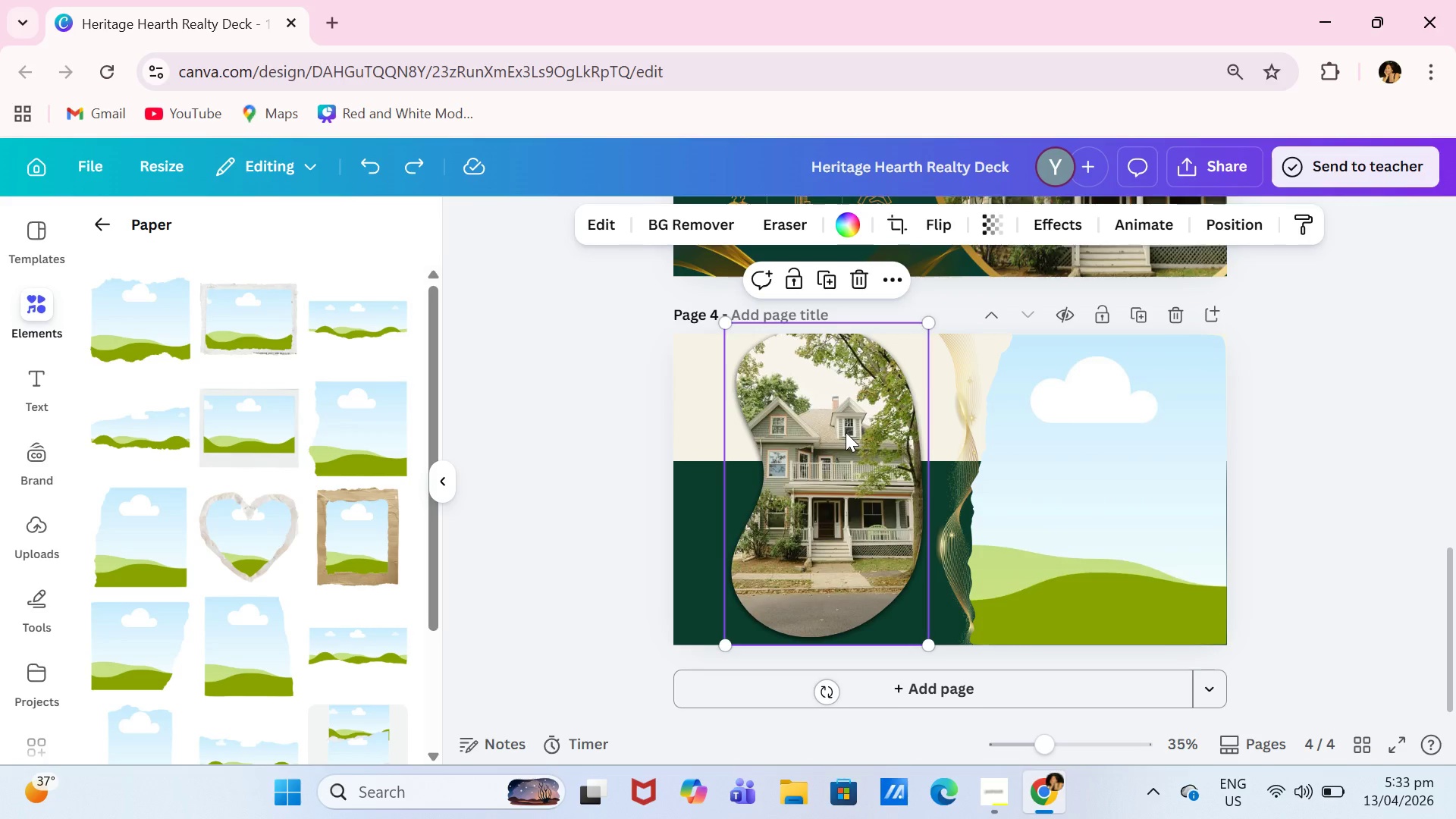 
key(Backspace)
 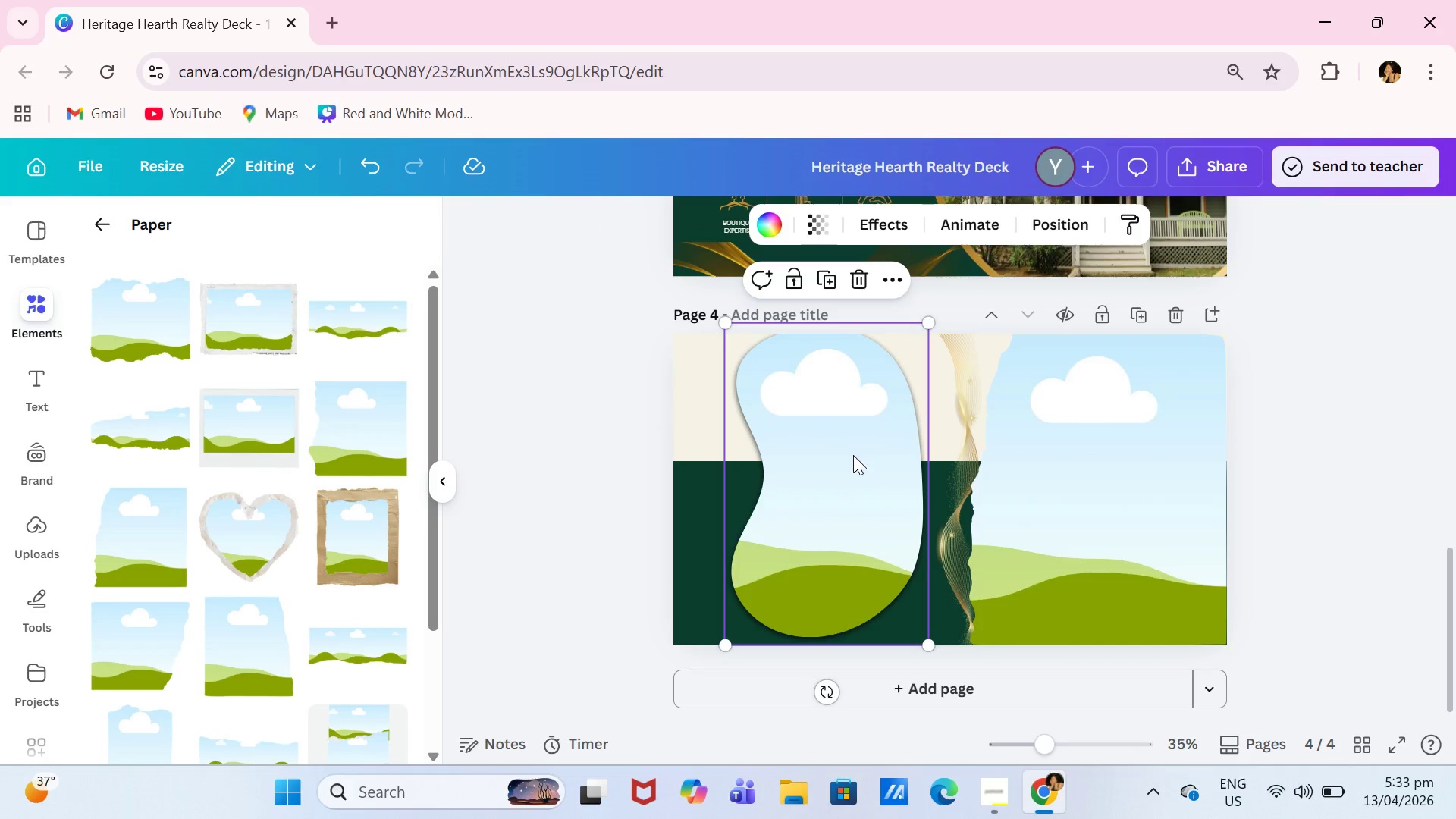 
key(Backspace)
 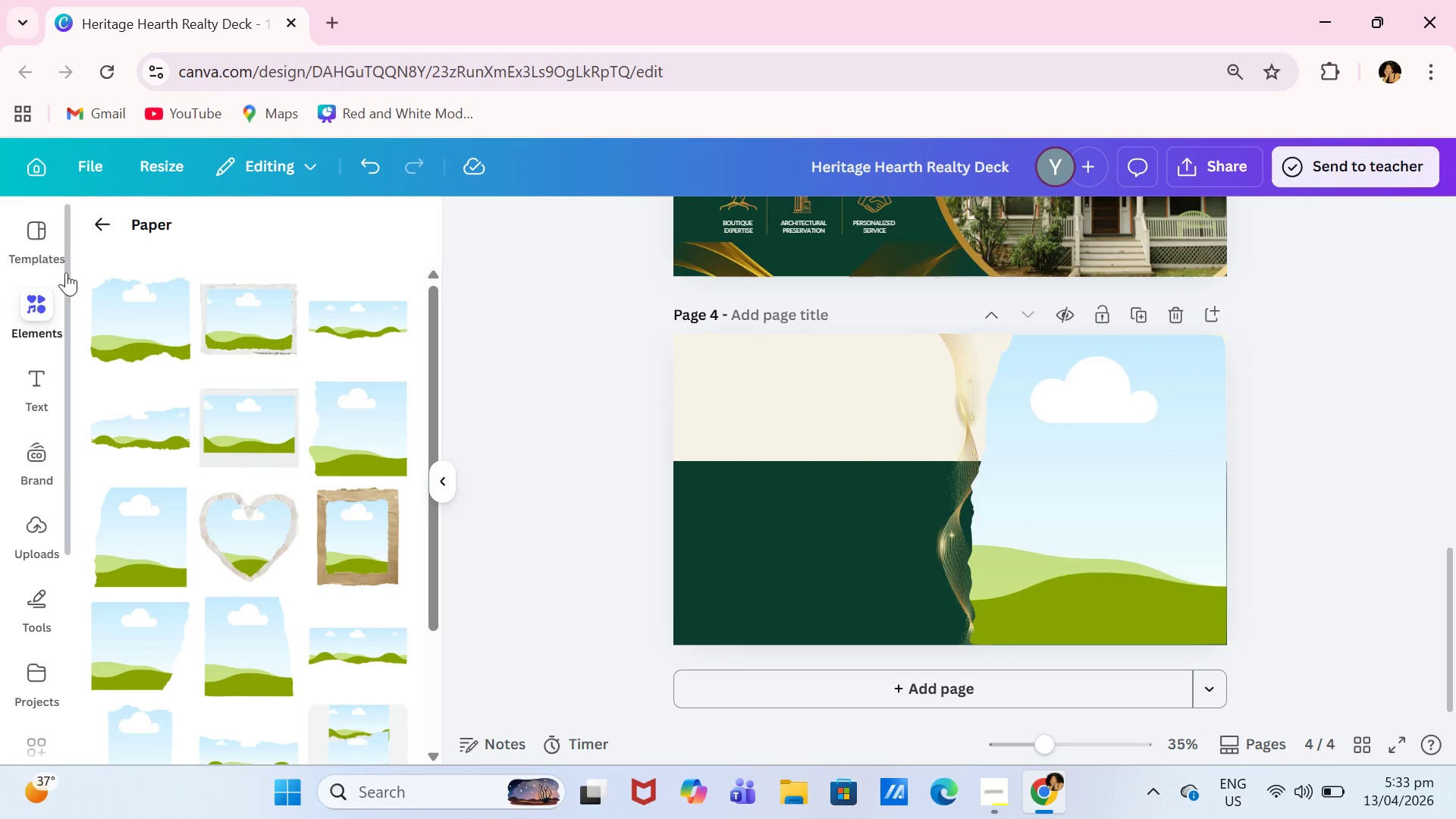 
left_click([99, 229])
 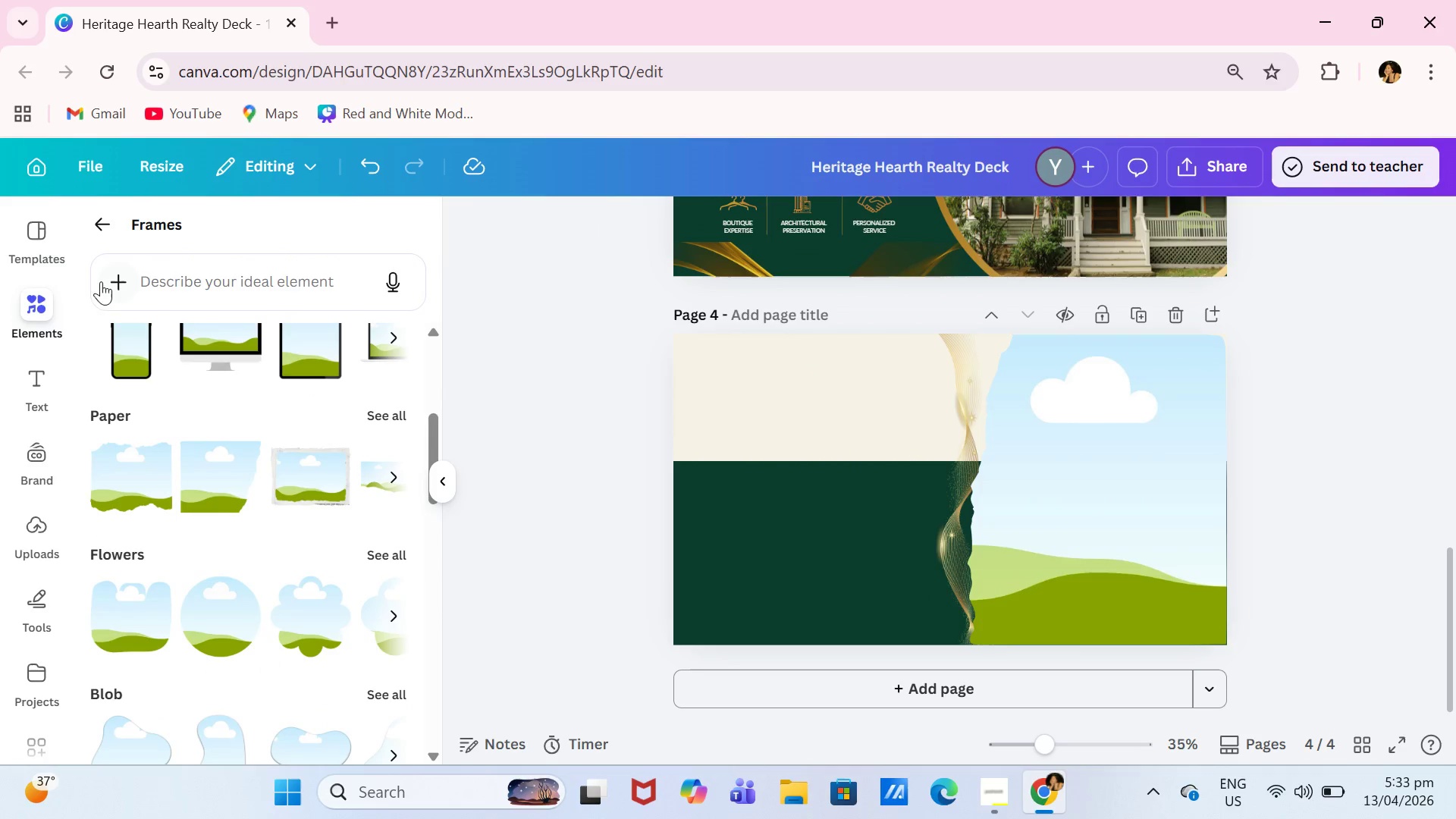 
left_click([31, 304])
 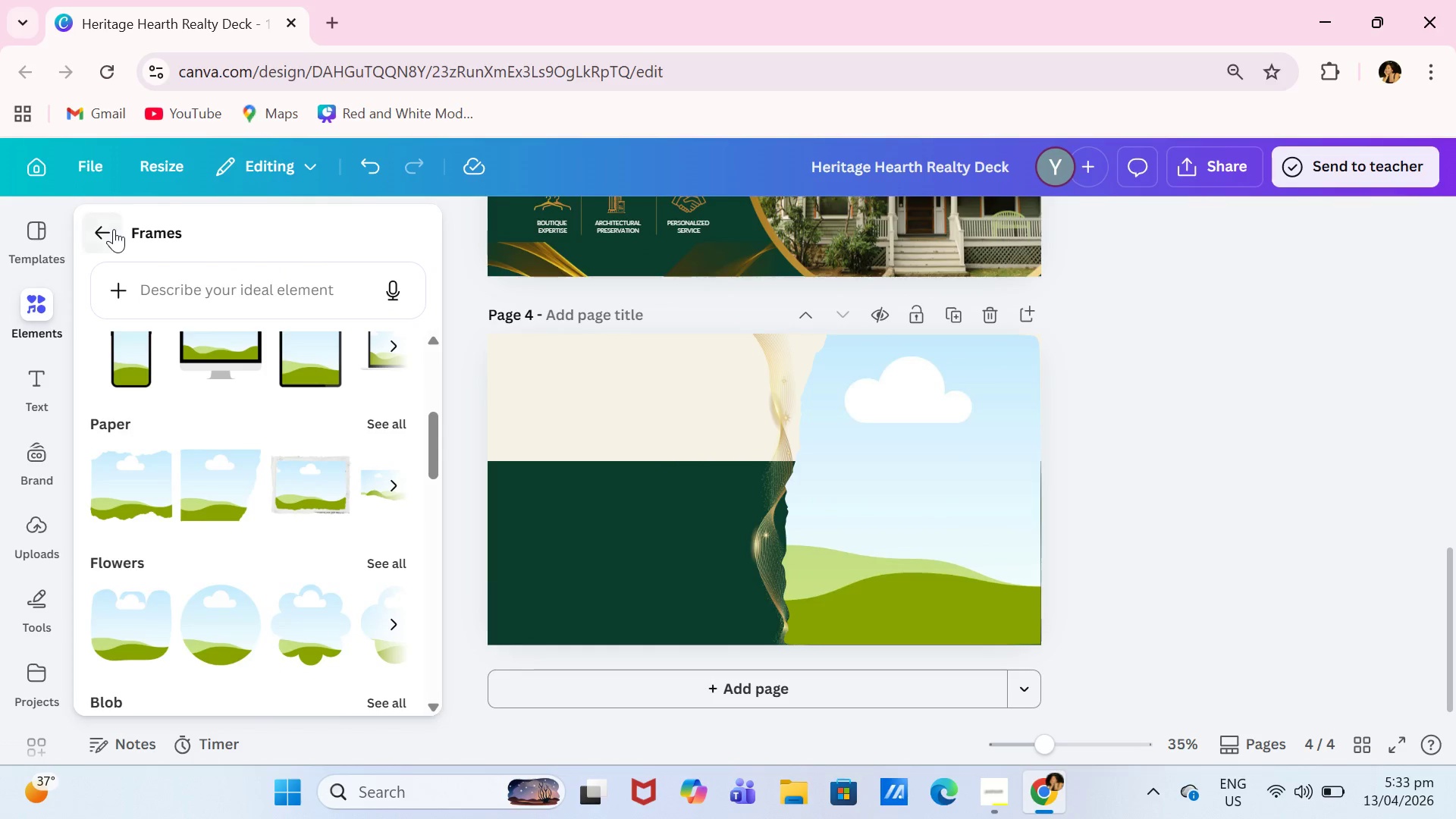 
left_click([105, 235])
 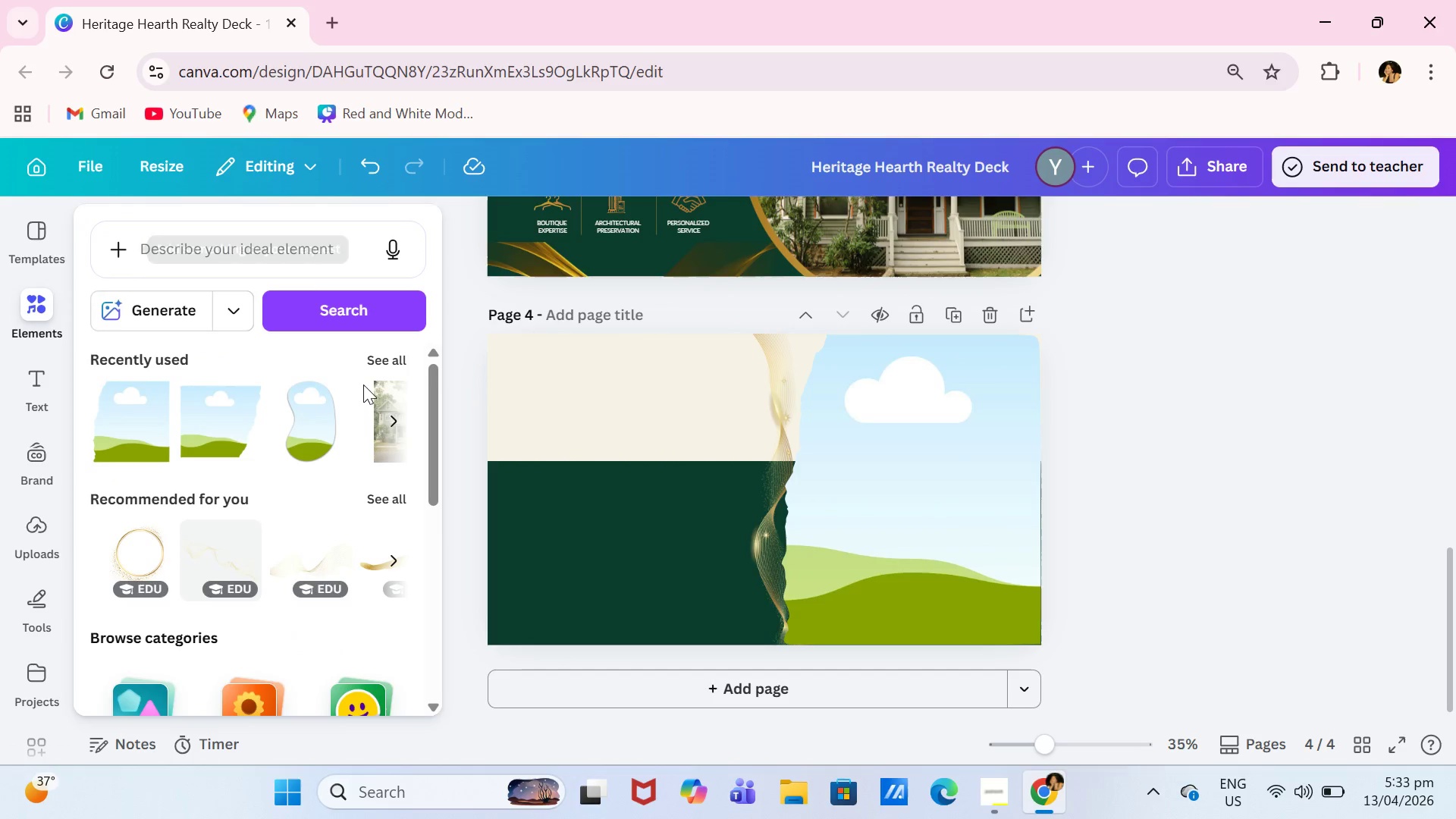 
left_click([382, 400])
 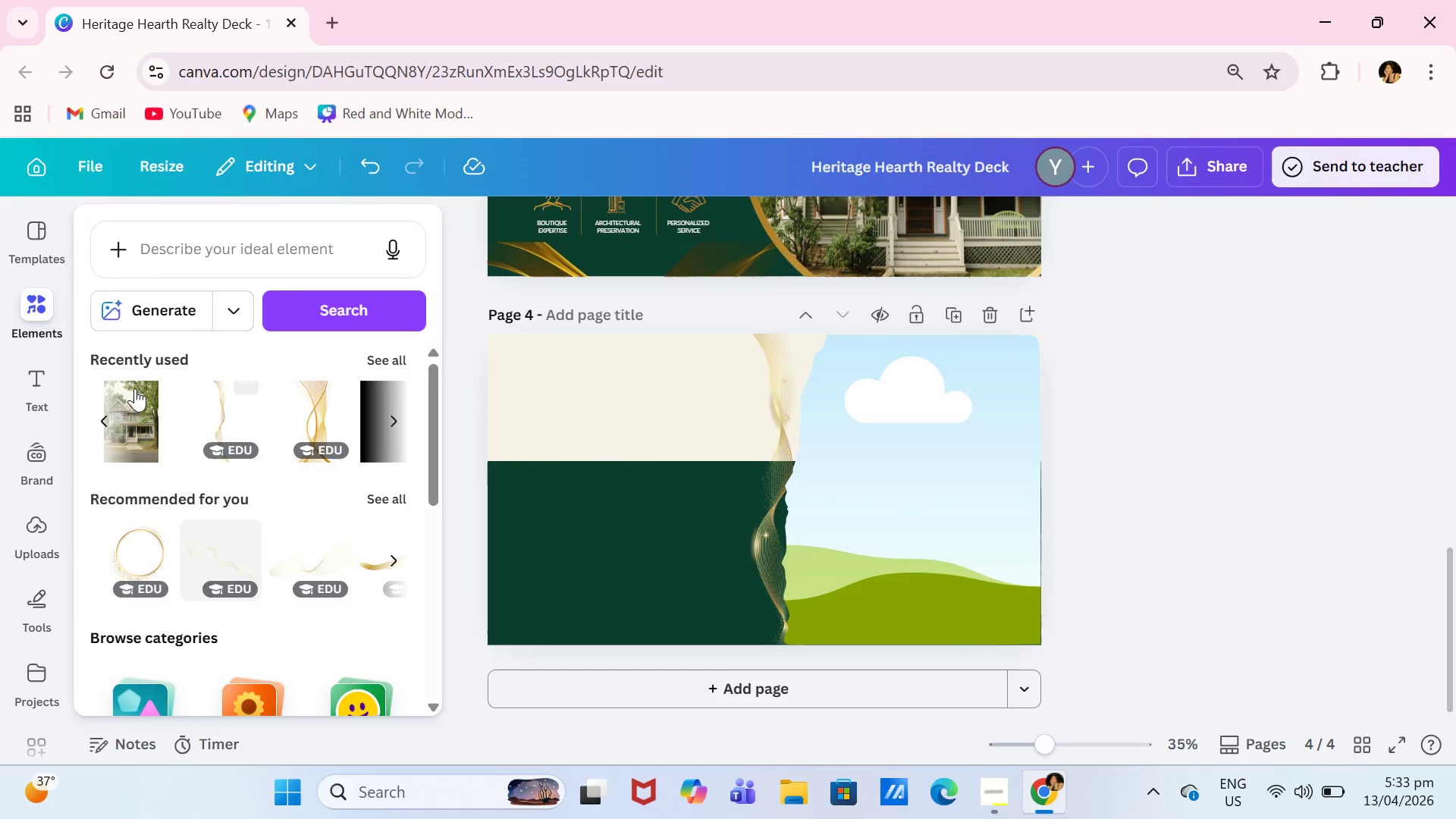 
left_click([136, 399])
 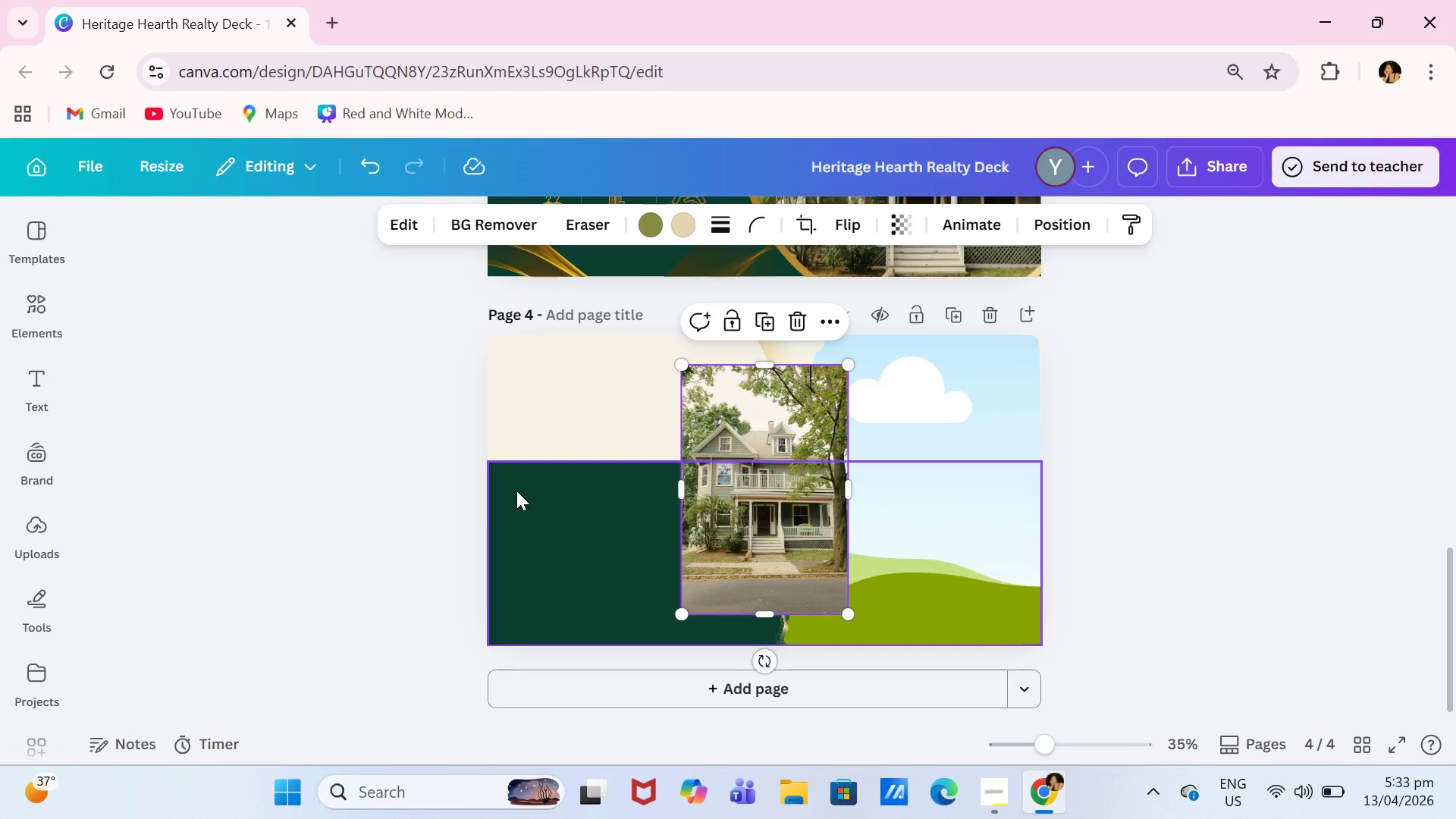 
left_click_drag(start_coordinate=[749, 450], to_coordinate=[808, 450])
 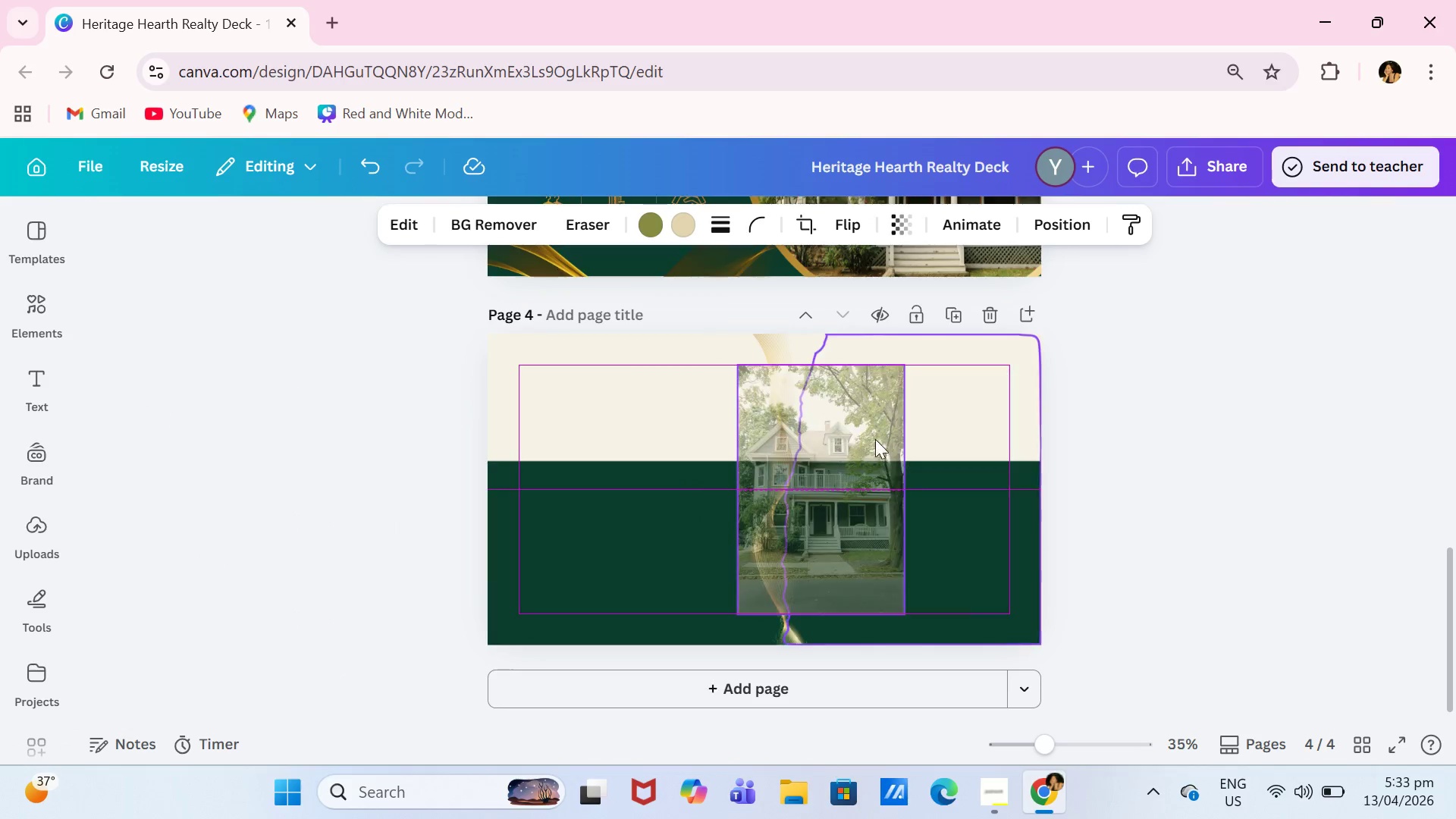 
left_click_drag(start_coordinate=[874, 439], to_coordinate=[886, 436])
 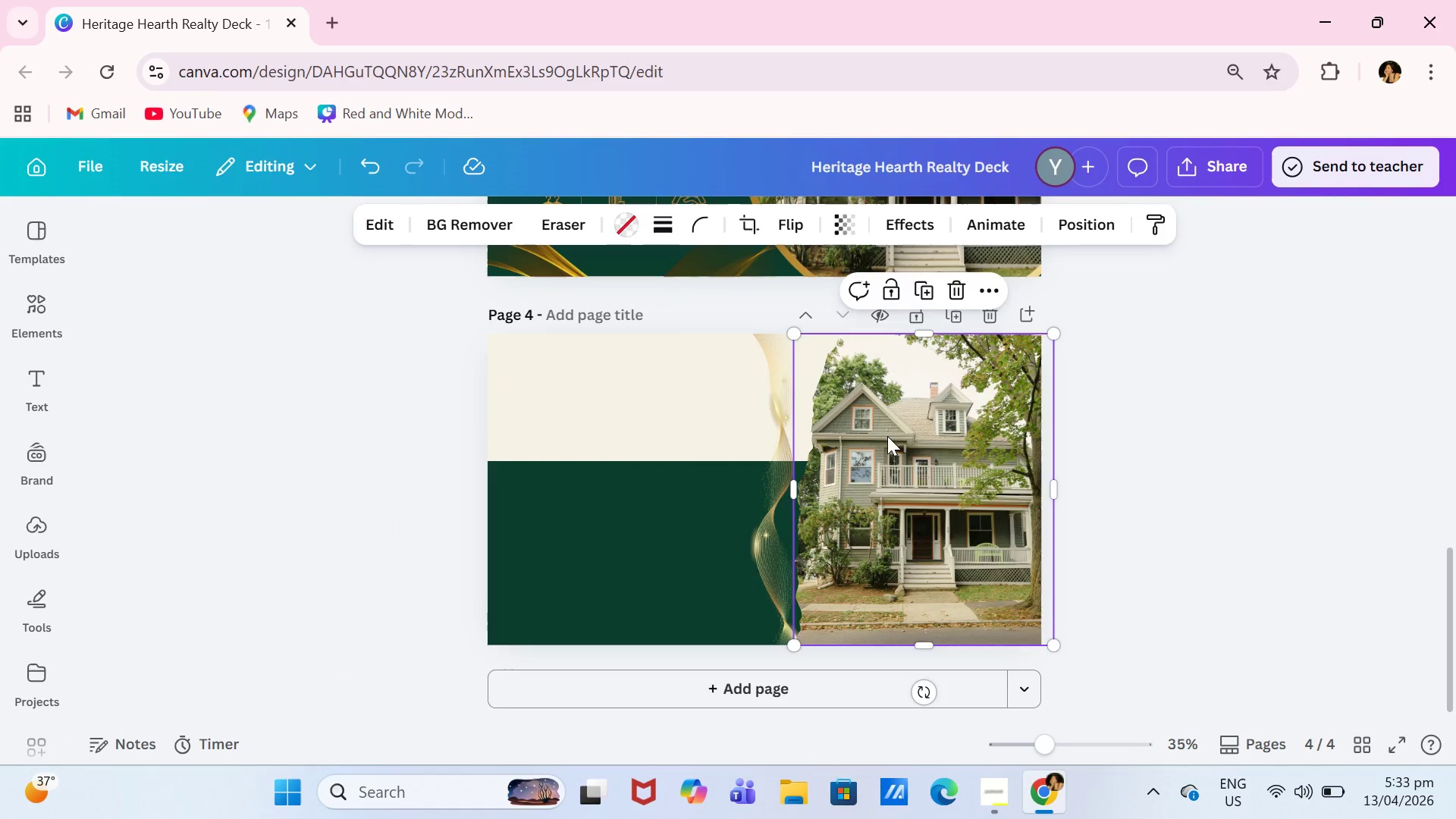 
left_click_drag(start_coordinate=[886, 436], to_coordinate=[897, 436])
 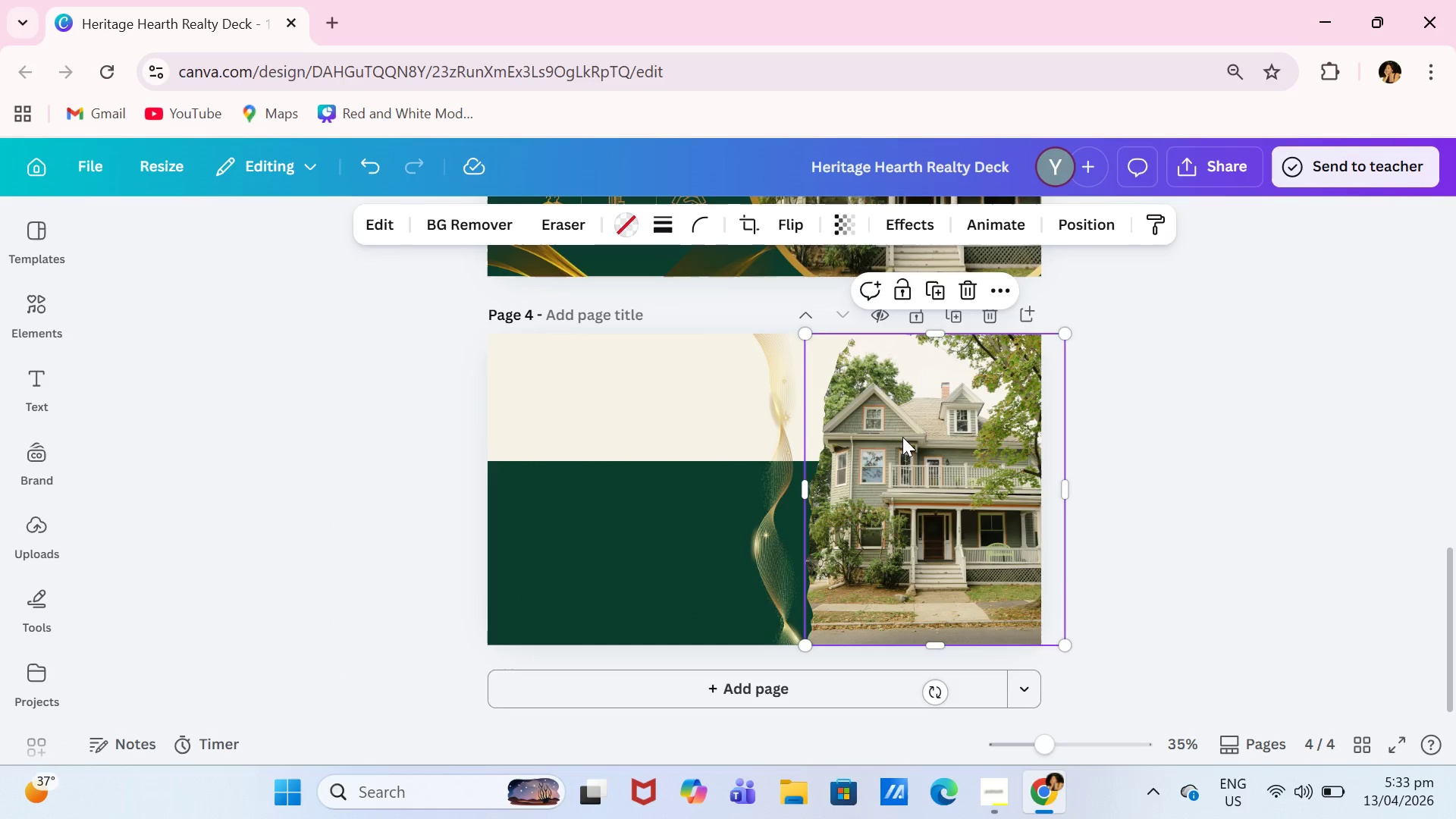 
left_click_drag(start_coordinate=[902, 438], to_coordinate=[890, 444])
 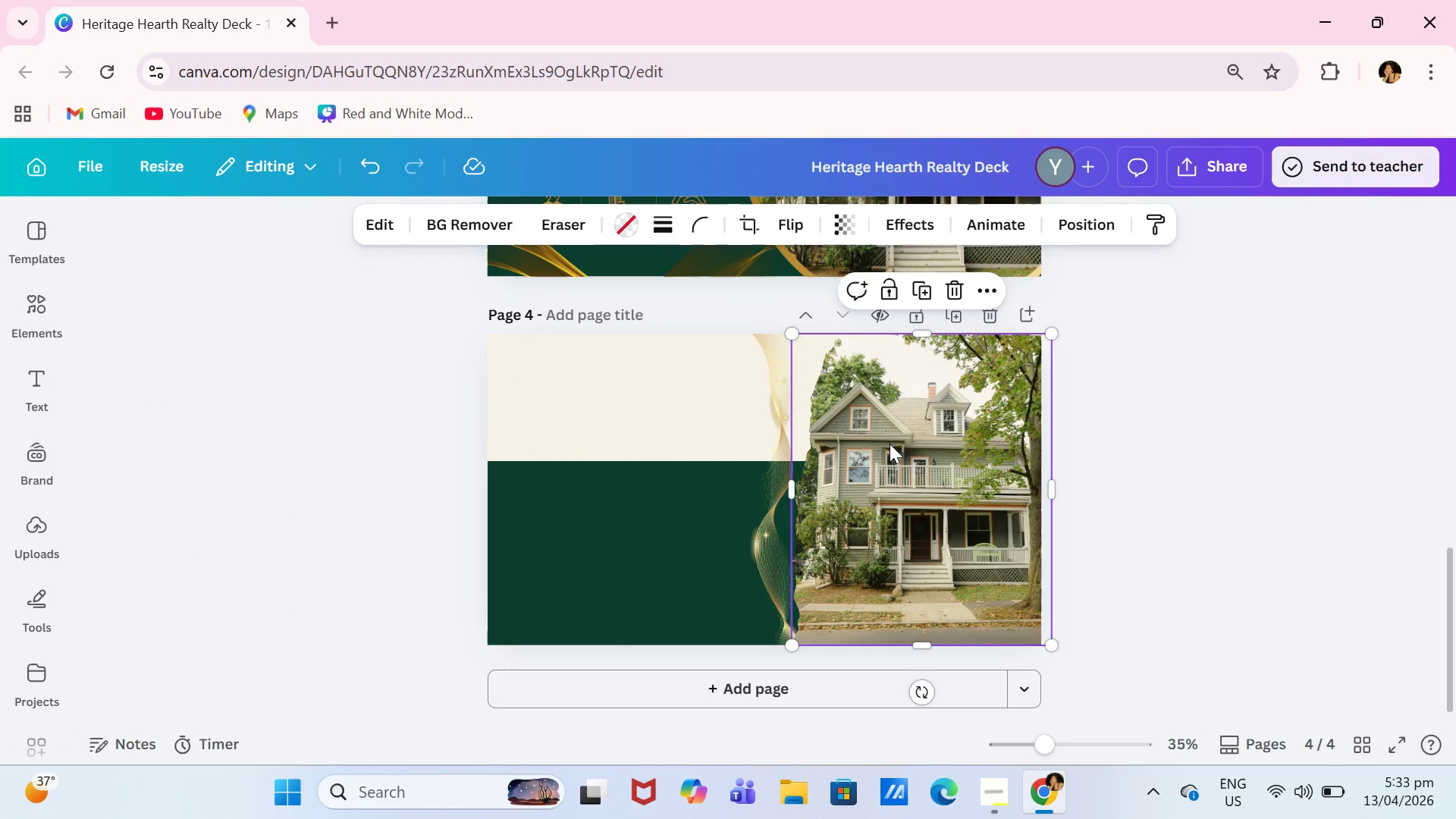 
left_click_drag(start_coordinate=[890, 444], to_coordinate=[878, 447])
 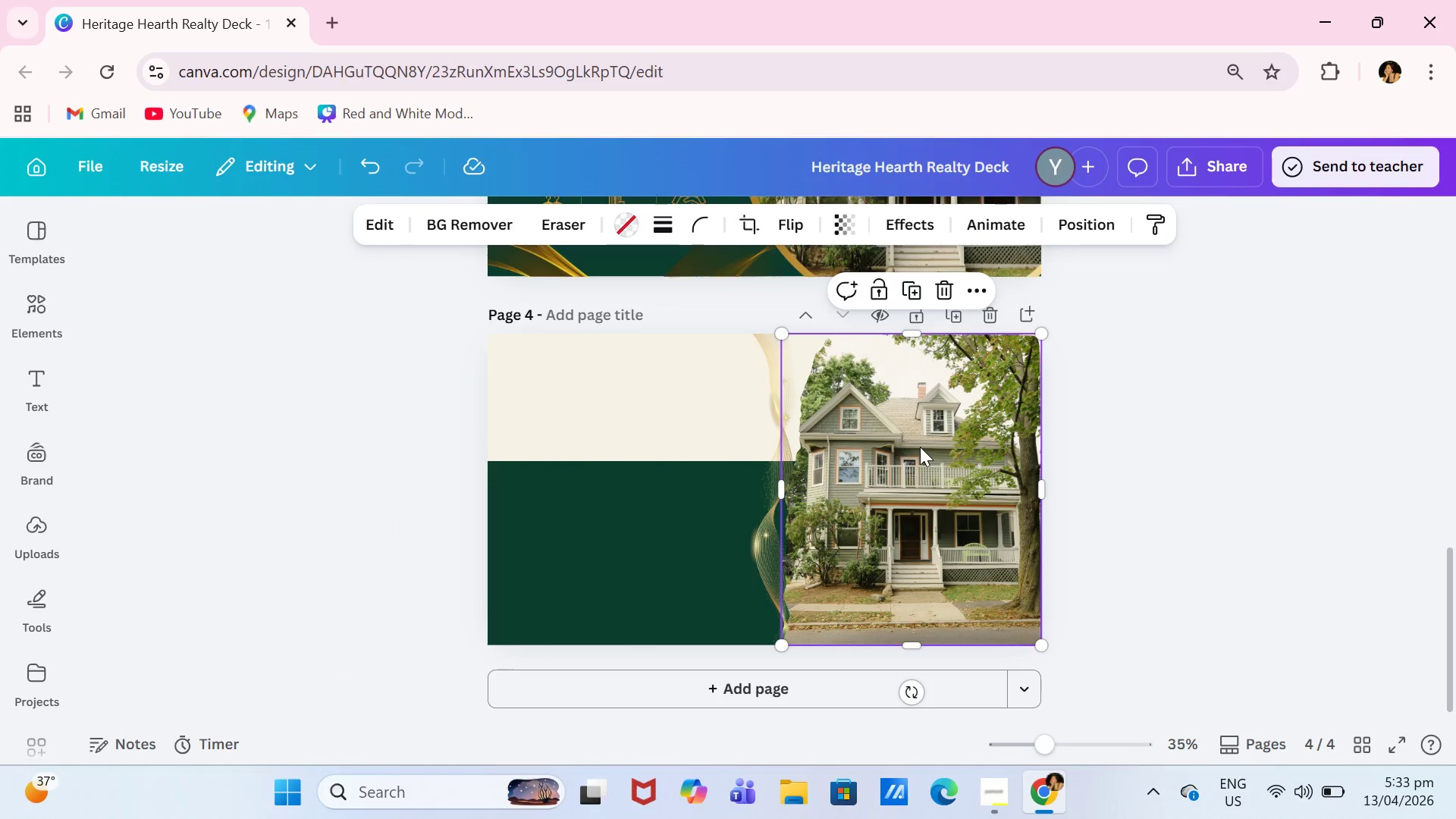 
left_click_drag(start_coordinate=[920, 447], to_coordinate=[933, 451])
 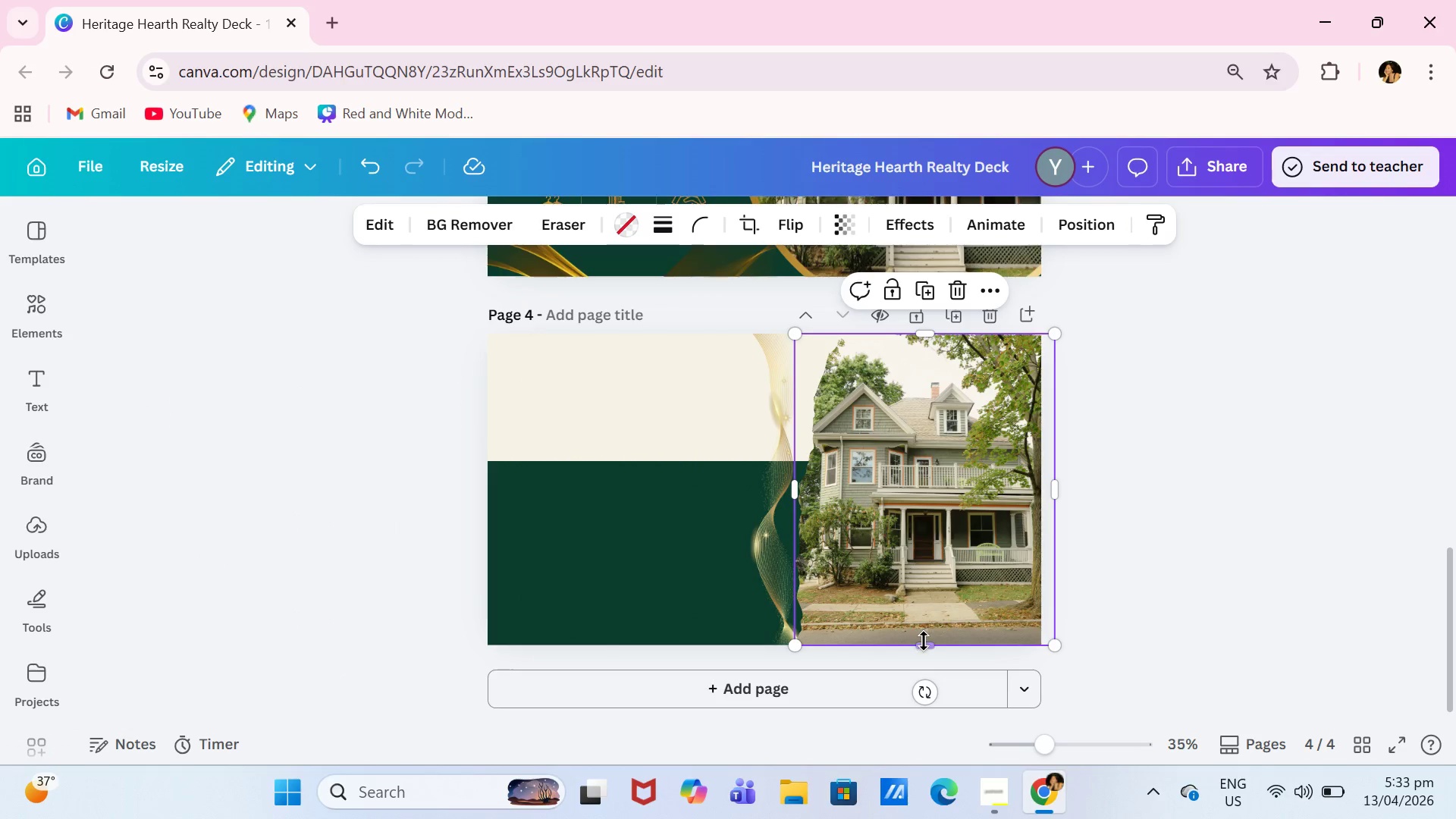 
left_click_drag(start_coordinate=[924, 642], to_coordinate=[922, 700])
 